 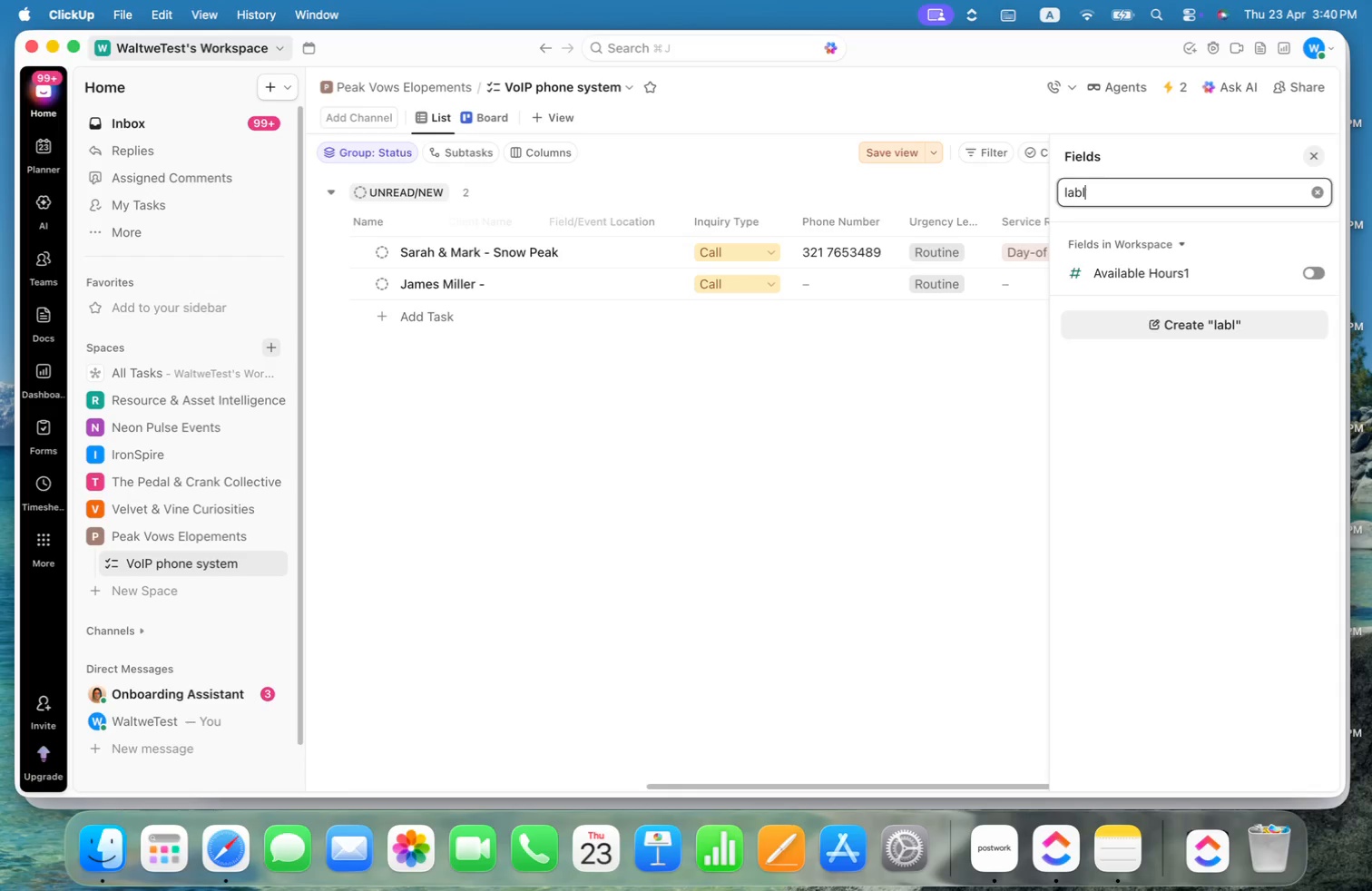 
key(Backspace)
 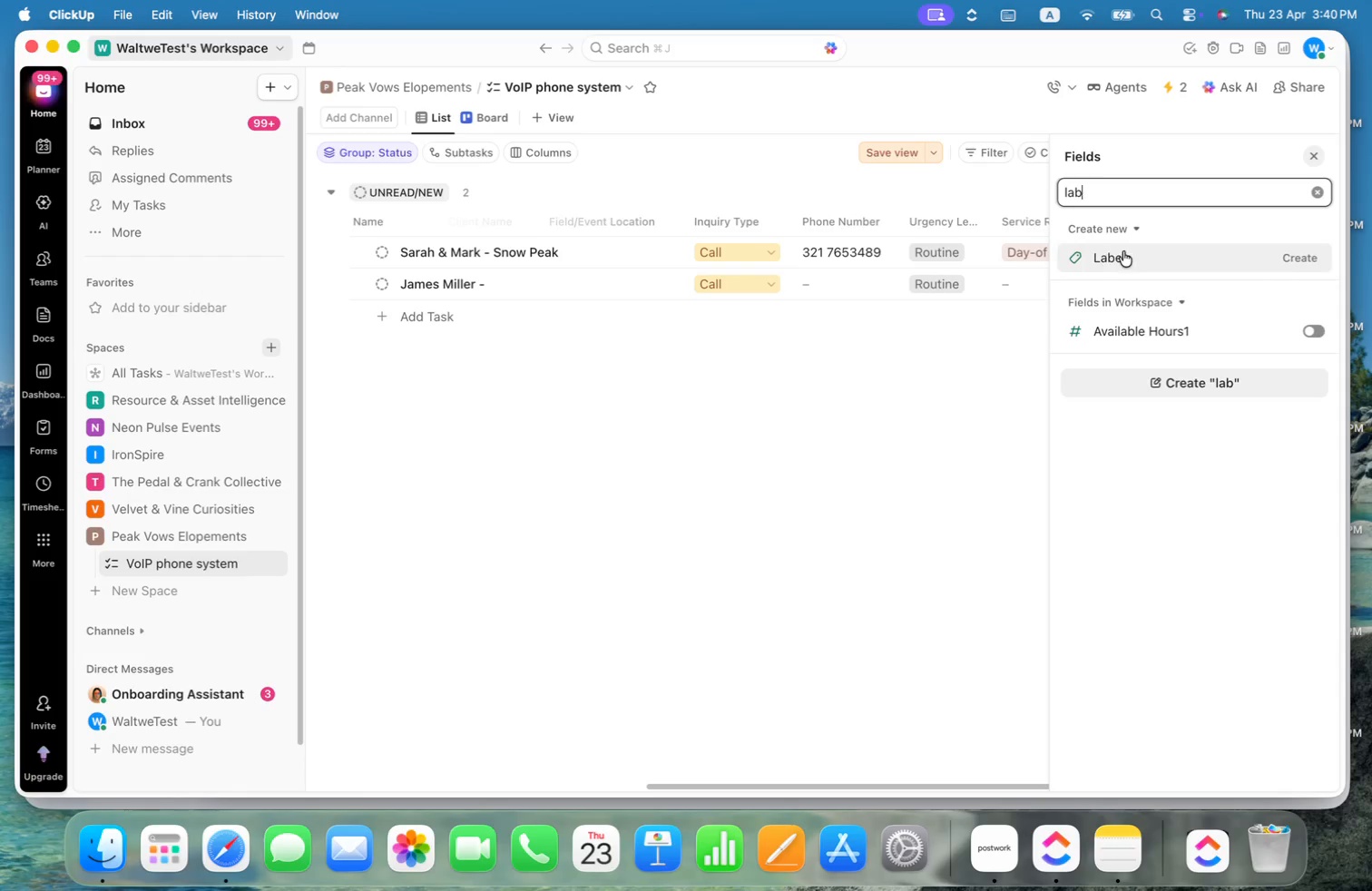 
left_click([1121, 251])
 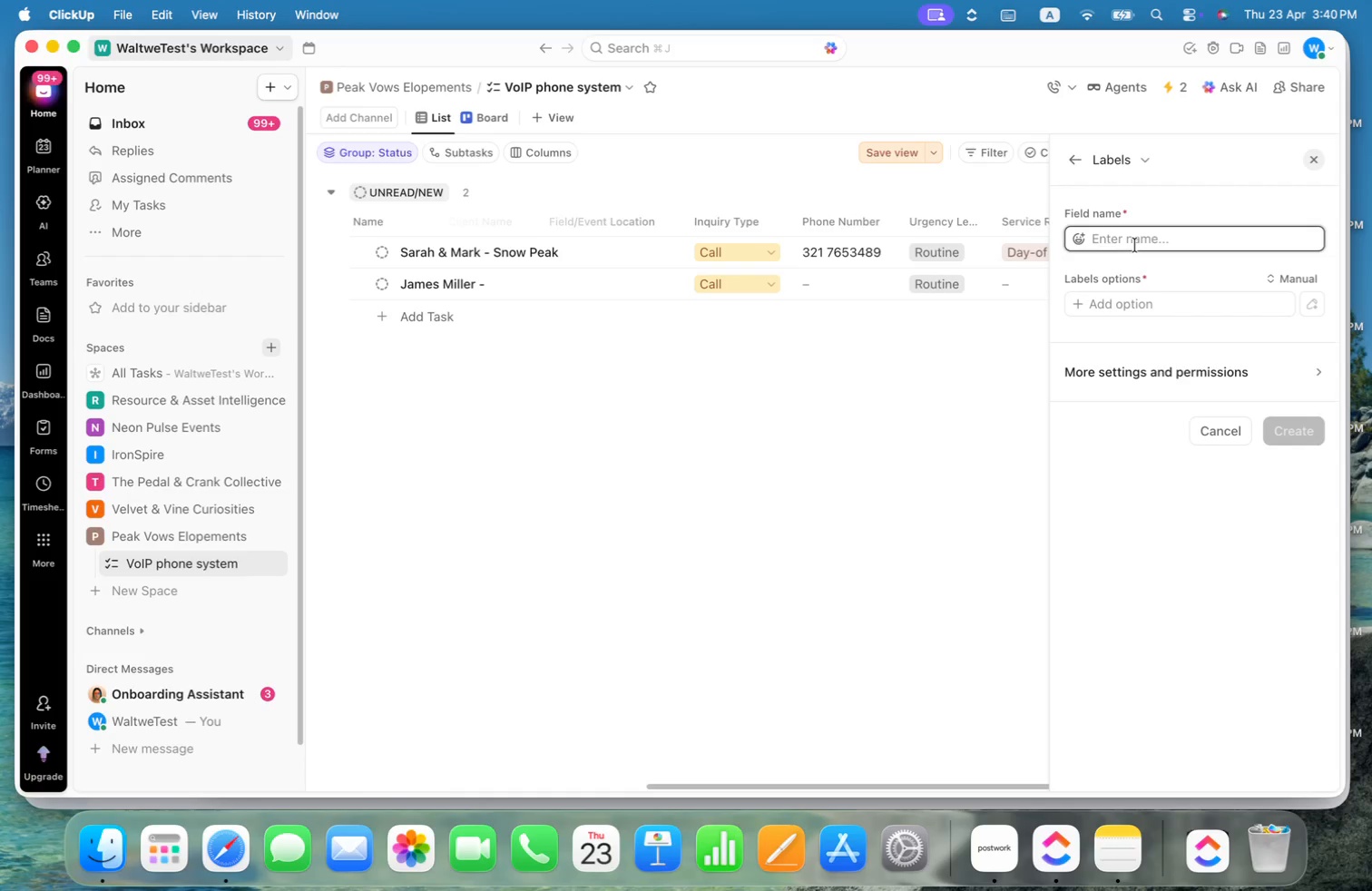 
type(Miss Call)
 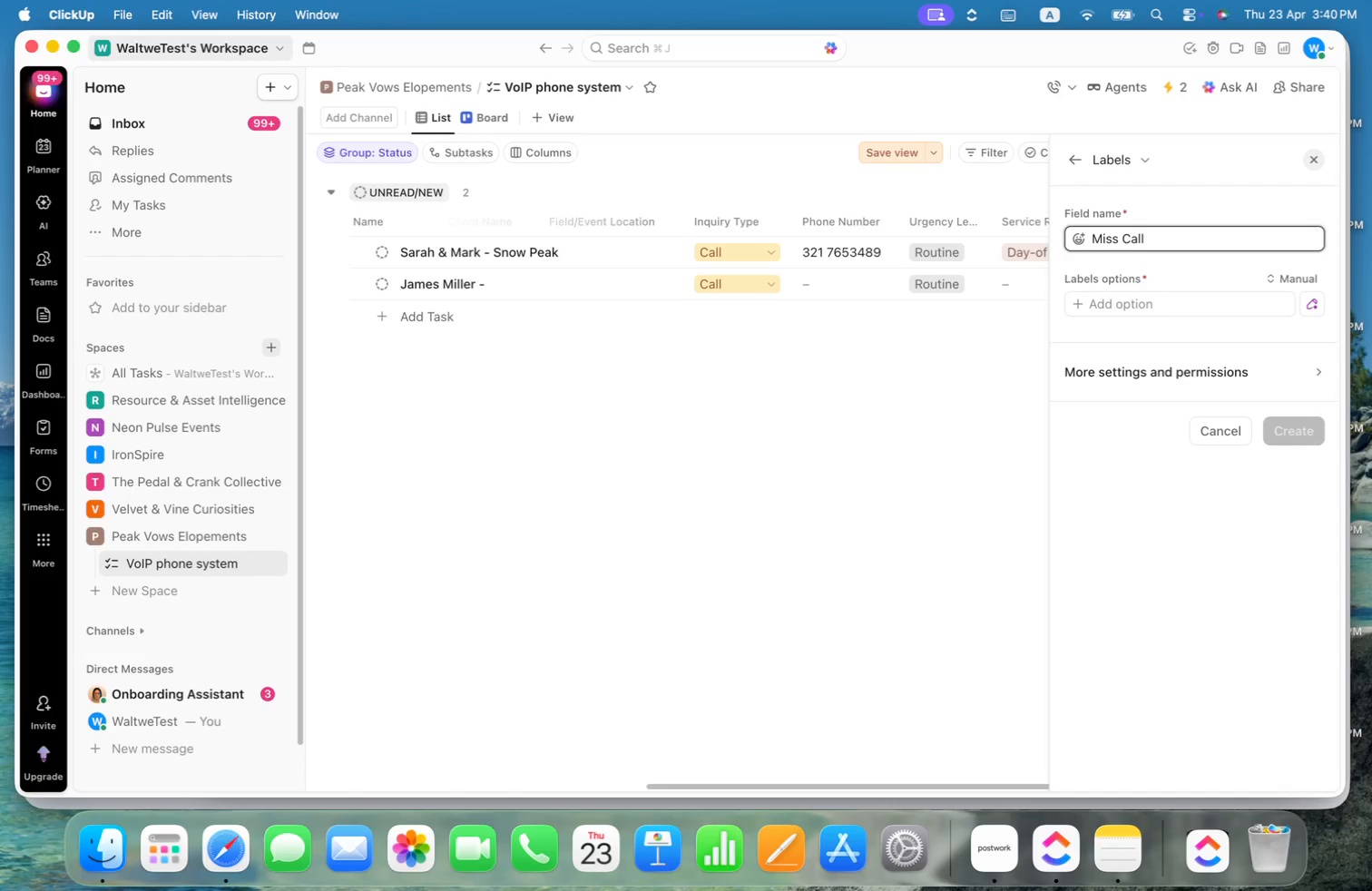 
wait(5.29)
 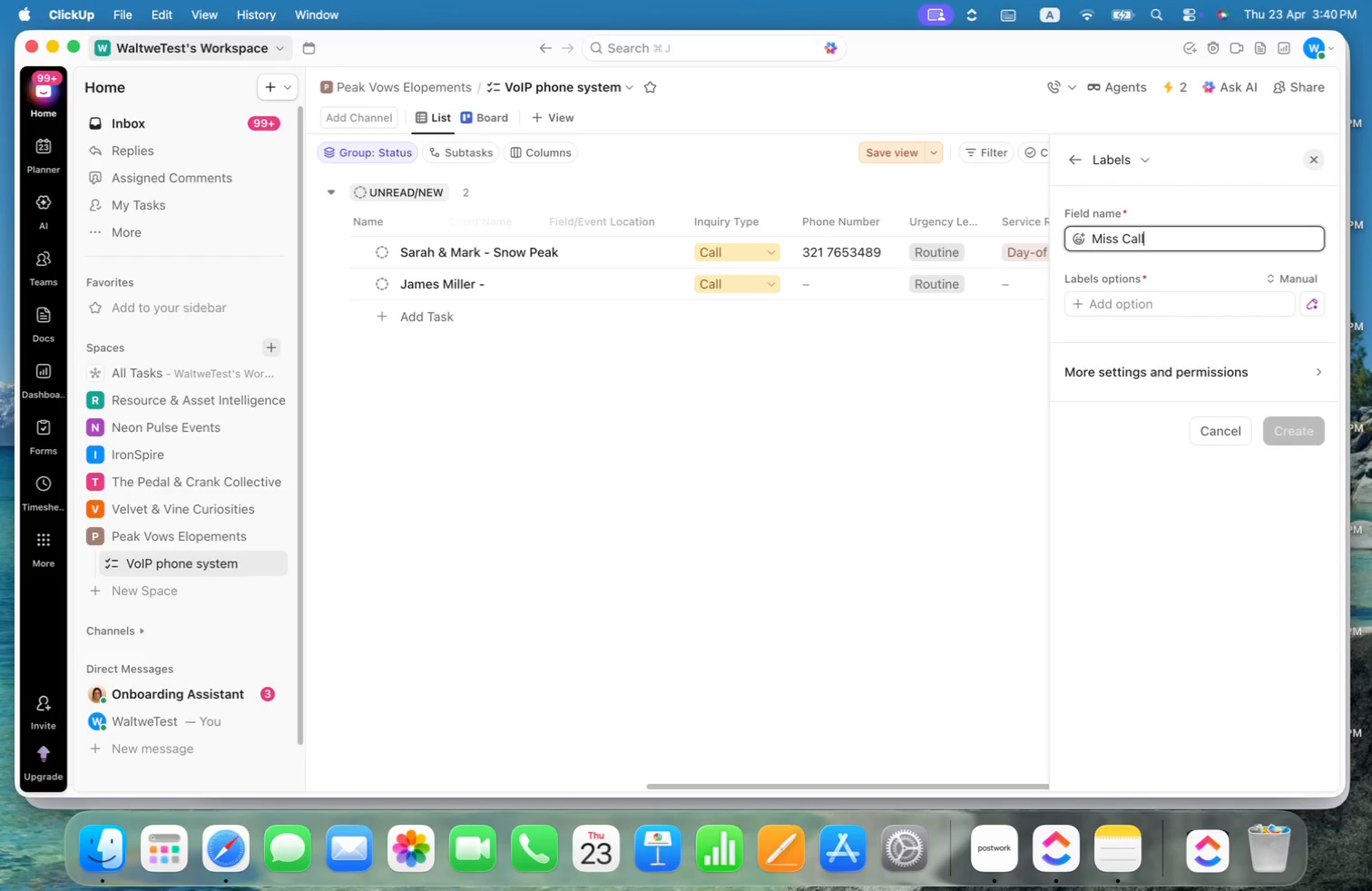 
left_click([1076, 160])
 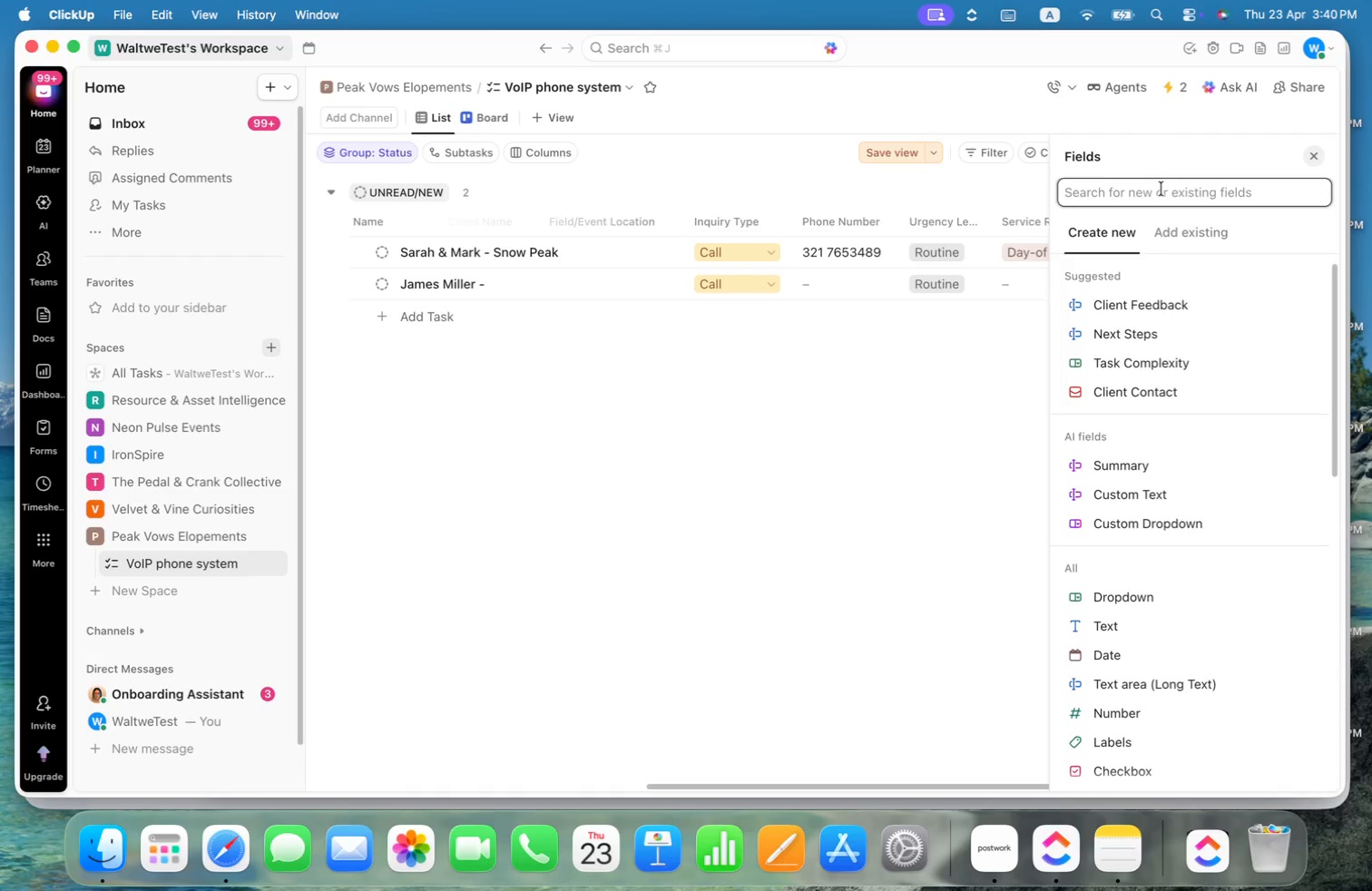 
left_click([1161, 190])
 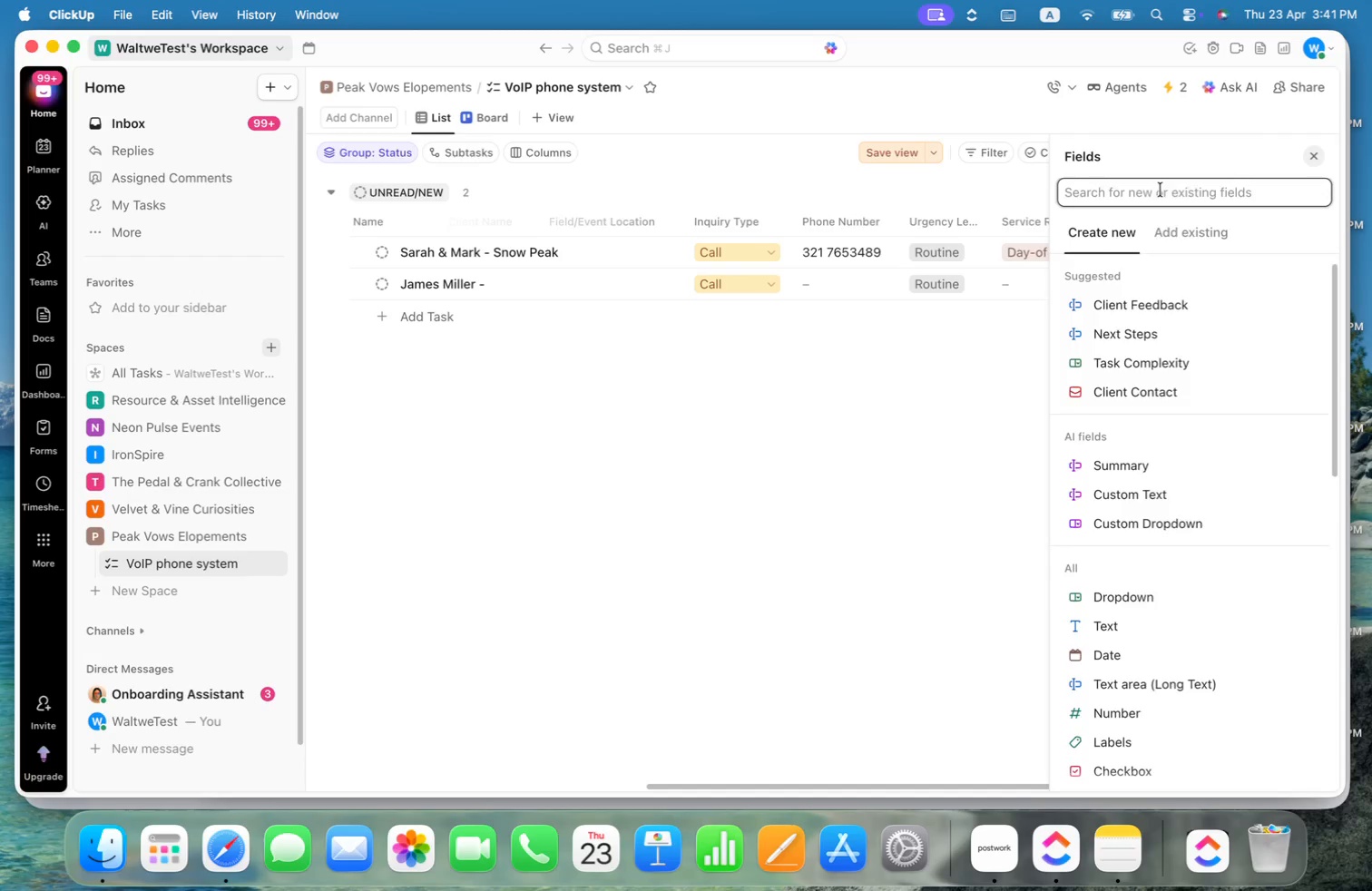 
type(boo)
 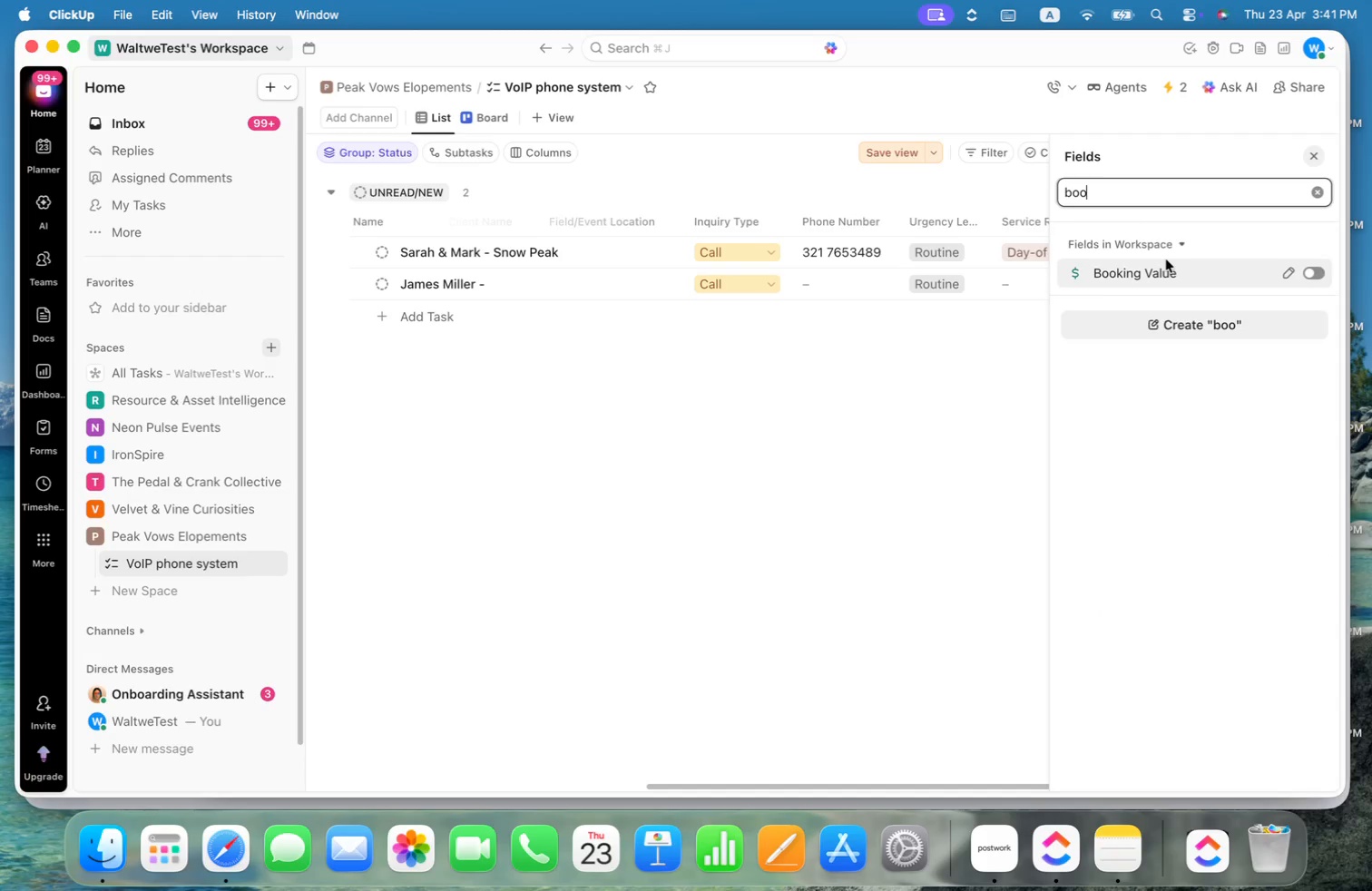 
key(Backspace)
 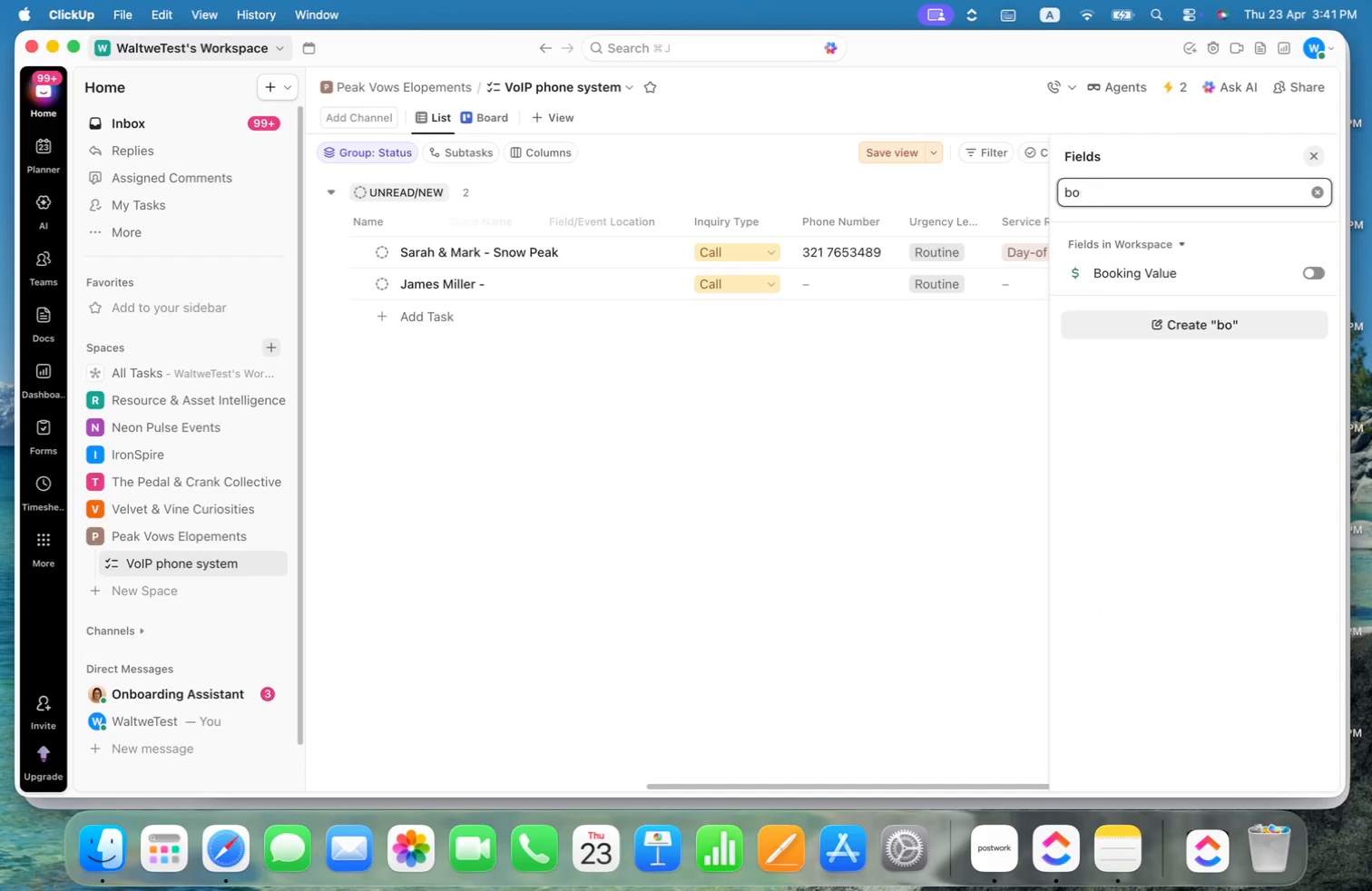 
key(Backspace)
 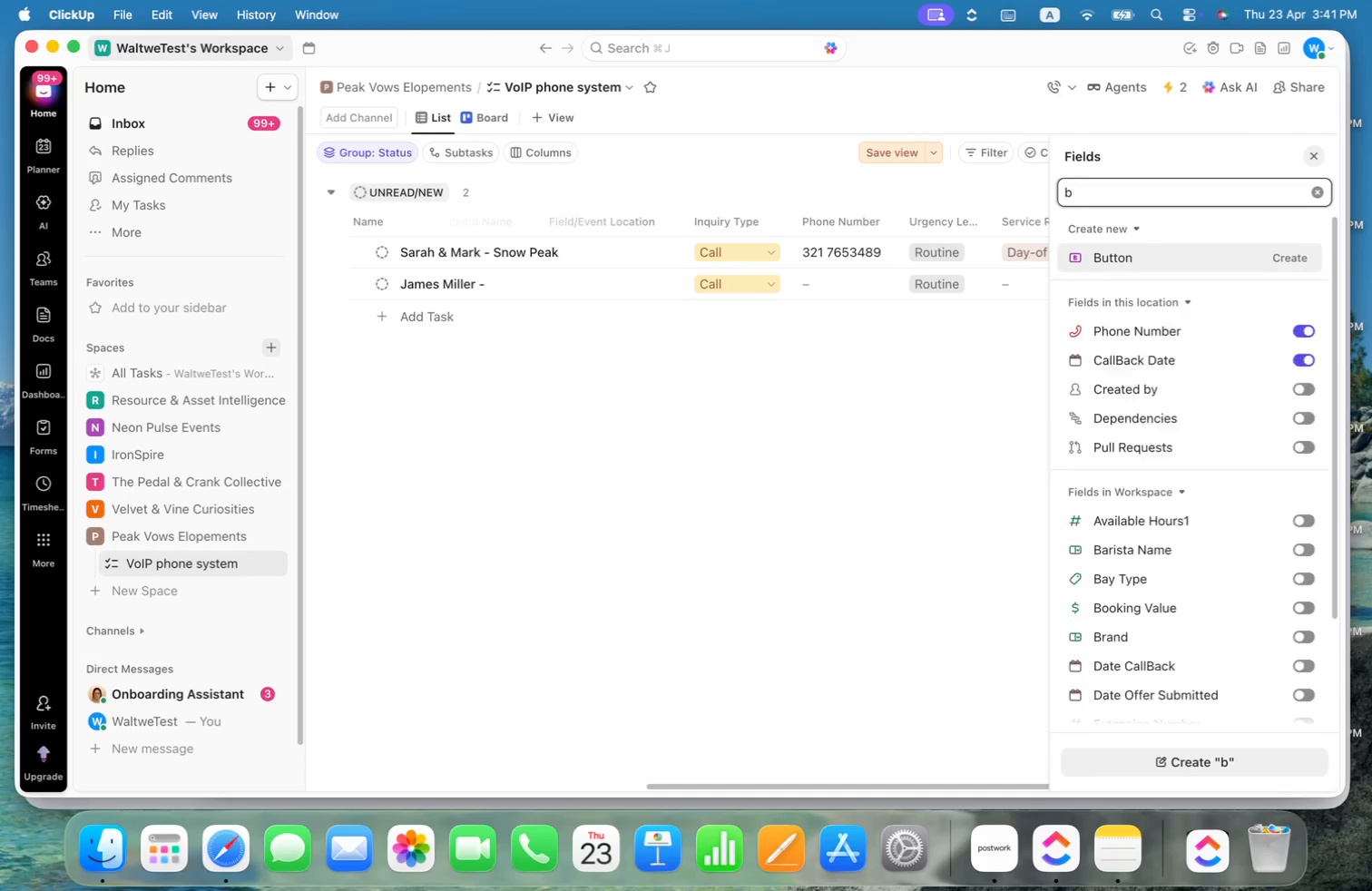 
key(Backspace)
 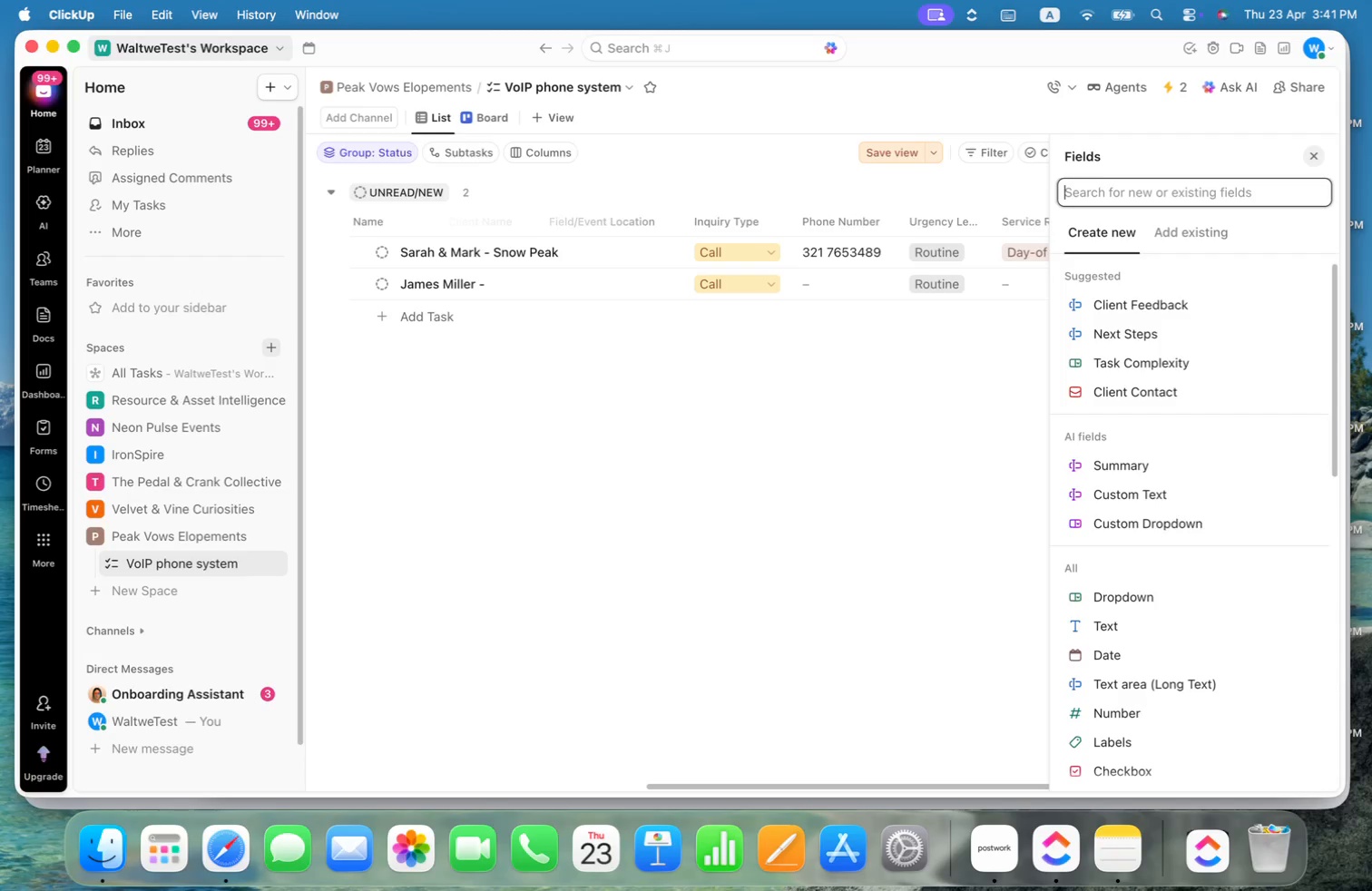 
key(Backspace)
 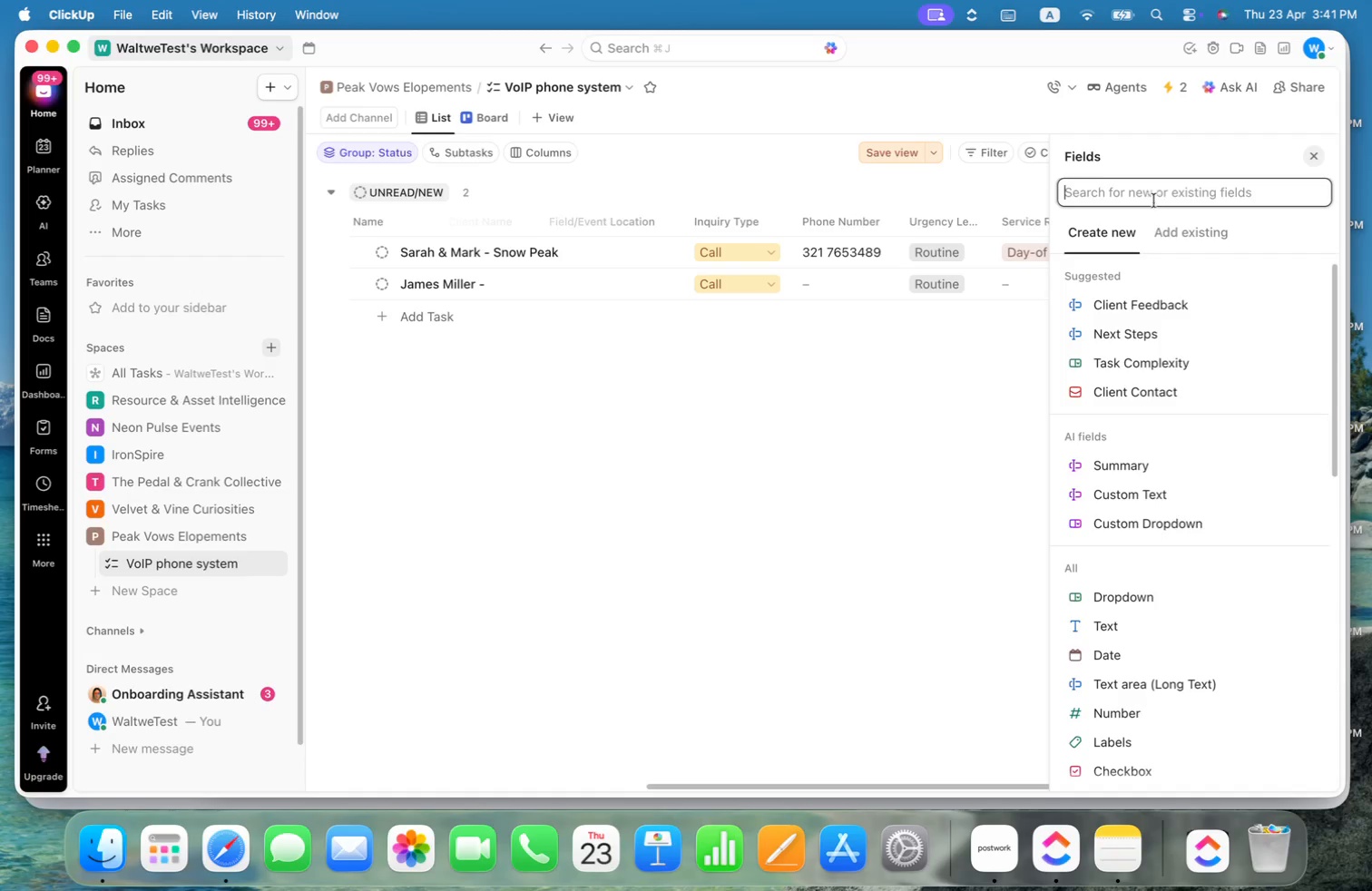 
scroll: coordinate [1198, 338], scroll_direction: down, amount: 13.0
 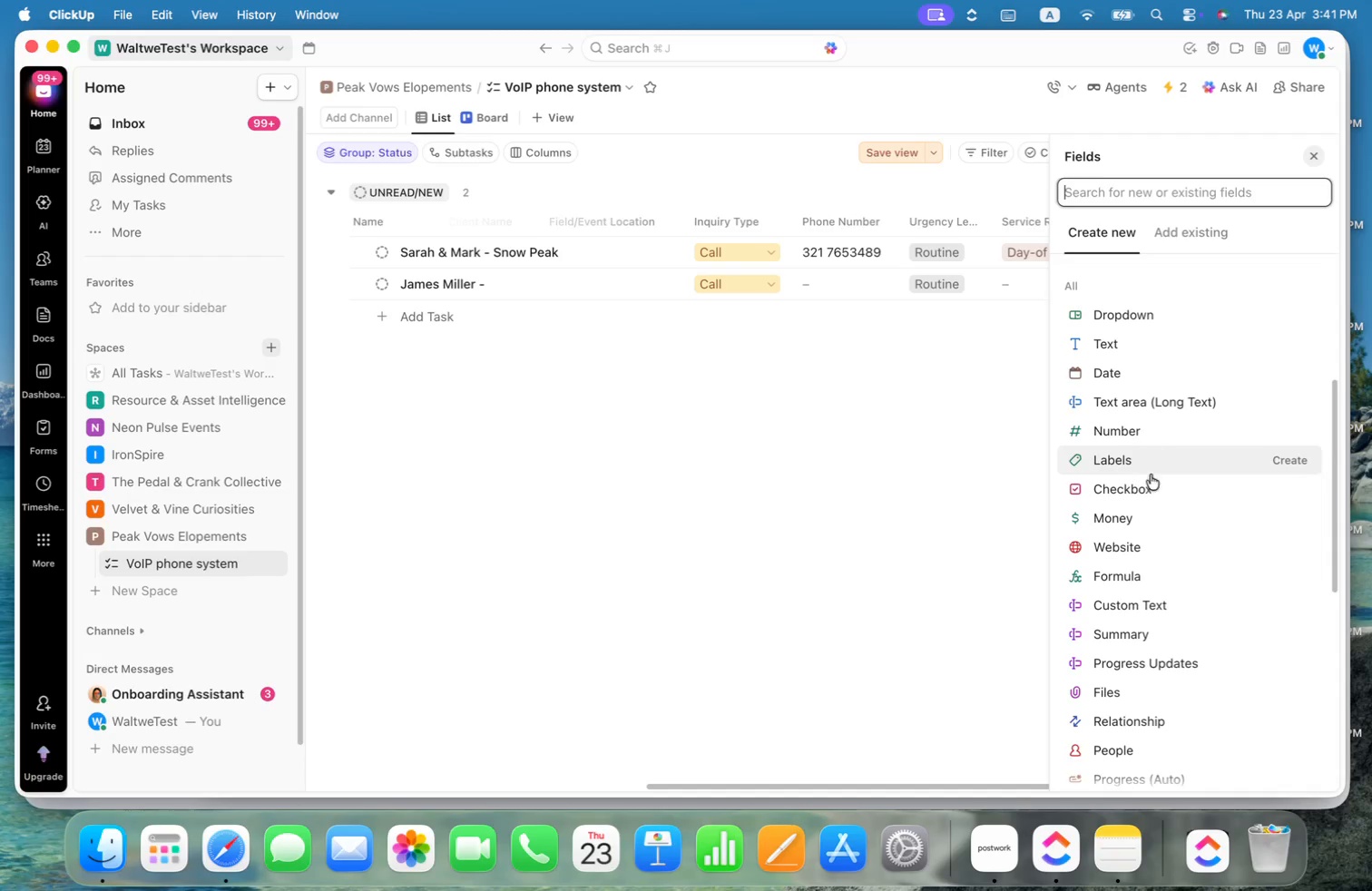 
left_click([1144, 487])
 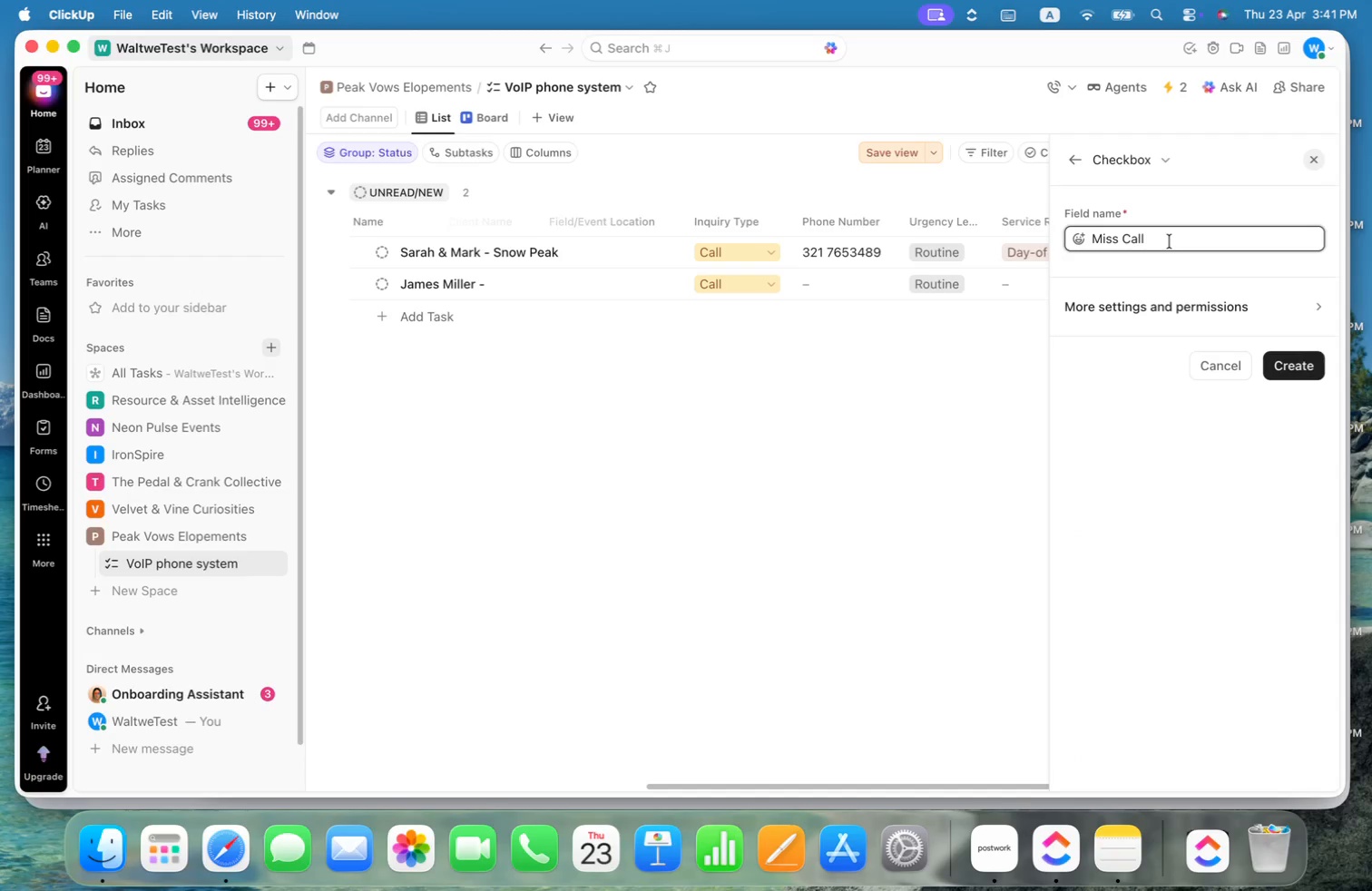 
left_click([1295, 362])
 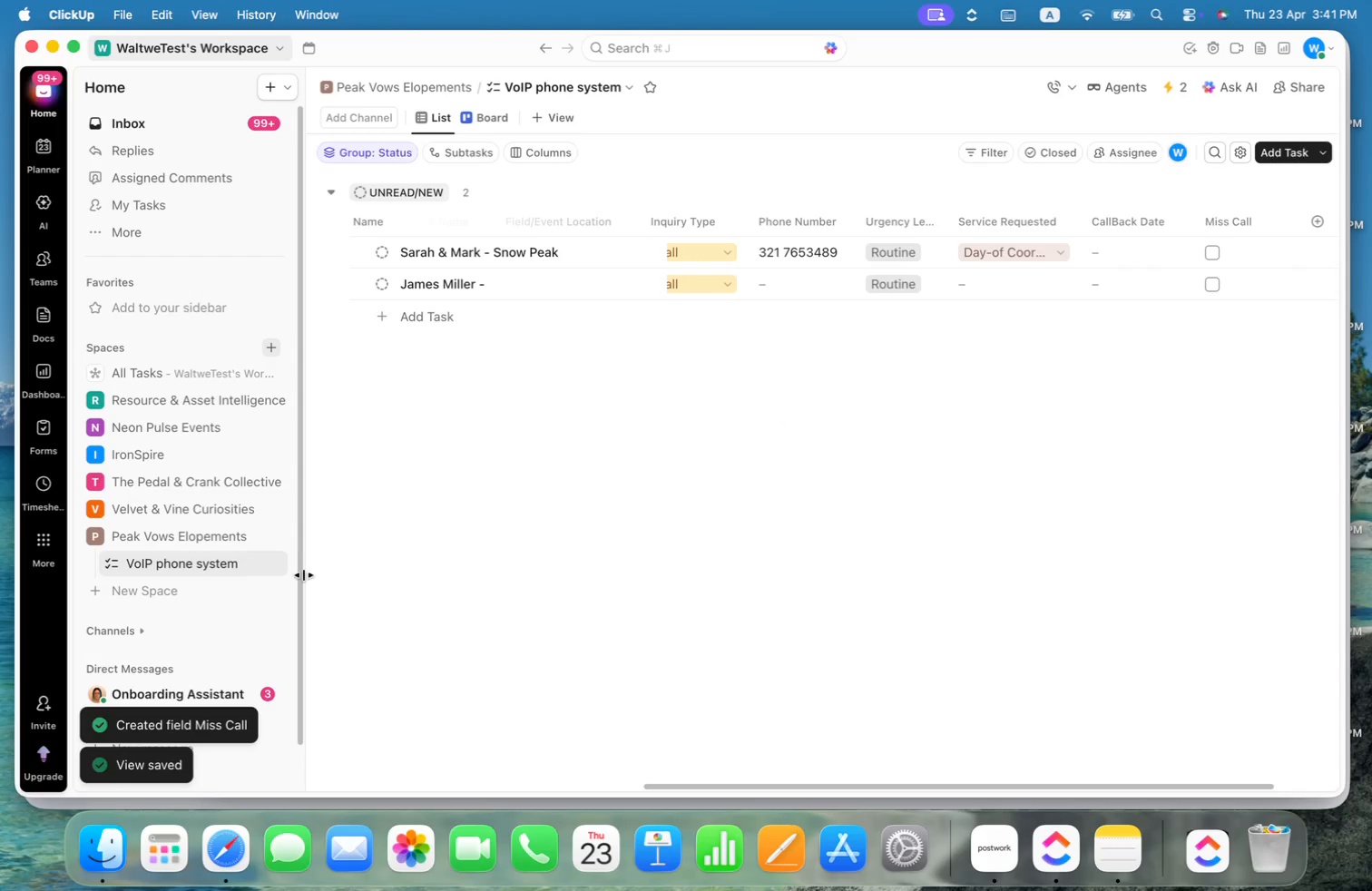 
left_click([252, 563])
 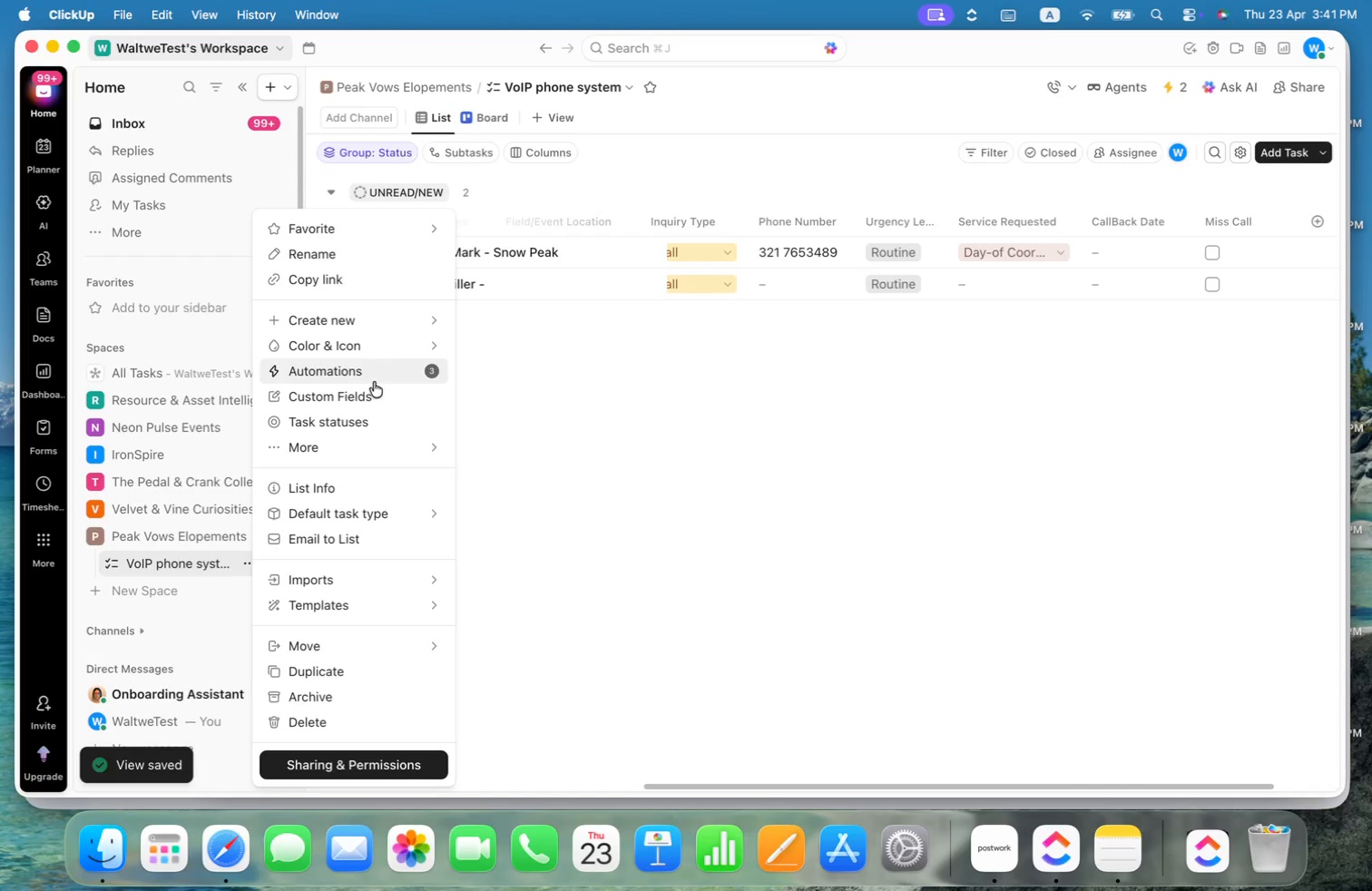 
left_click([340, 377])
 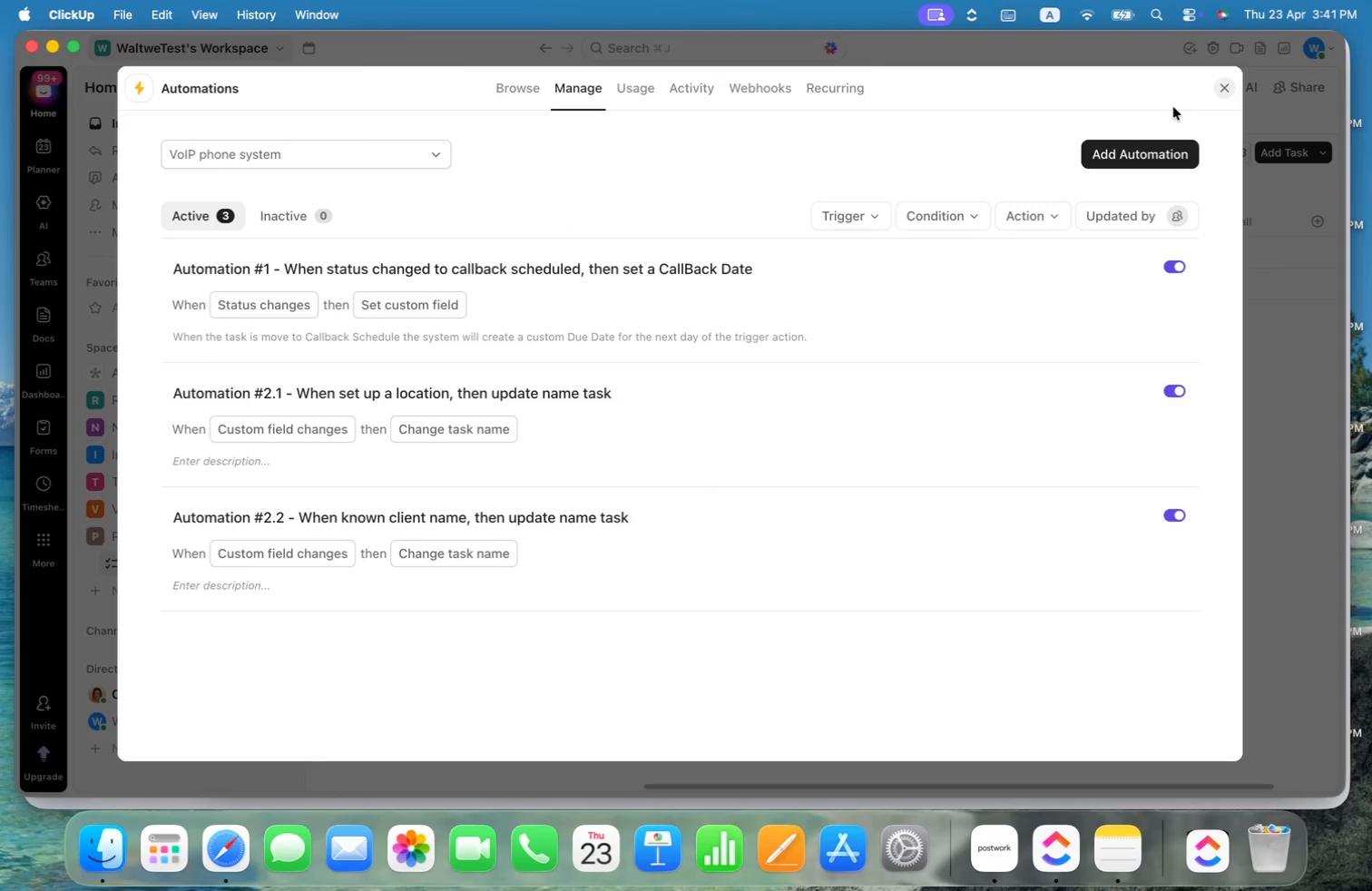 
left_click([1142, 144])
 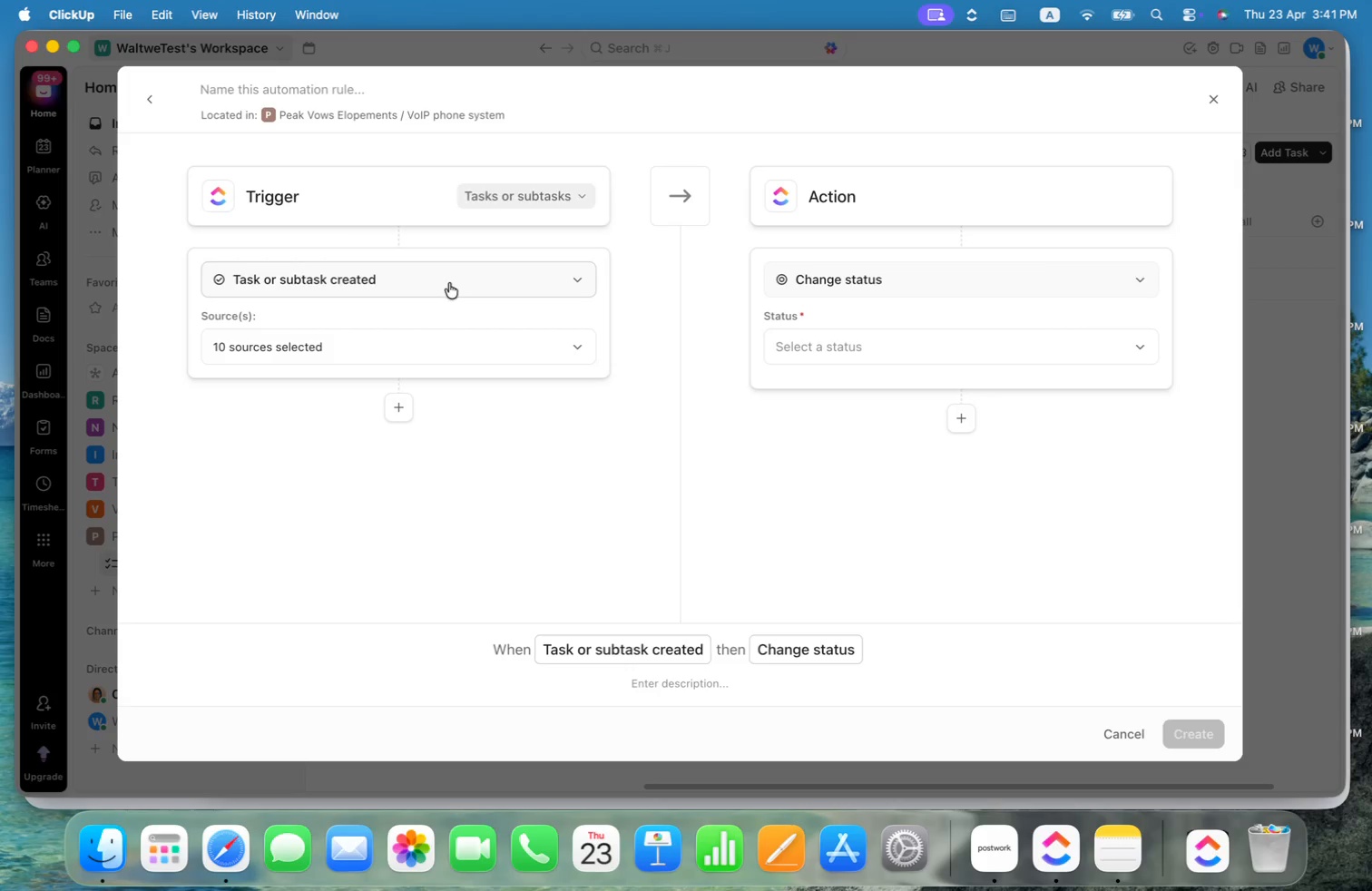 
left_click([449, 283])
 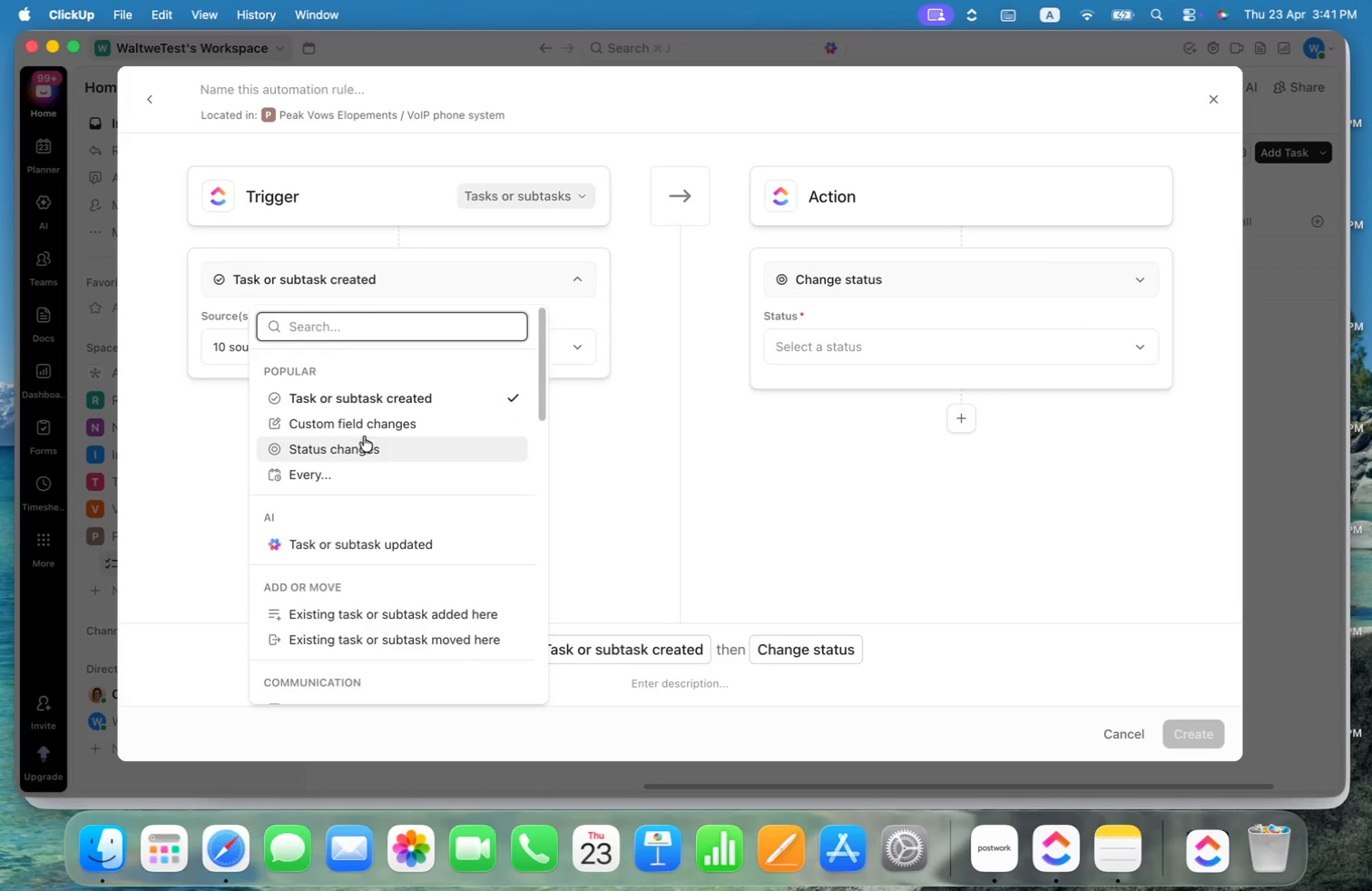 
left_click([368, 447])
 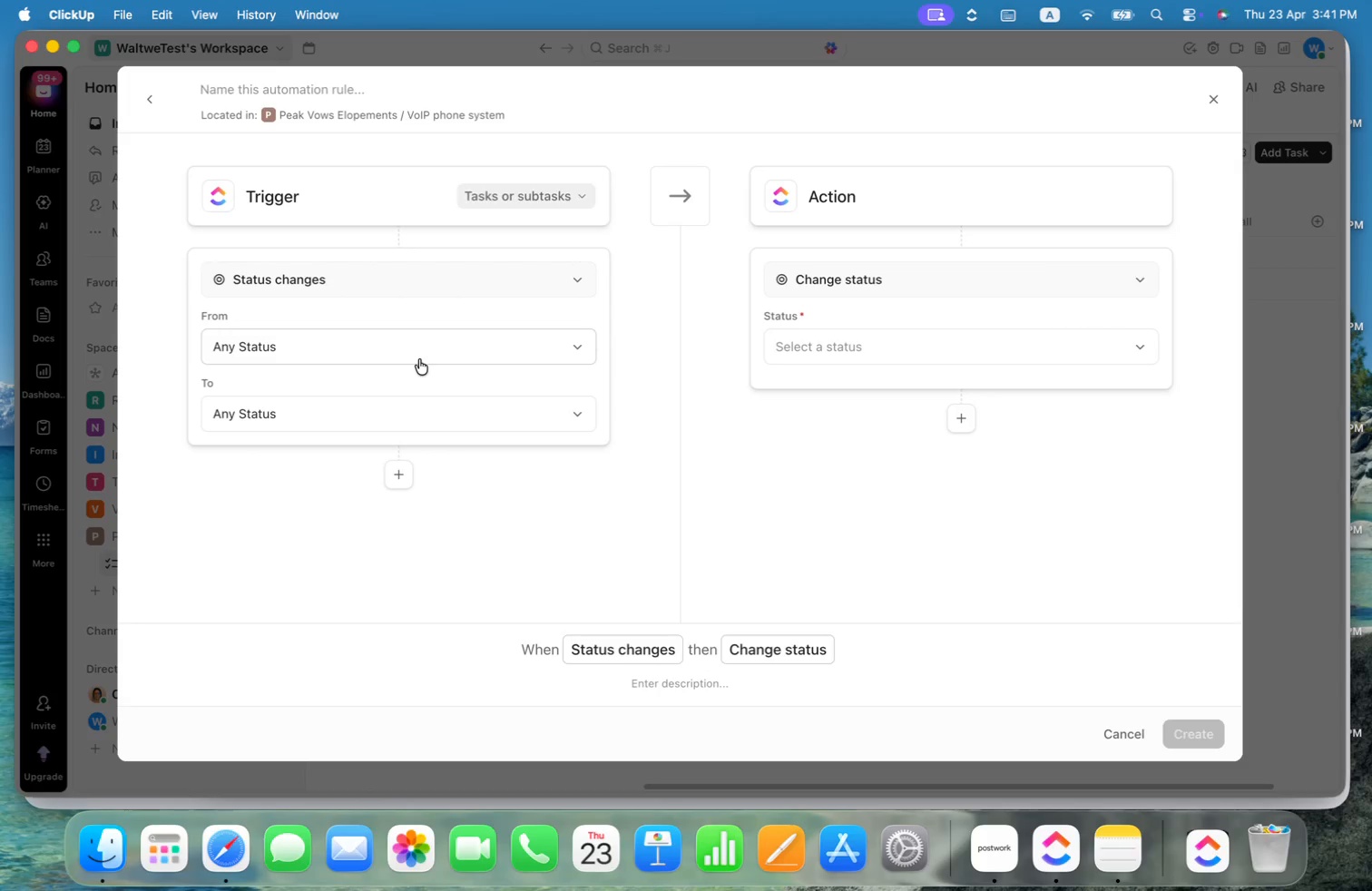 
left_click([523, 276])
 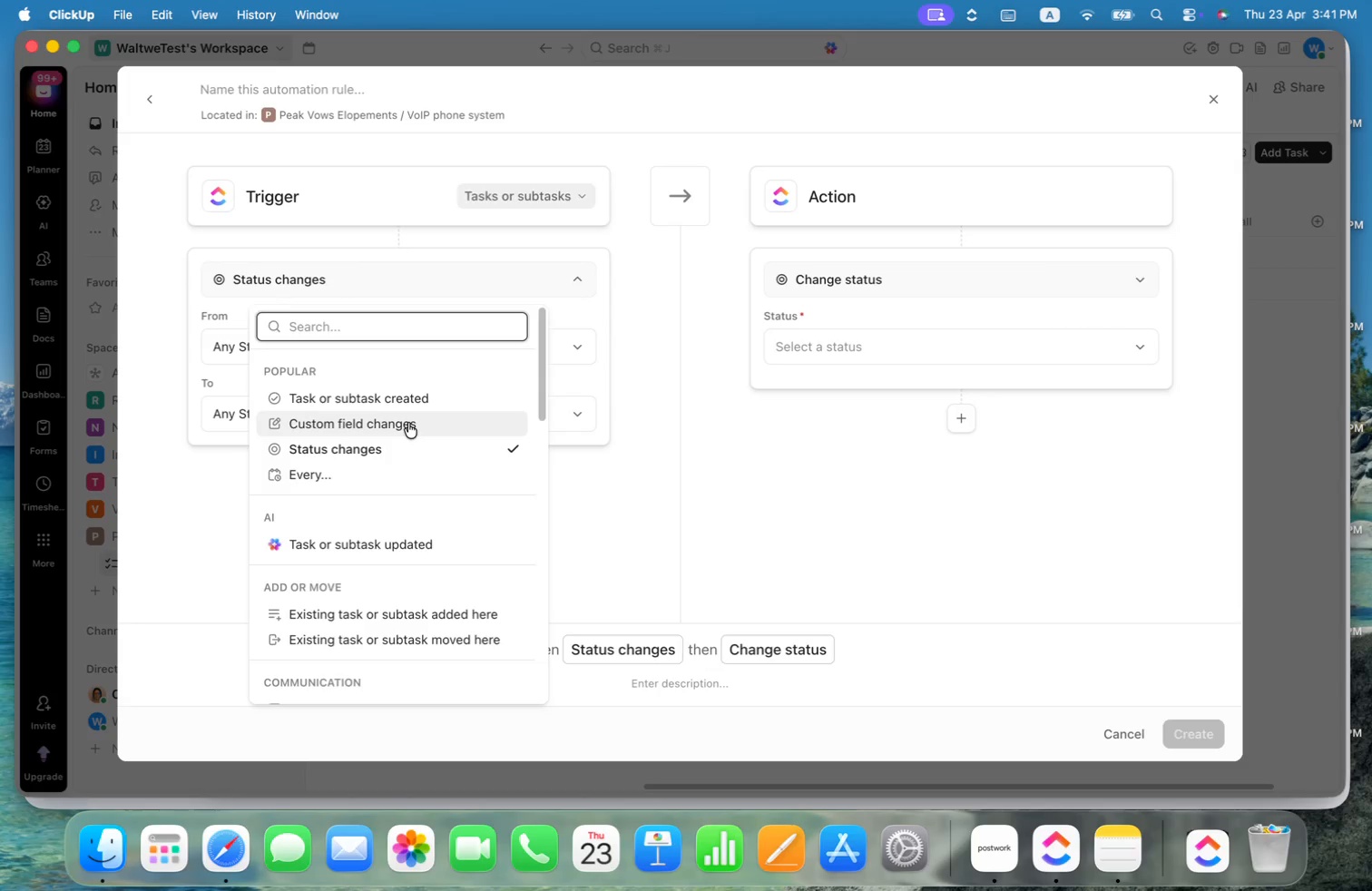 
left_click([408, 423])
 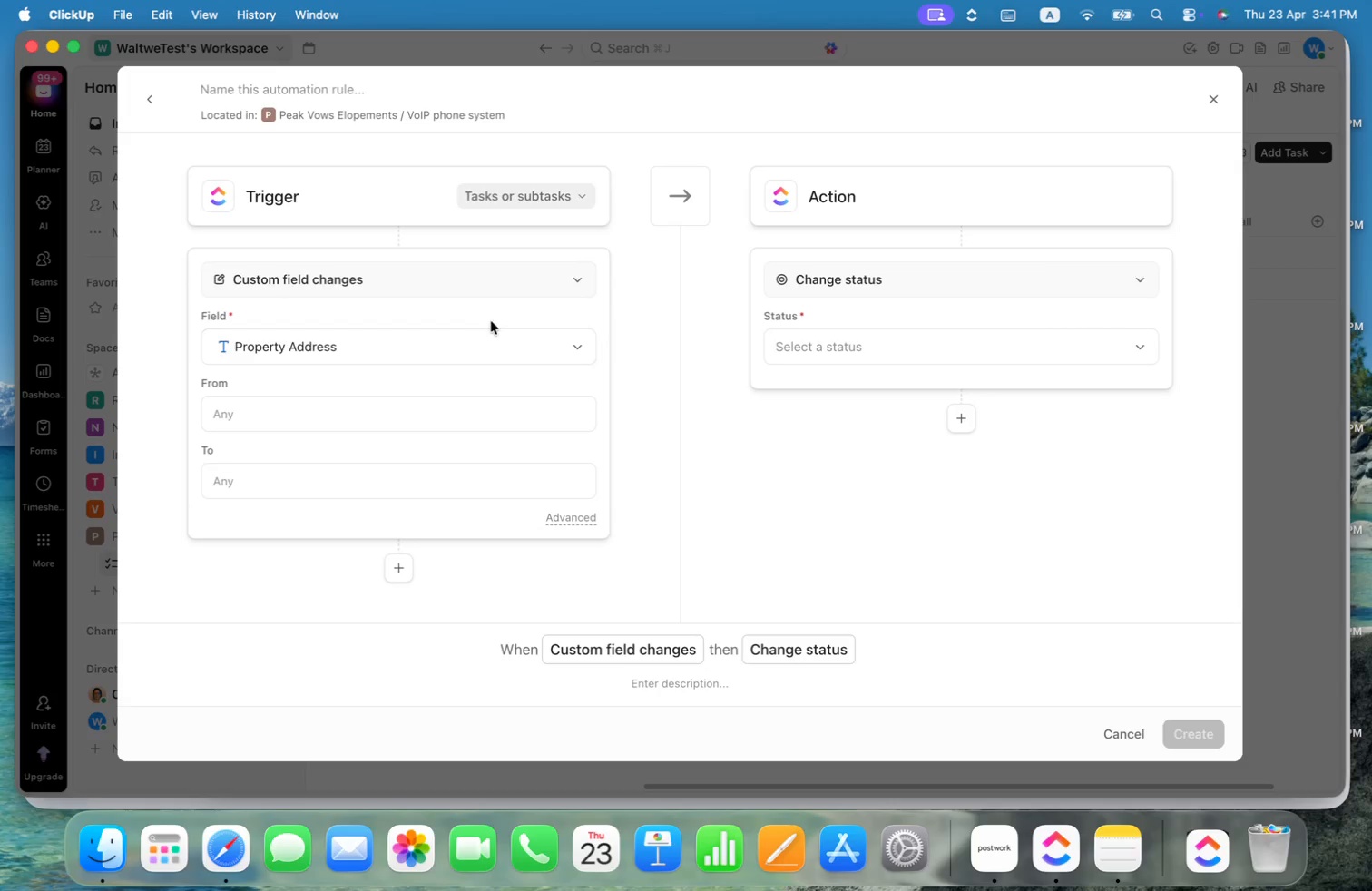 
left_click([475, 342])
 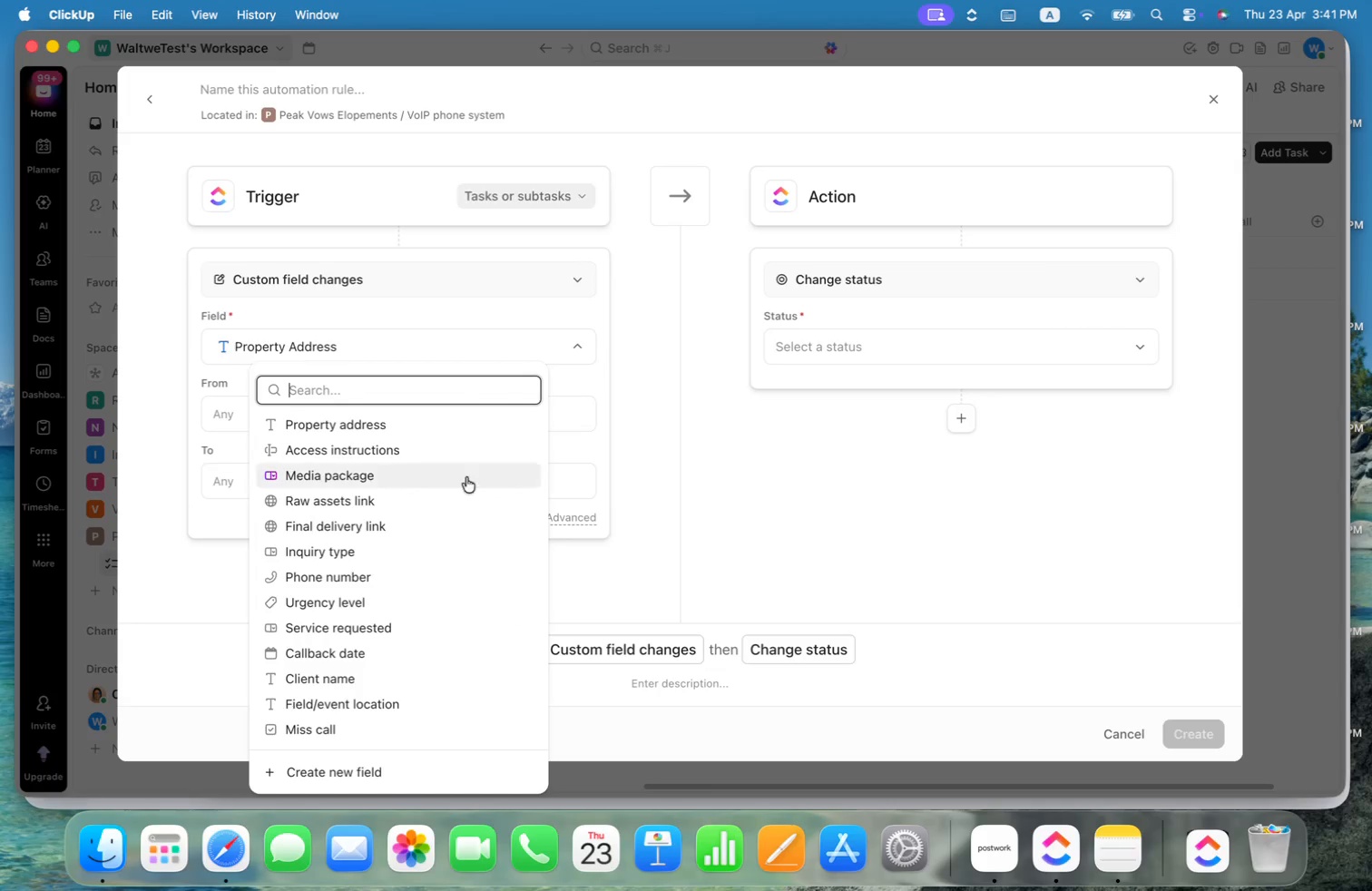 
scroll: coordinate [460, 504], scroll_direction: down, amount: 40.0
 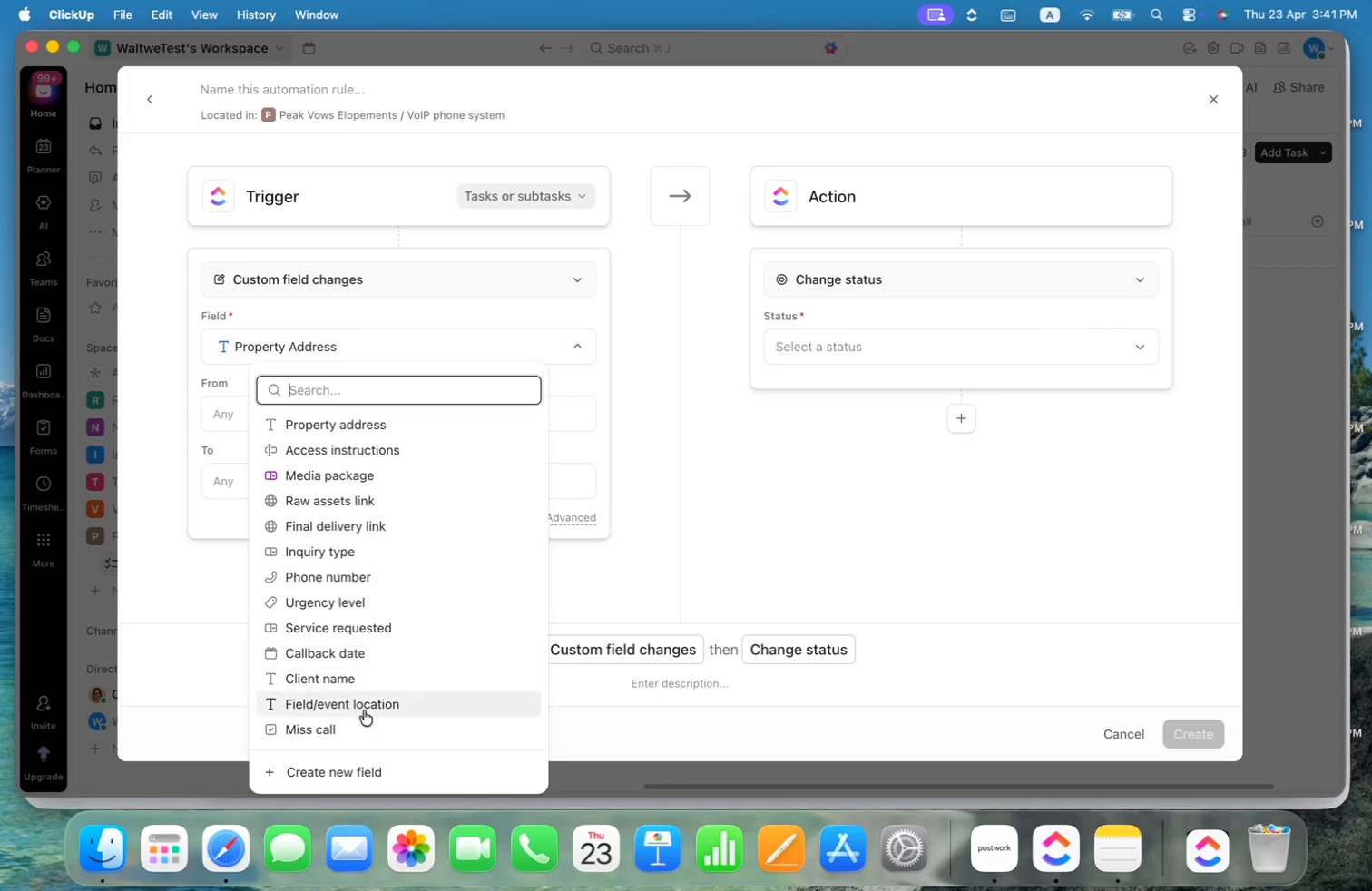 
left_click([359, 731])
 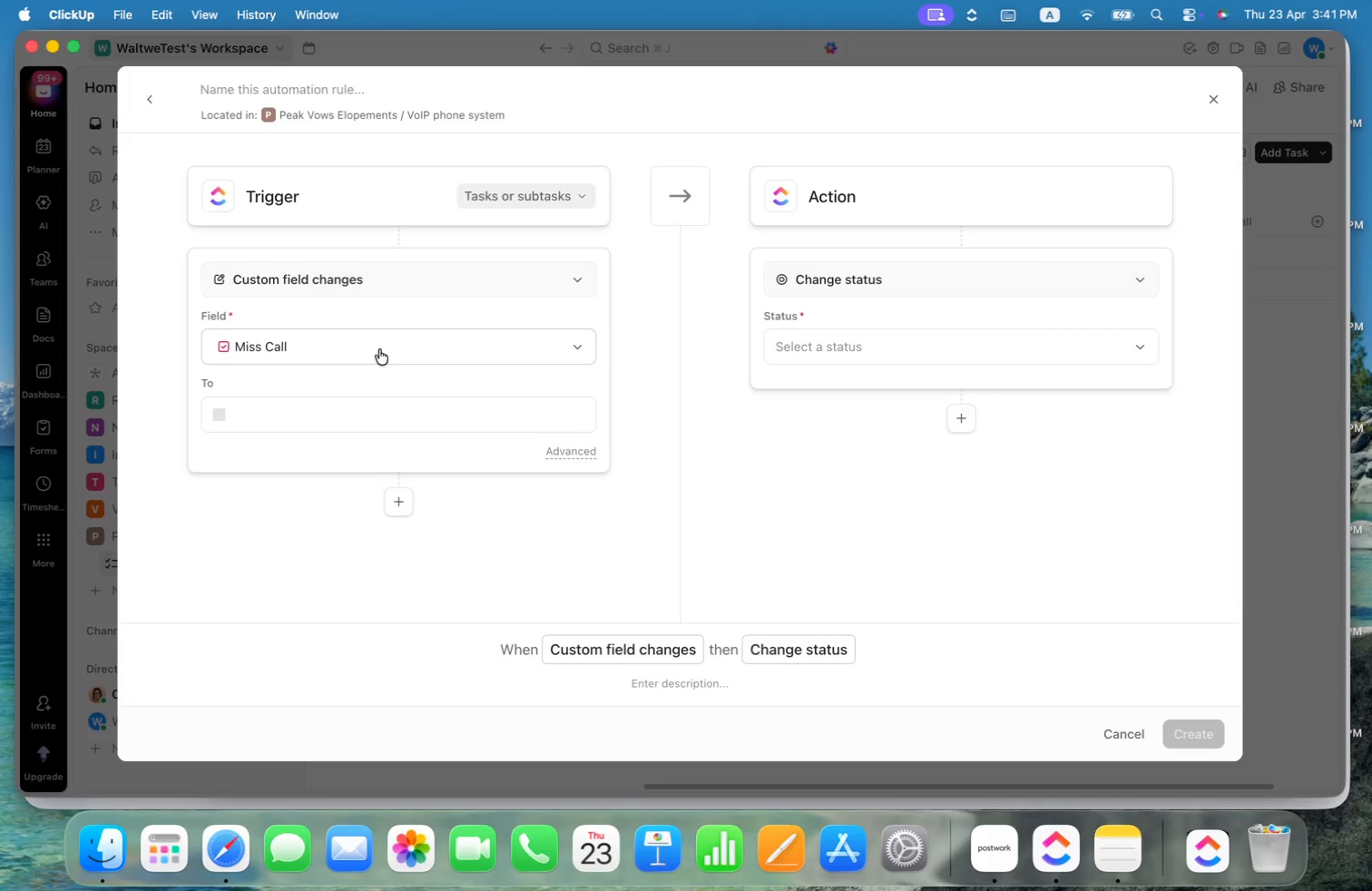 
left_click([354, 411])
 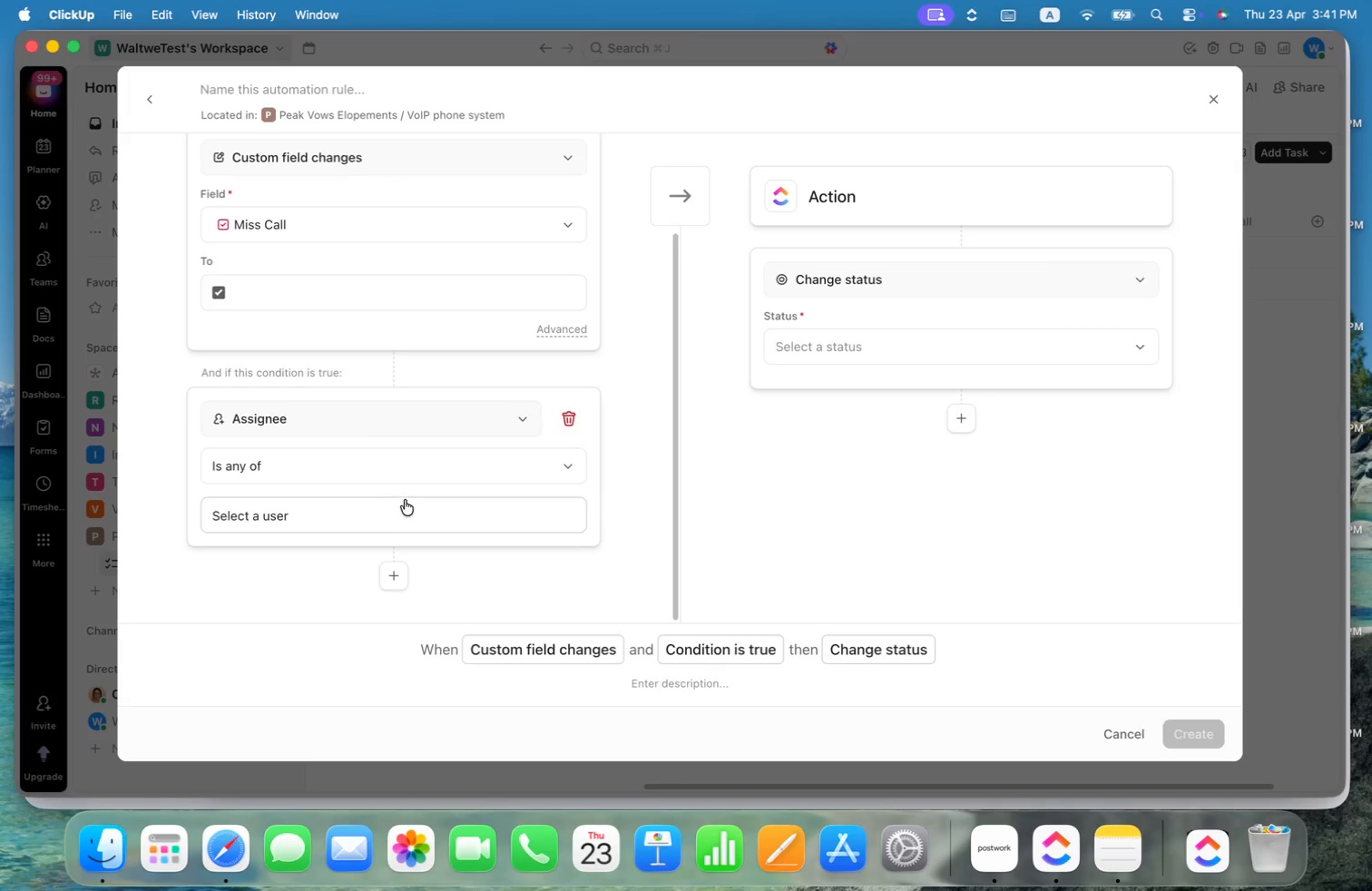 
left_click([416, 417])
 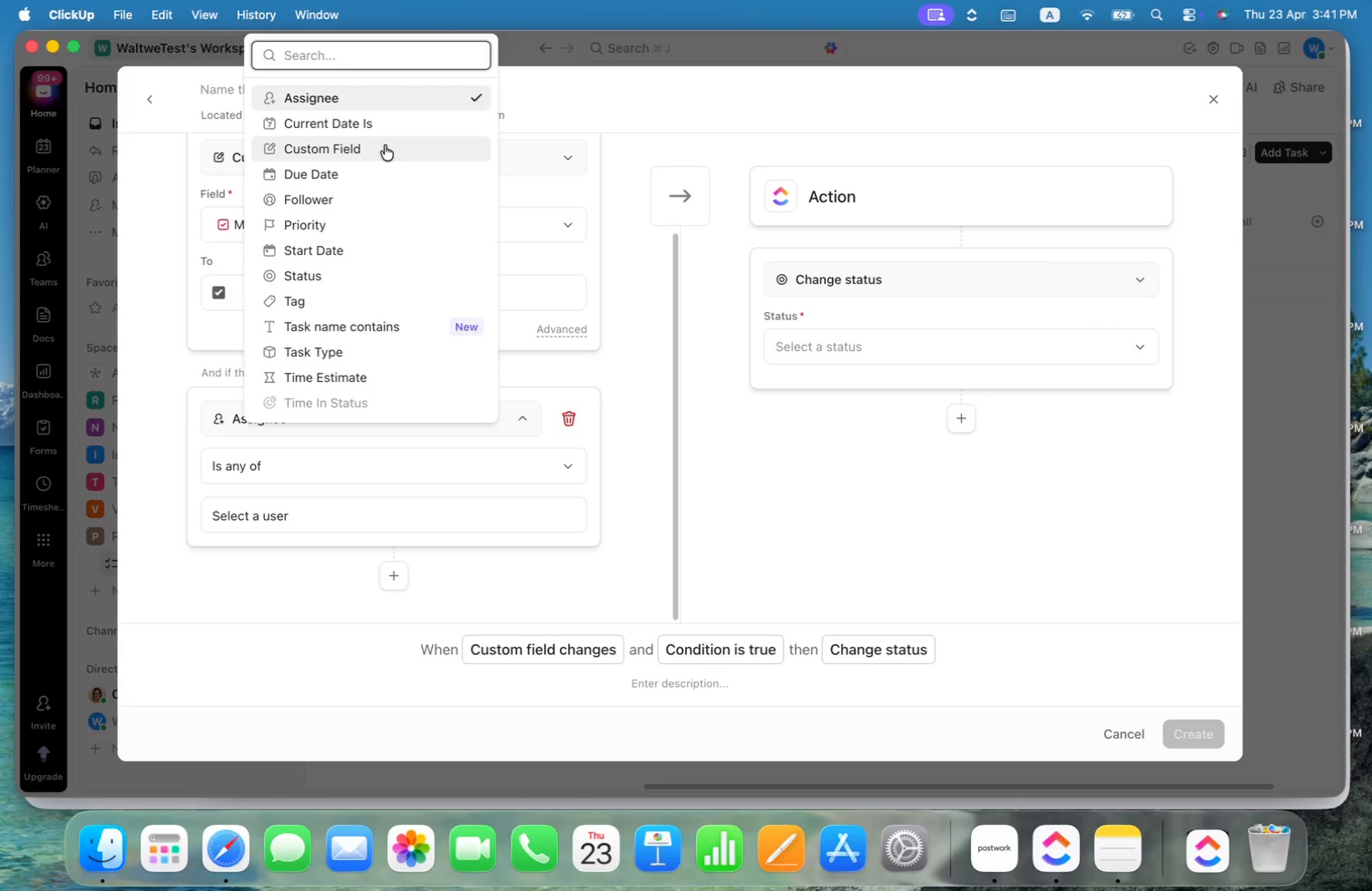 
left_click([330, 275])
 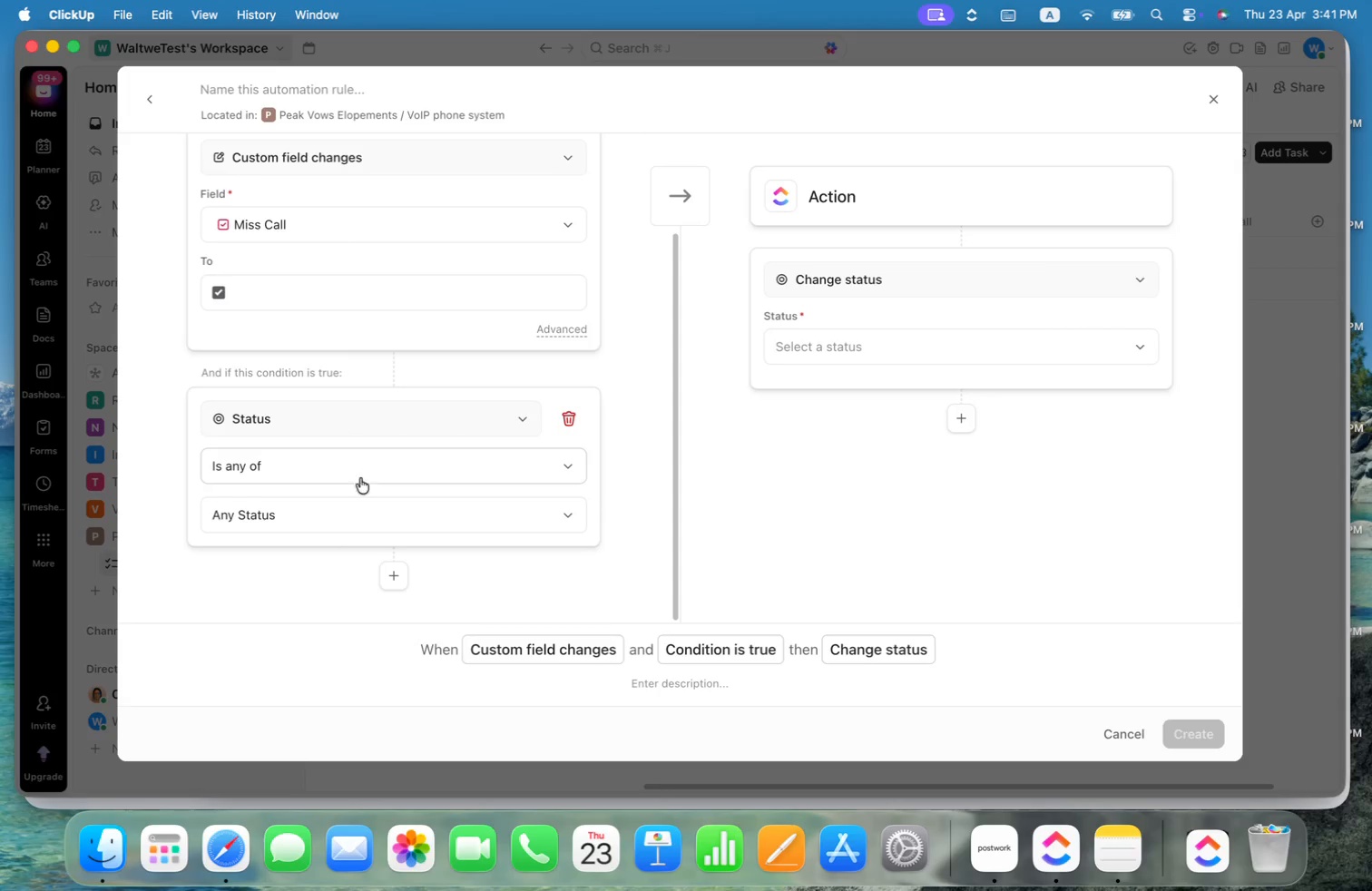 
left_click([359, 503])
 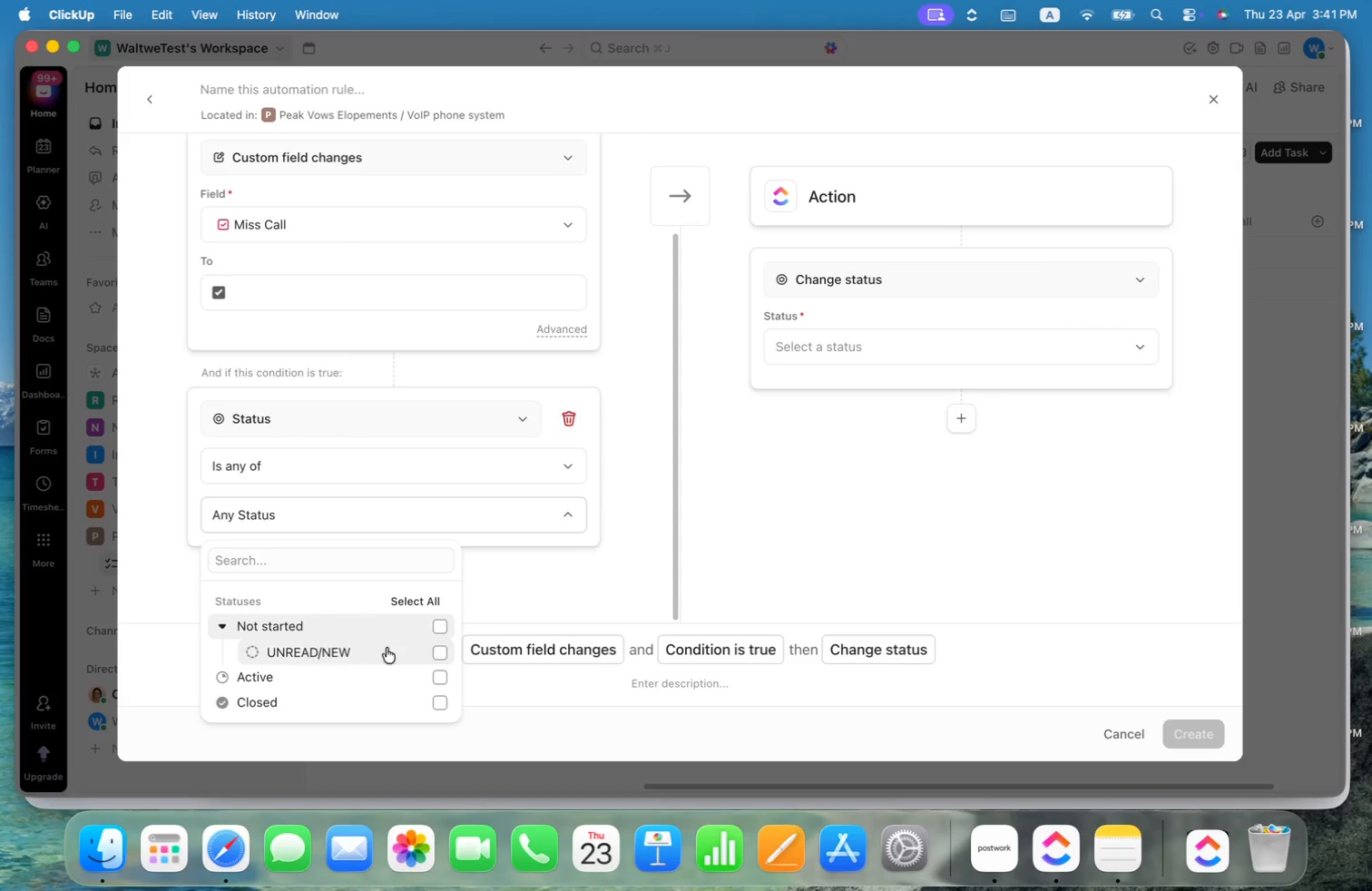 
left_click([438, 654])
 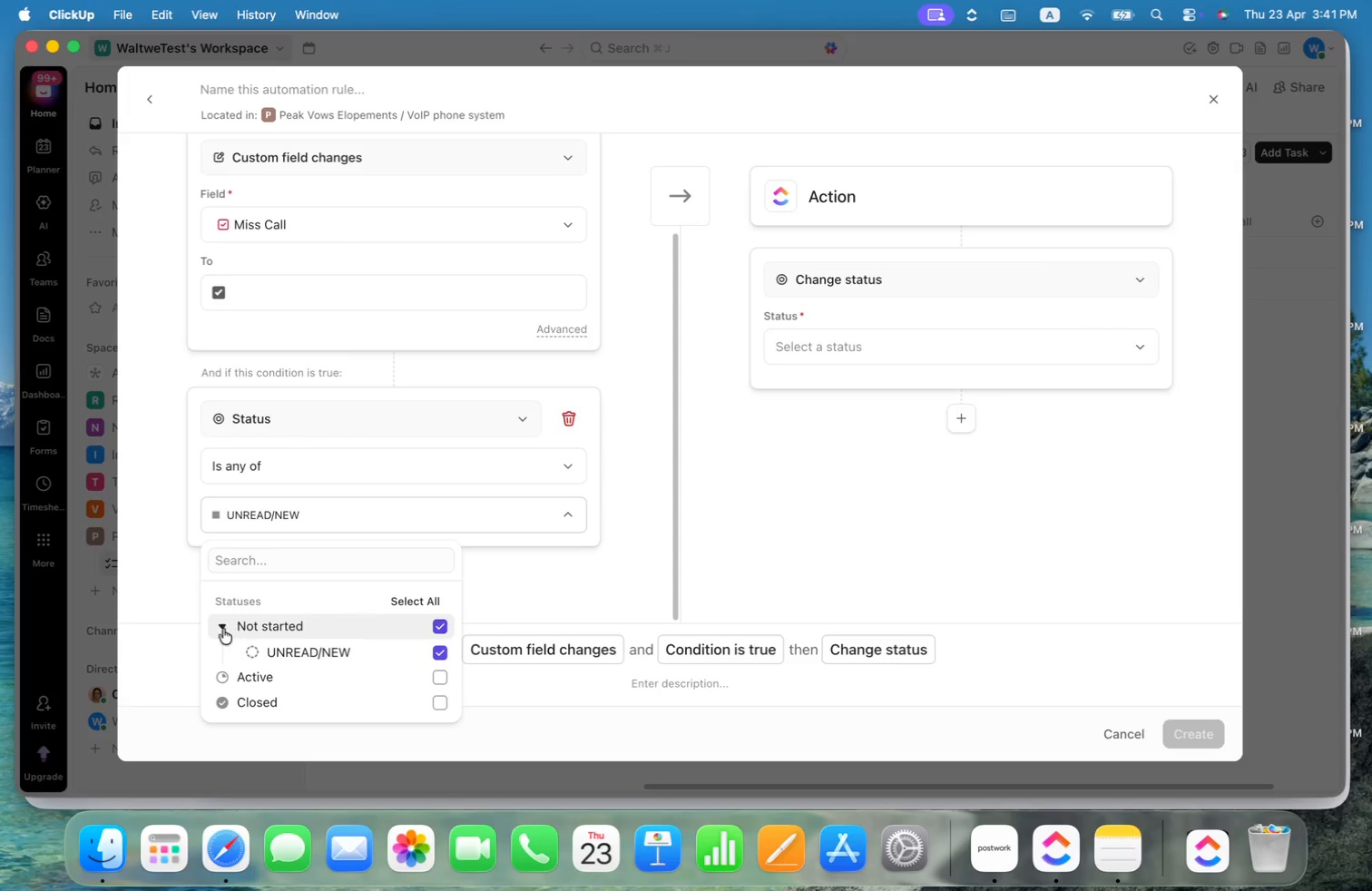 
left_click([220, 625])
 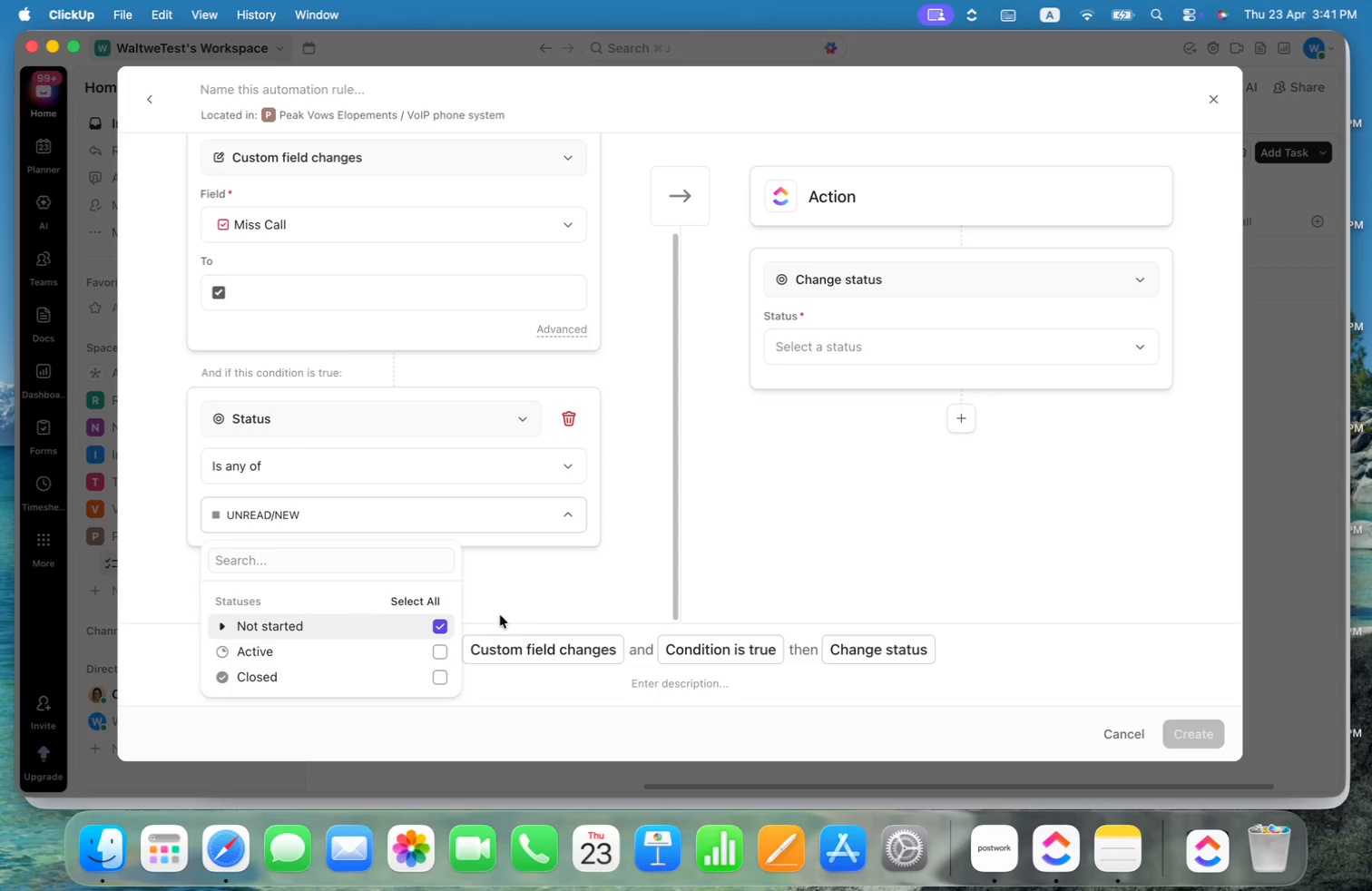 
left_click([539, 601])
 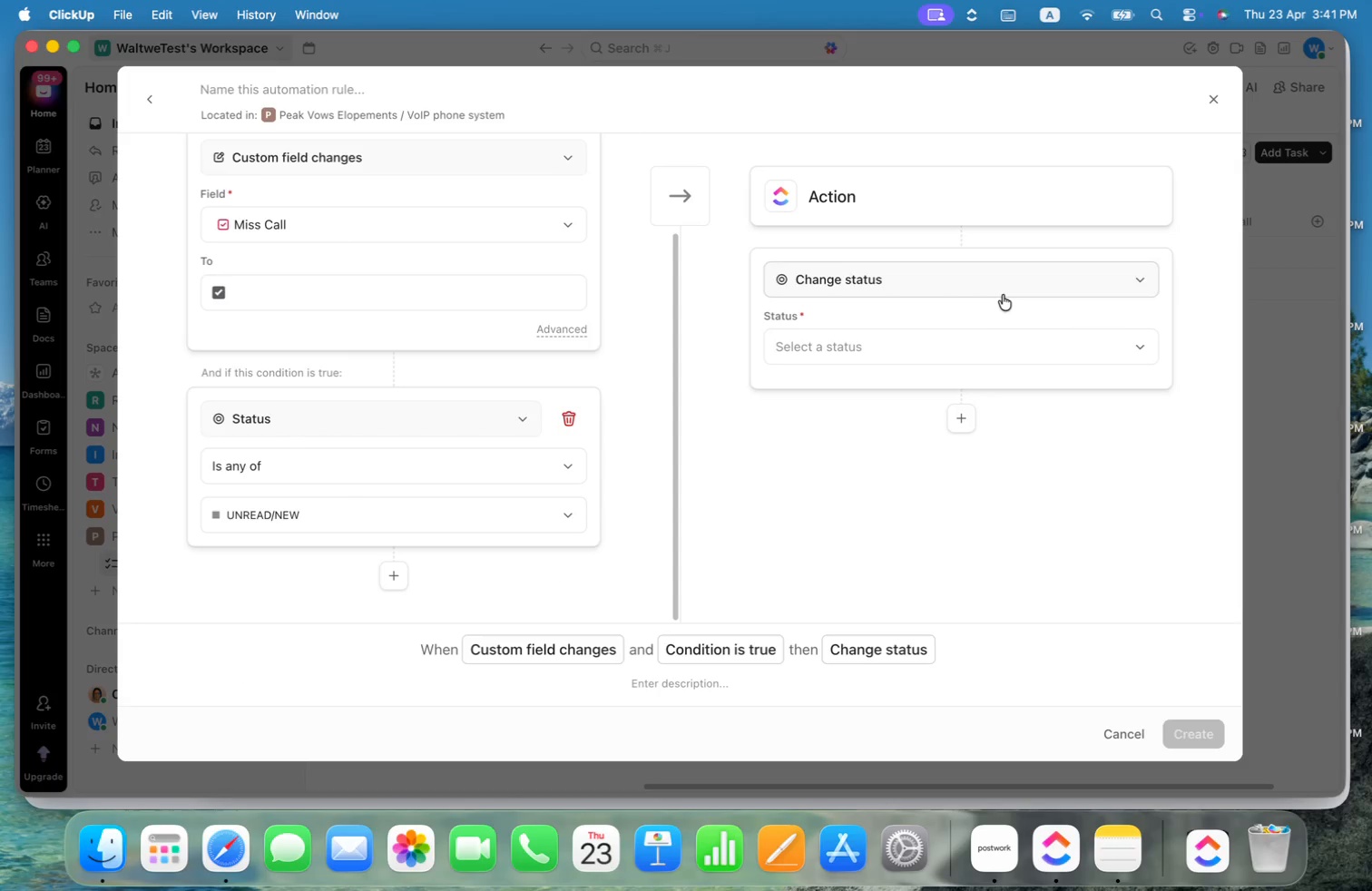 
left_click([1010, 290])
 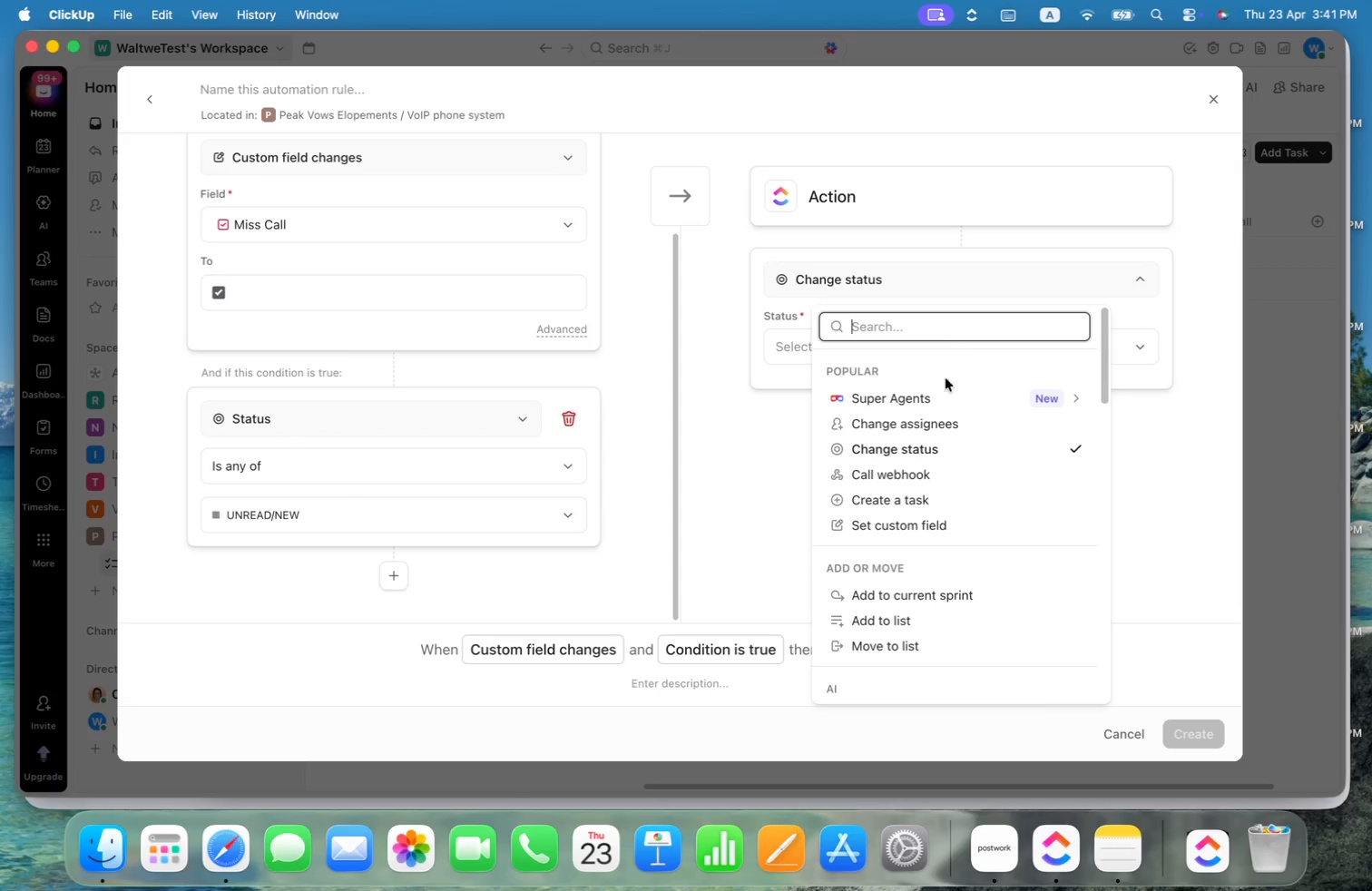 
left_click([921, 447])
 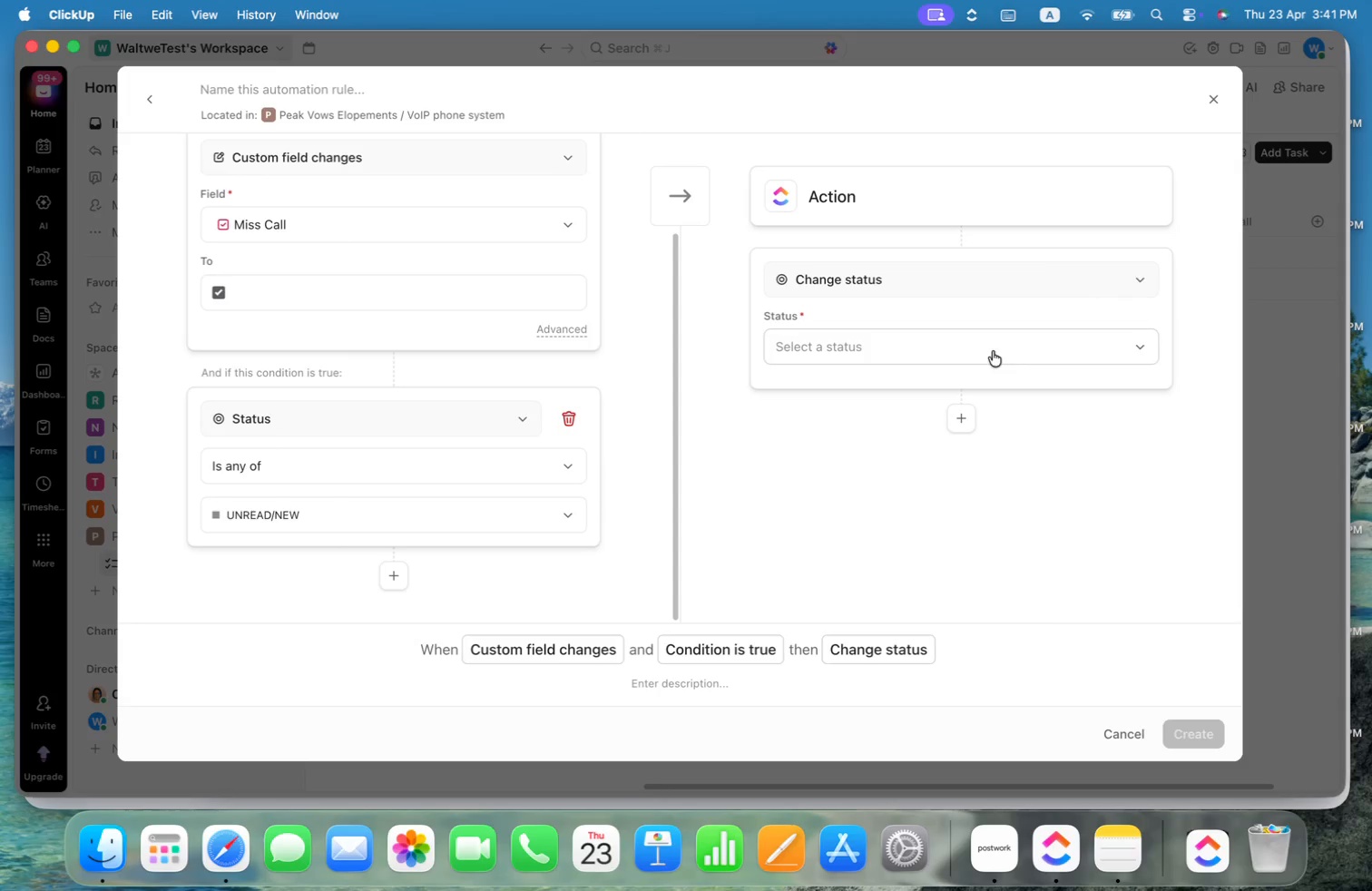 
left_click([1004, 338])
 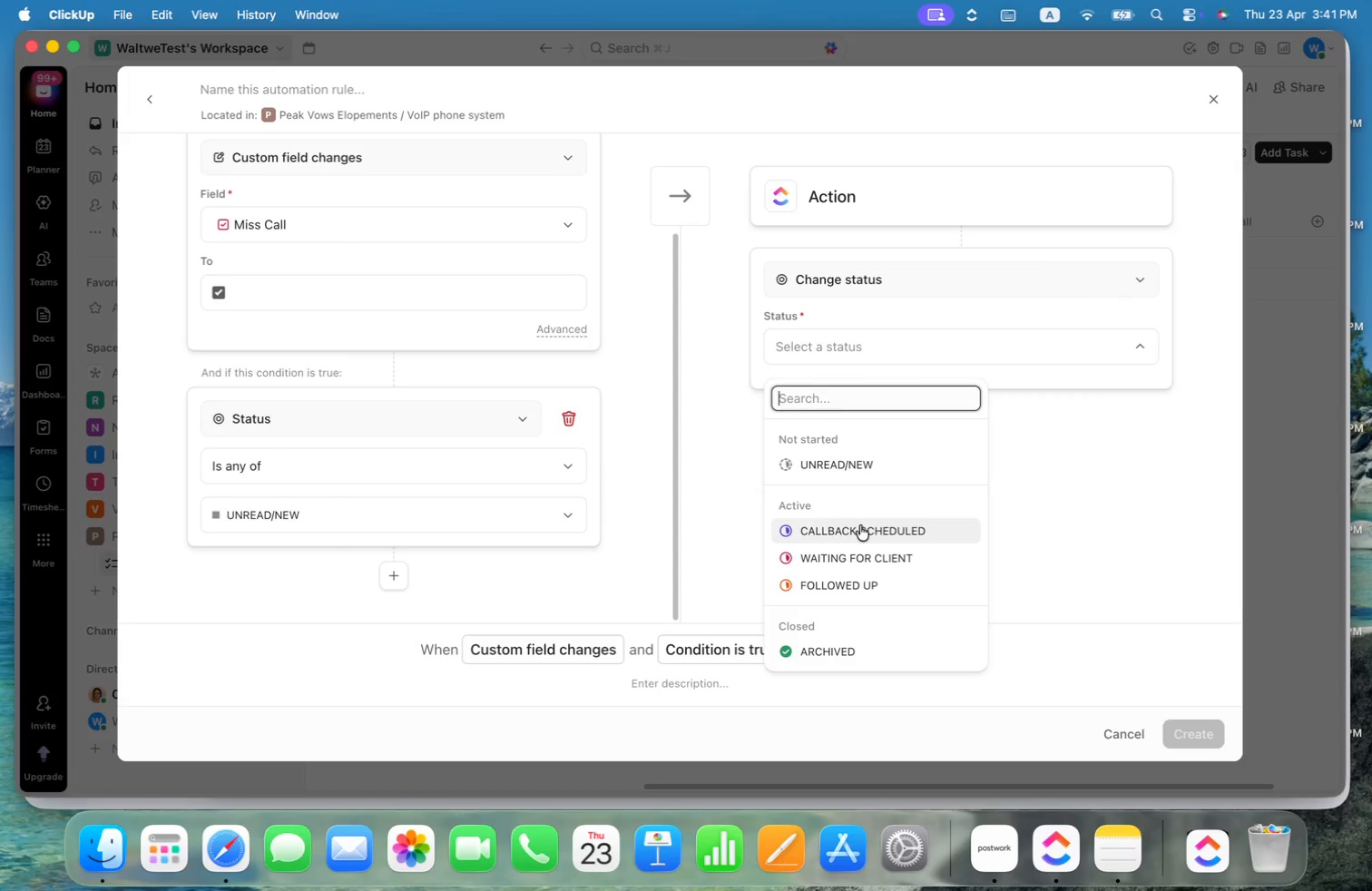 
left_click([861, 525])
 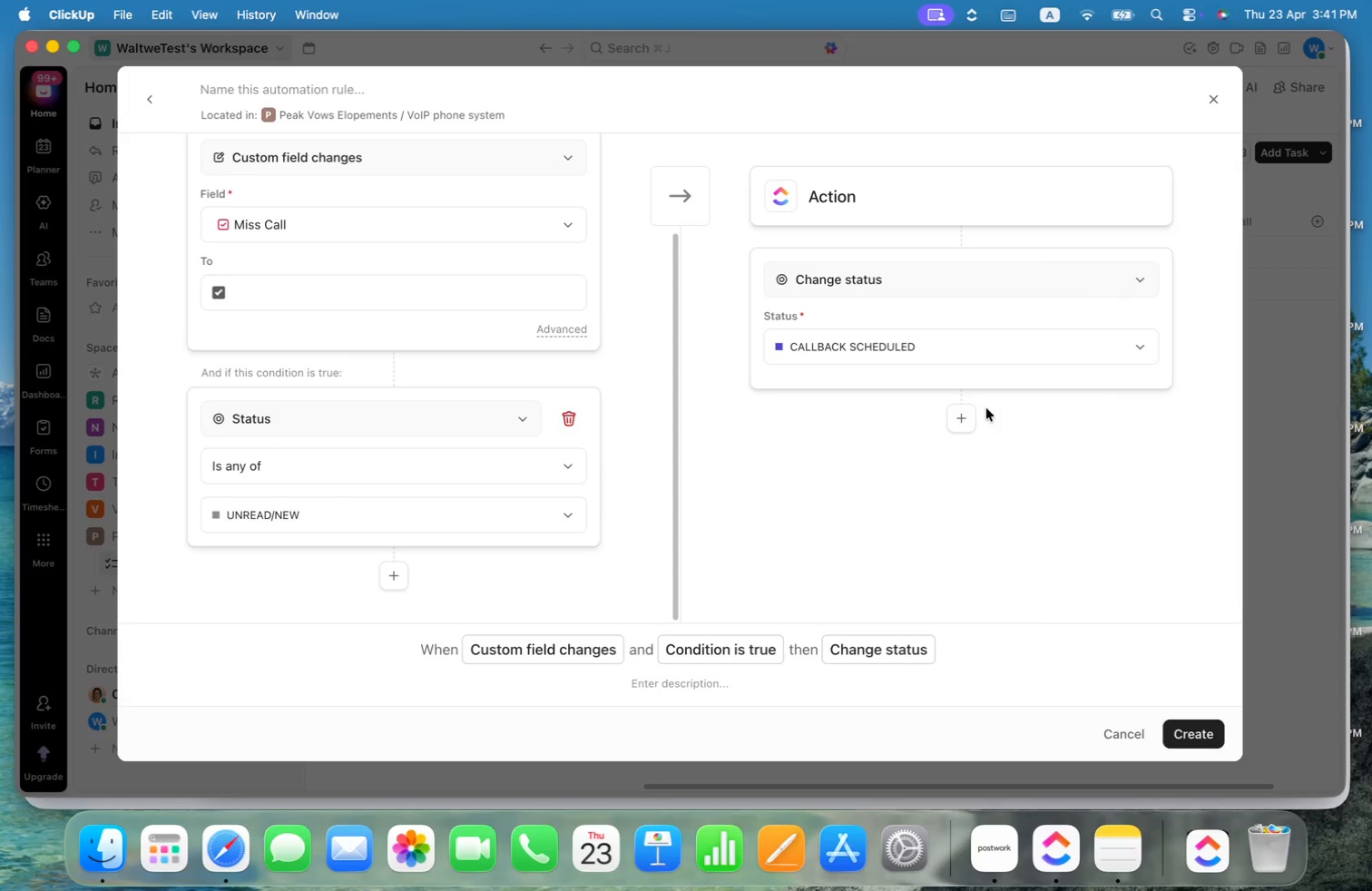 
left_click([965, 417])
 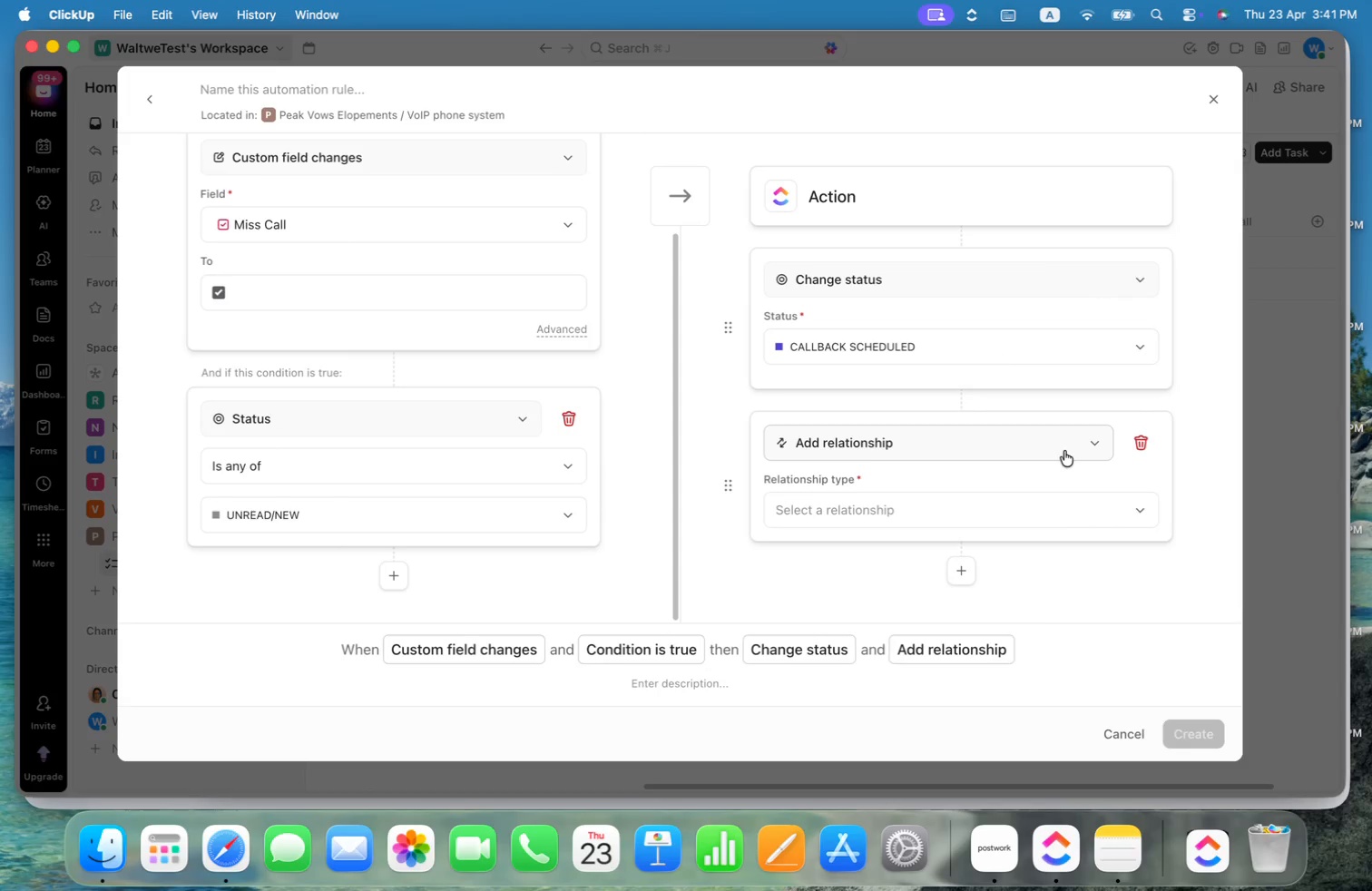 
left_click([1064, 451])
 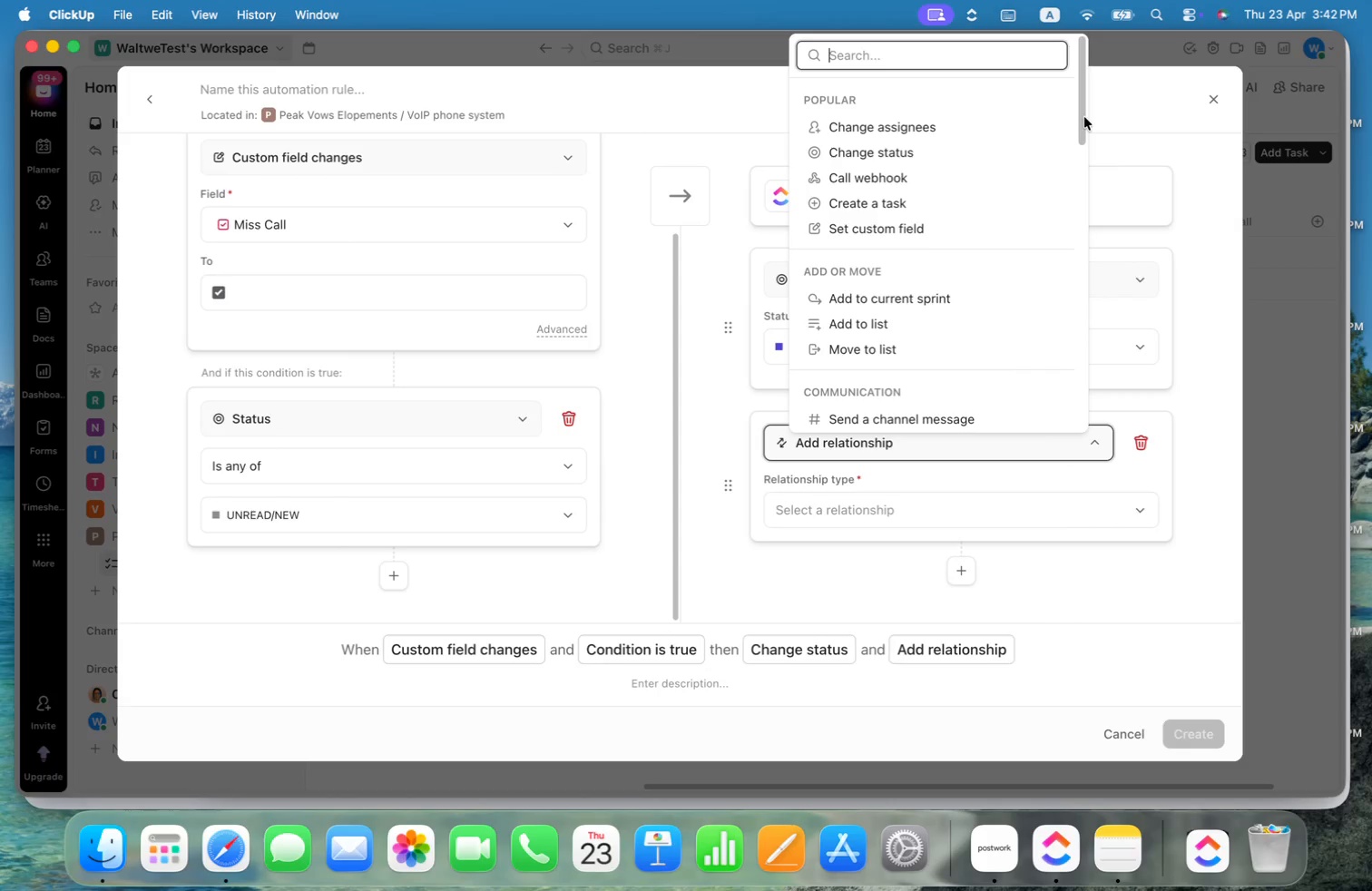 
left_click([1084, 117])
 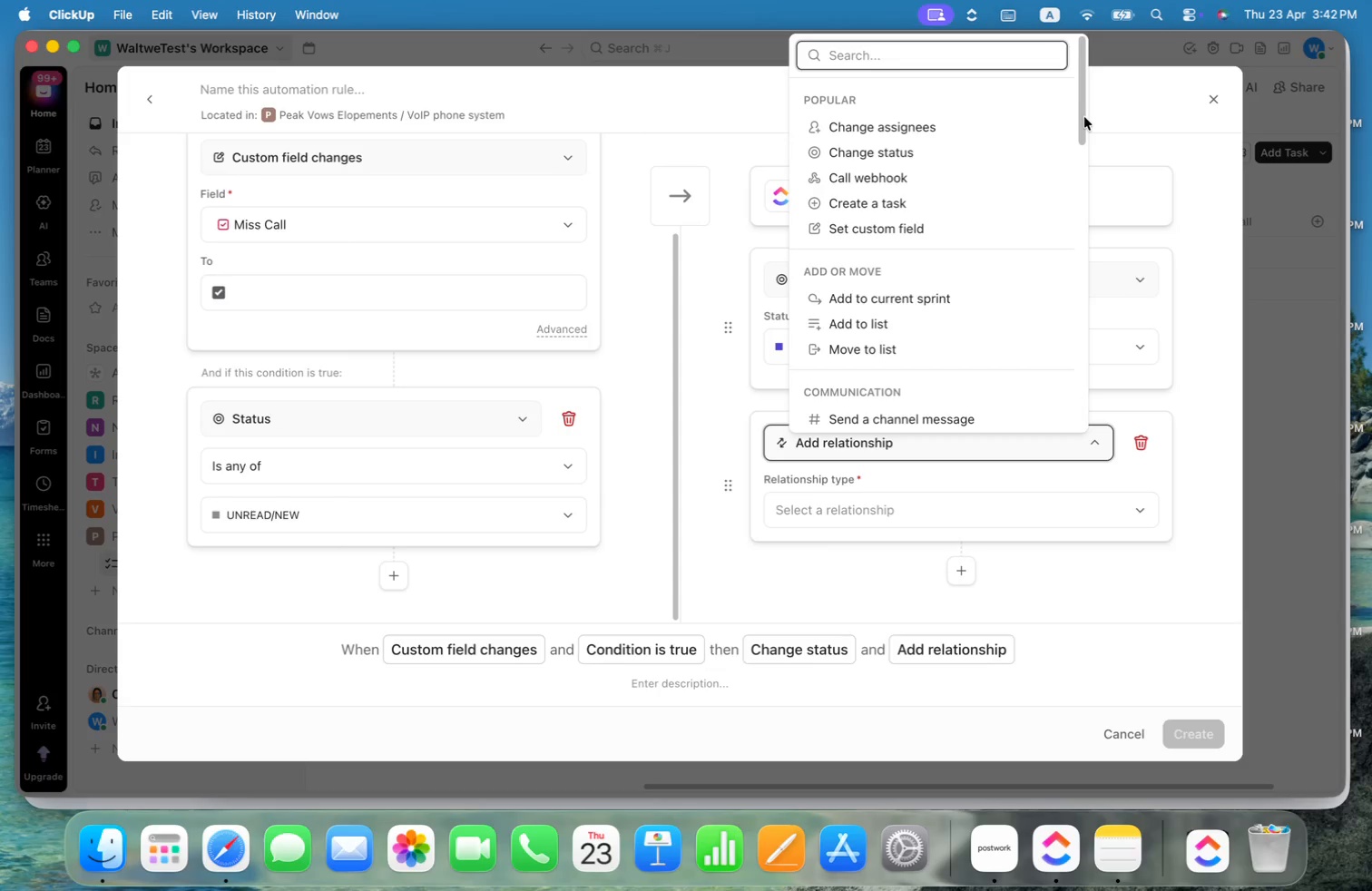 
left_click_drag(start_coordinate=[1084, 117], to_coordinate=[1074, 93])
 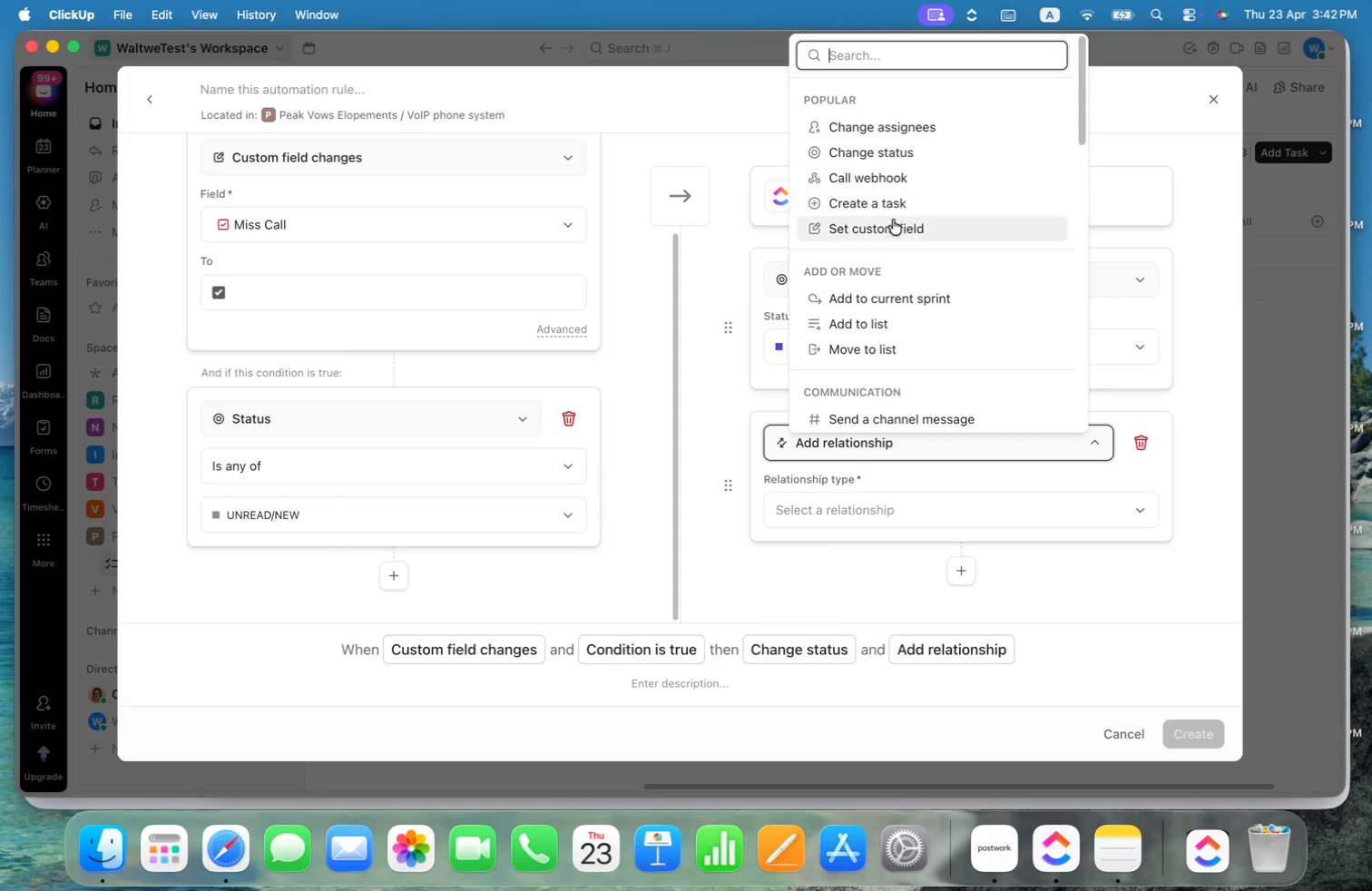 
left_click([887, 230])
 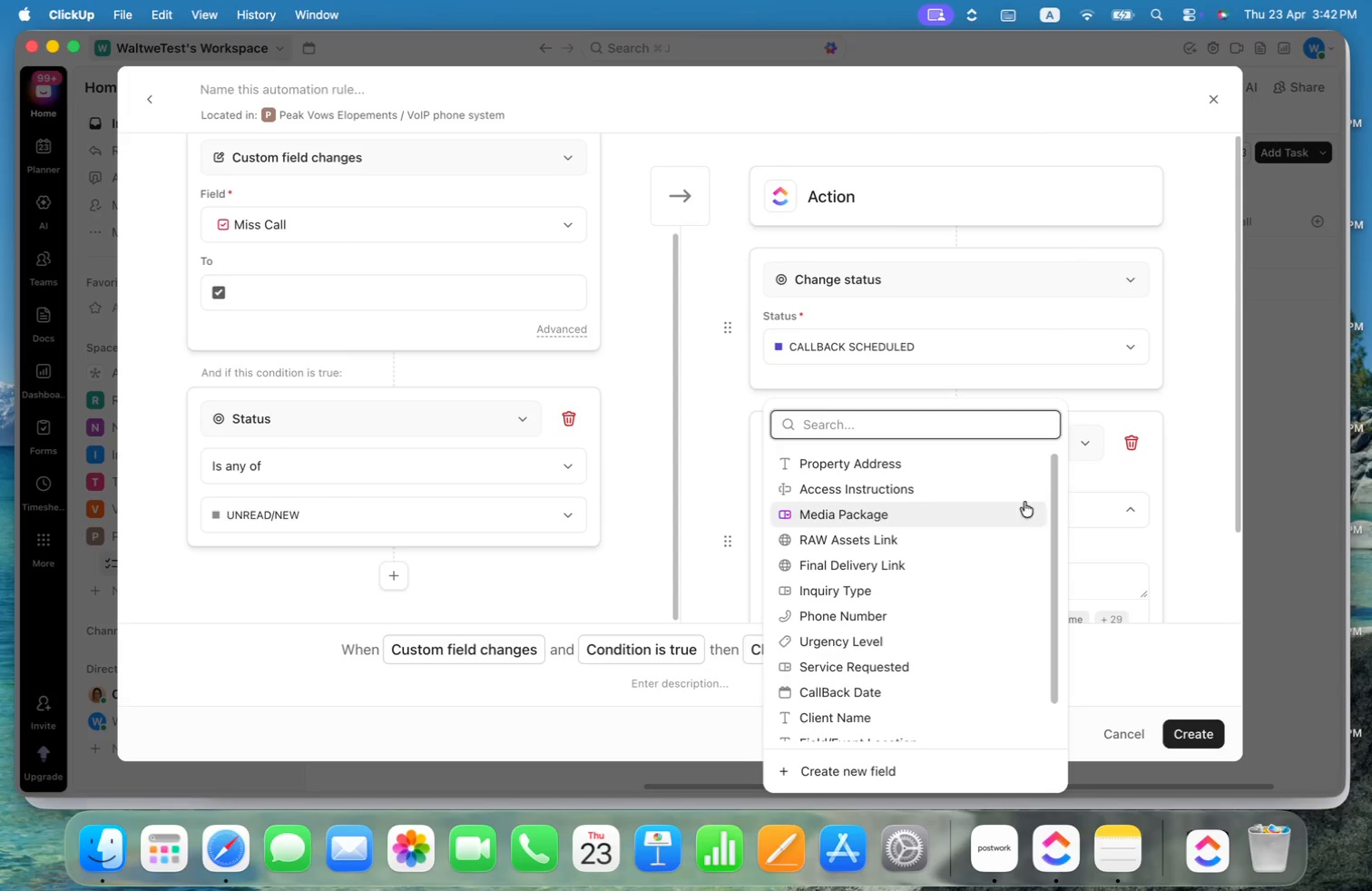 
left_click_drag(start_coordinate=[1053, 492], to_coordinate=[1063, 571])
 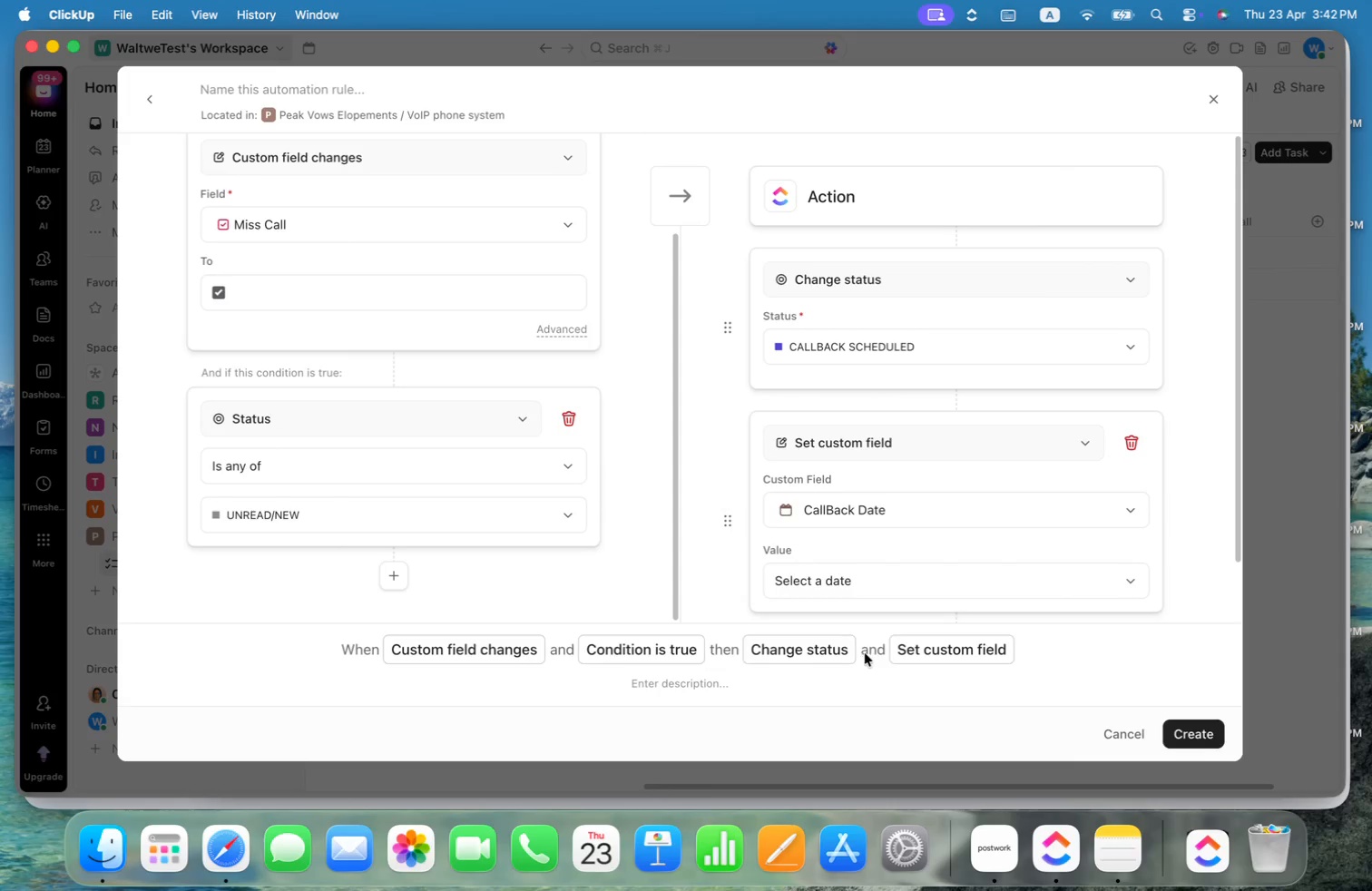 
left_click([869, 583])
 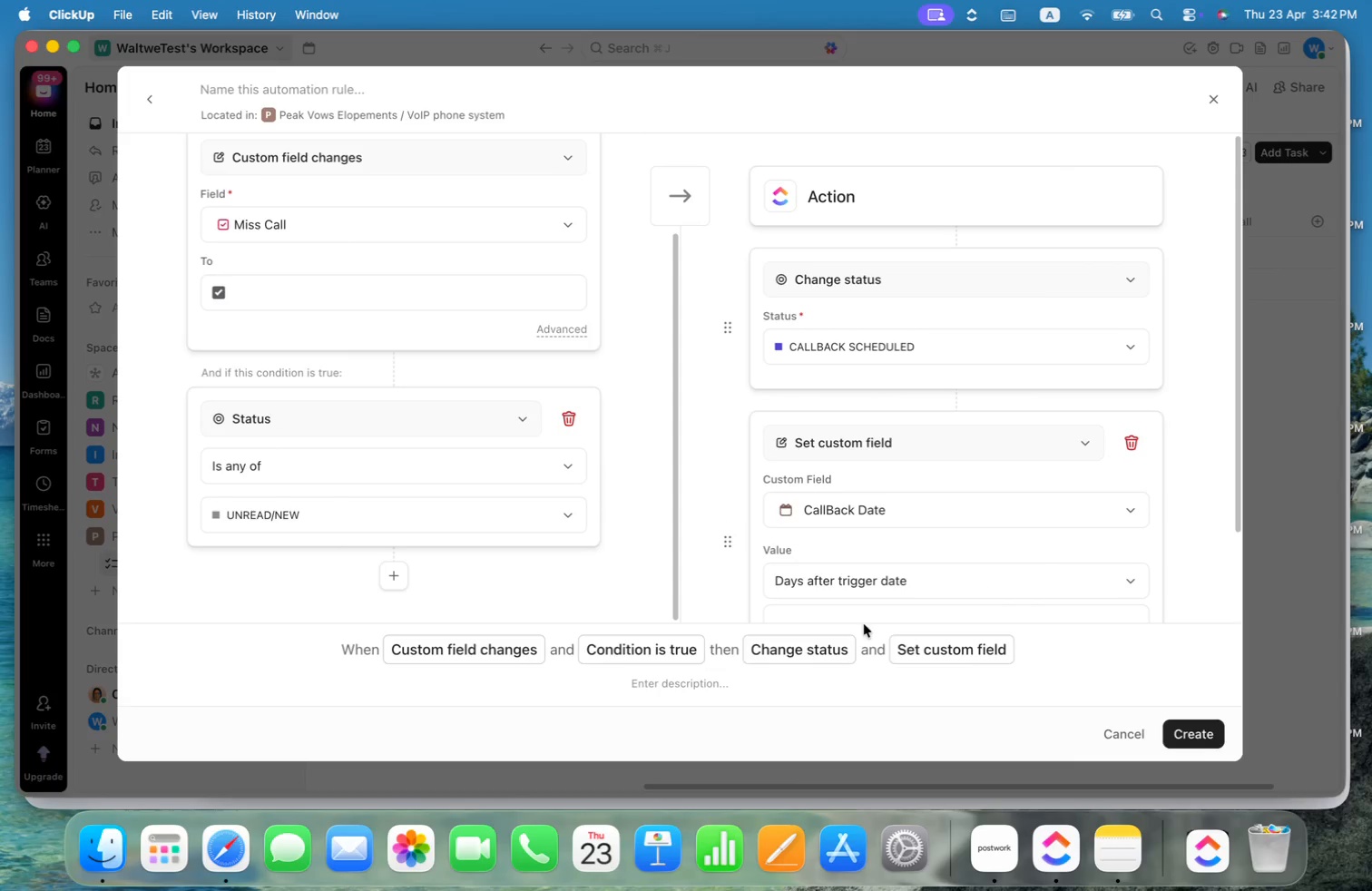 
scroll: coordinate [879, 601], scroll_direction: down, amount: 9.0
 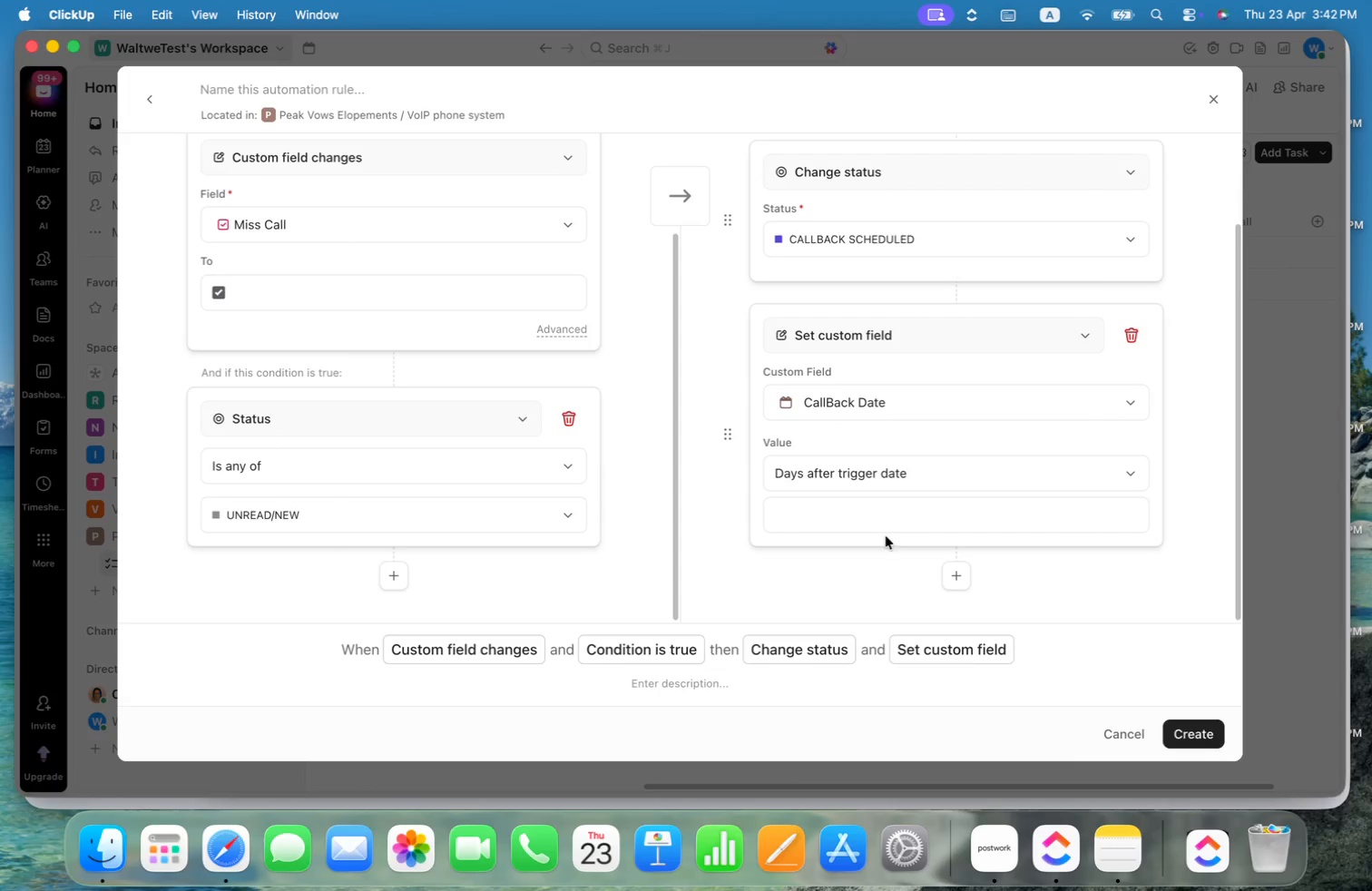 
left_click([889, 529])
 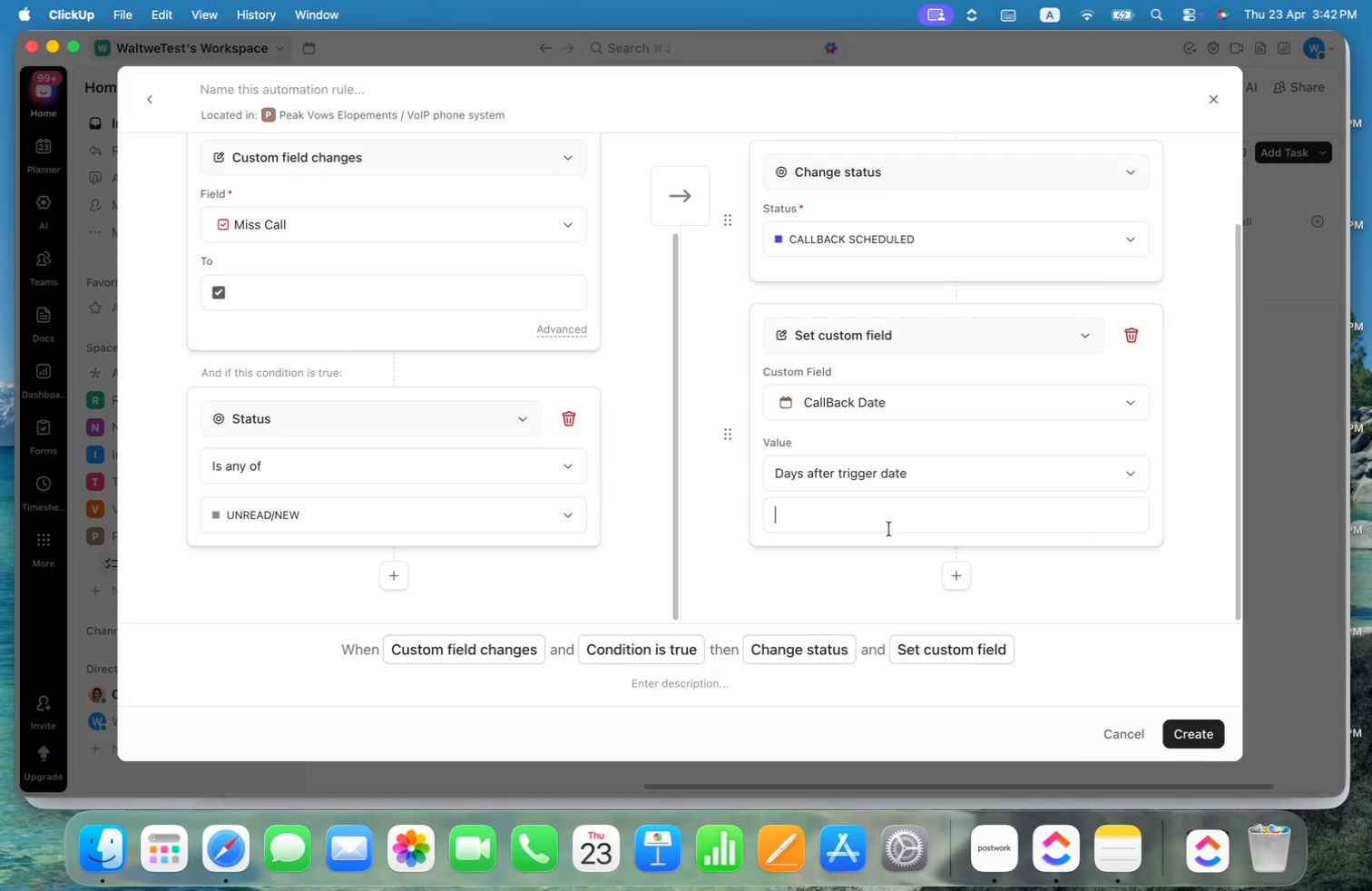 
key(1)
 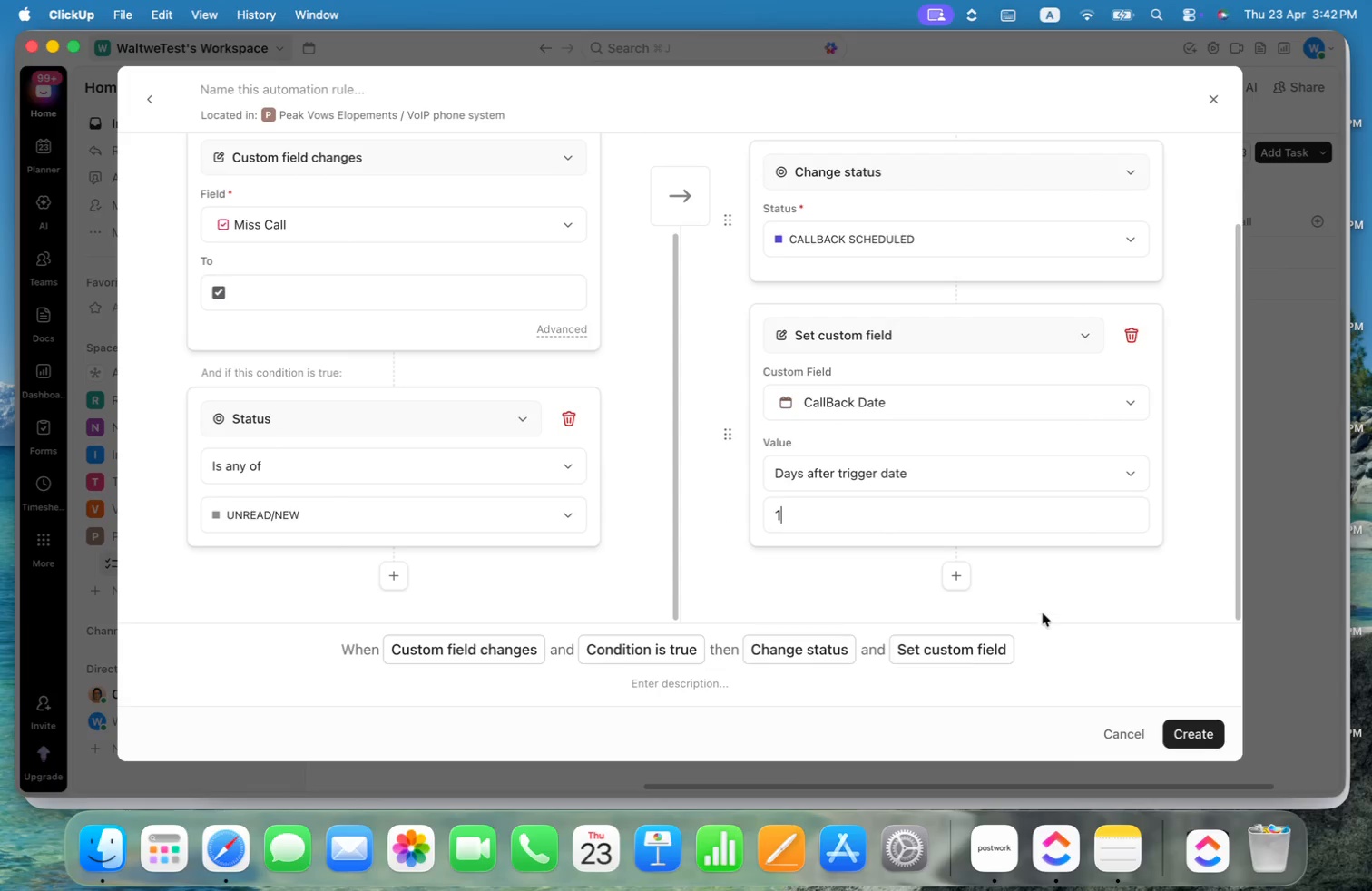 
left_click([1051, 575])
 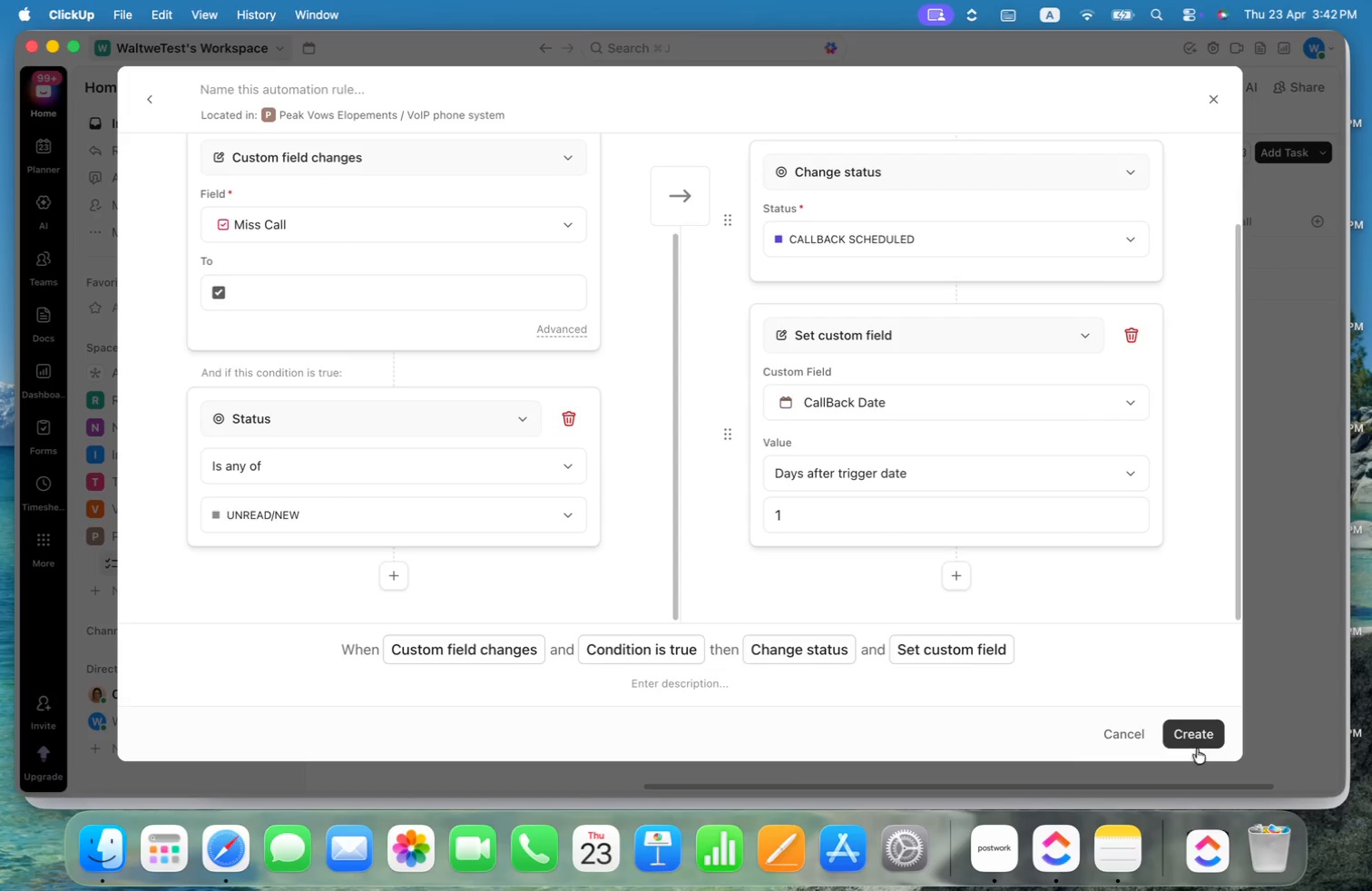 
left_click([1196, 737])
 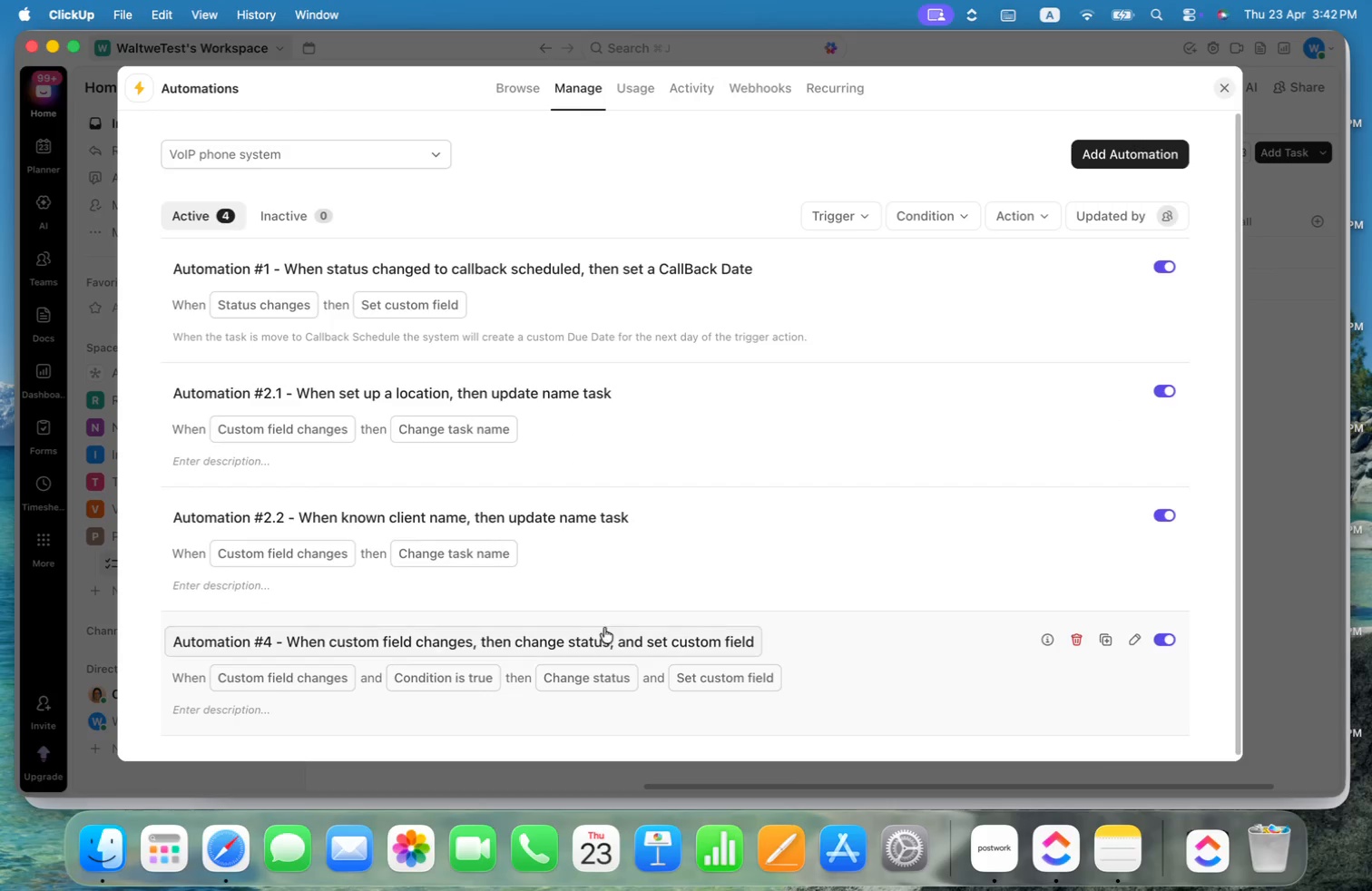 
left_click([616, 642])
 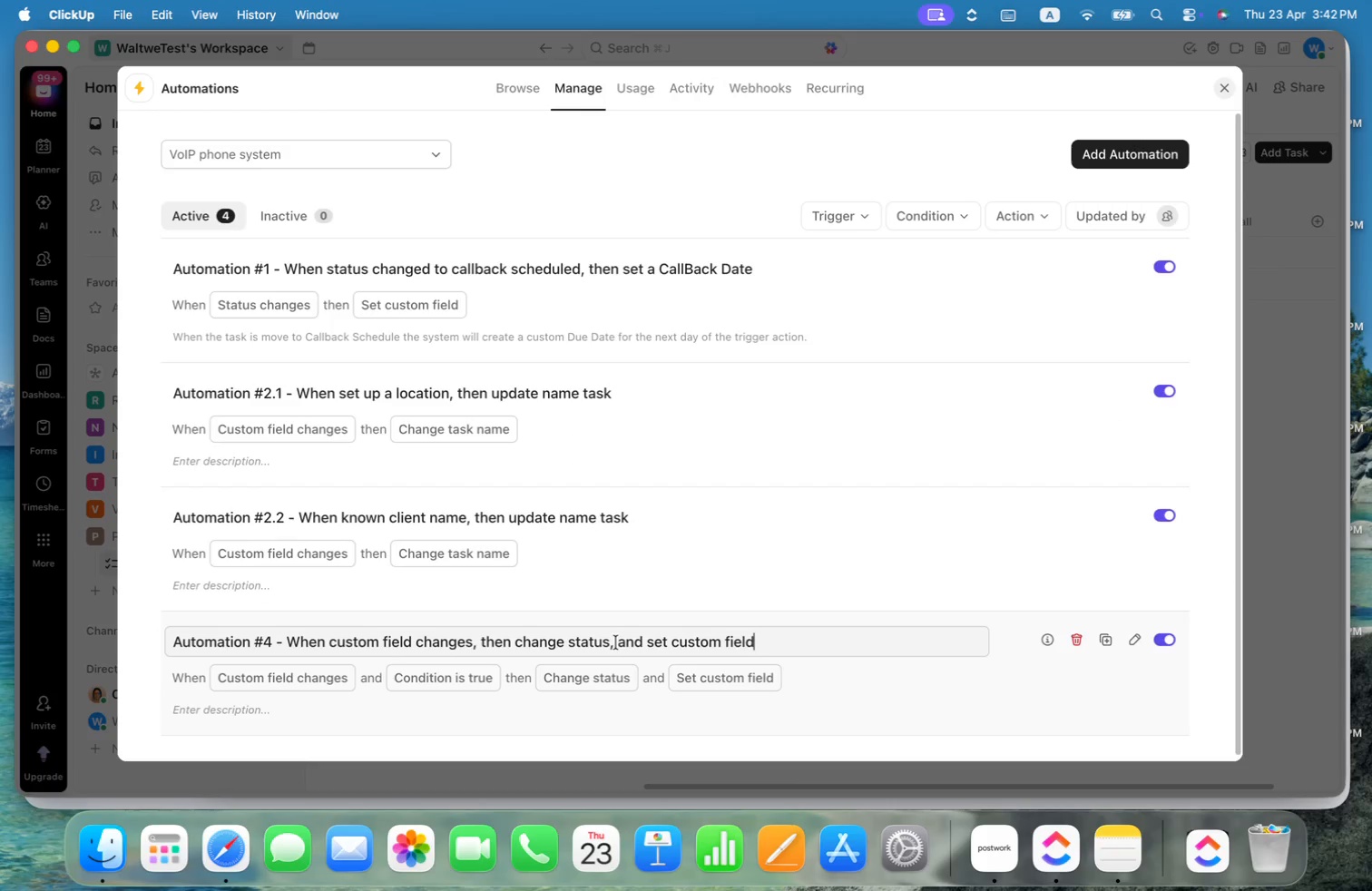 
key(Meta+CommandLeft)
 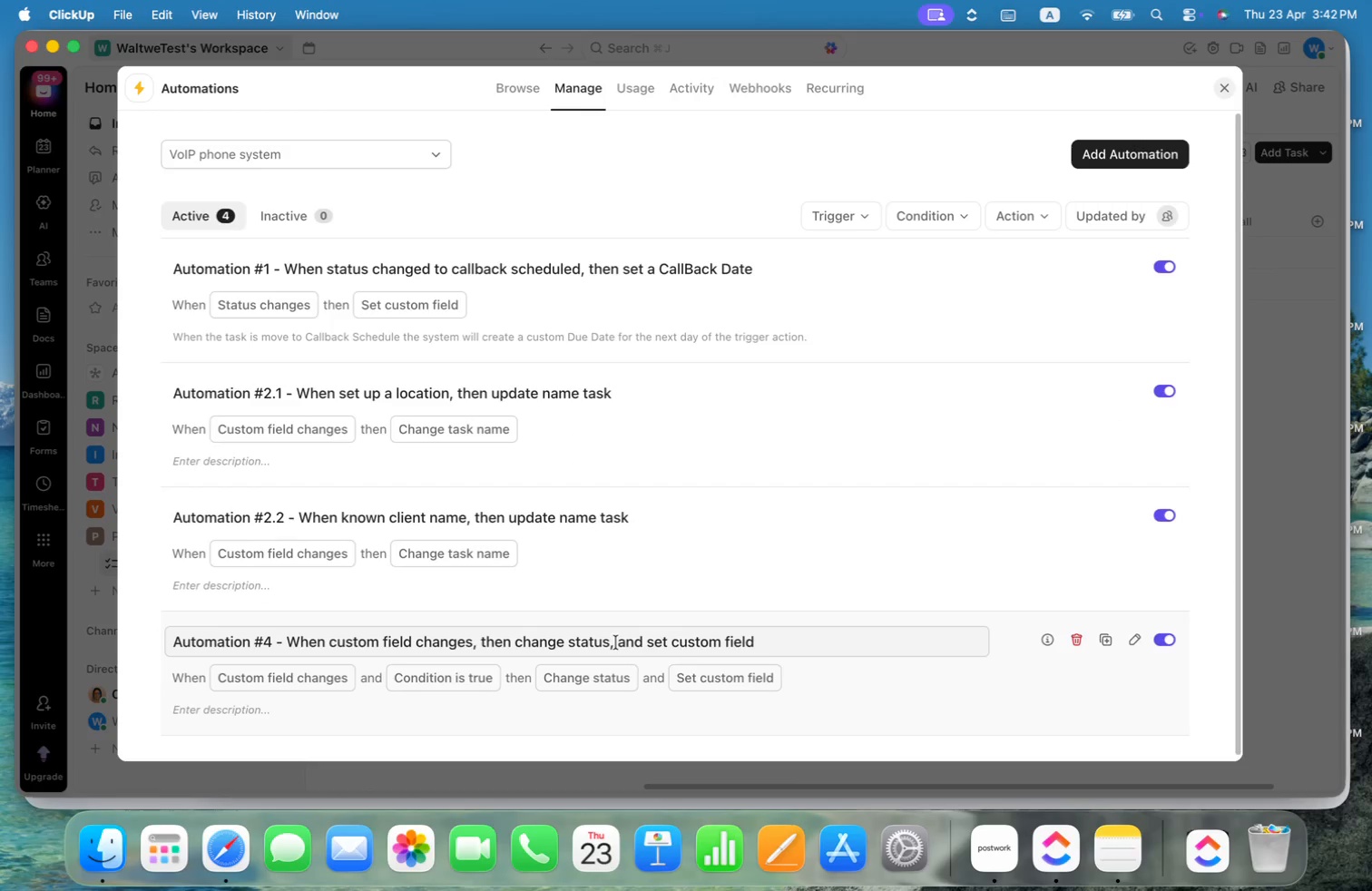 
key(Meta+ArrowLeft)
 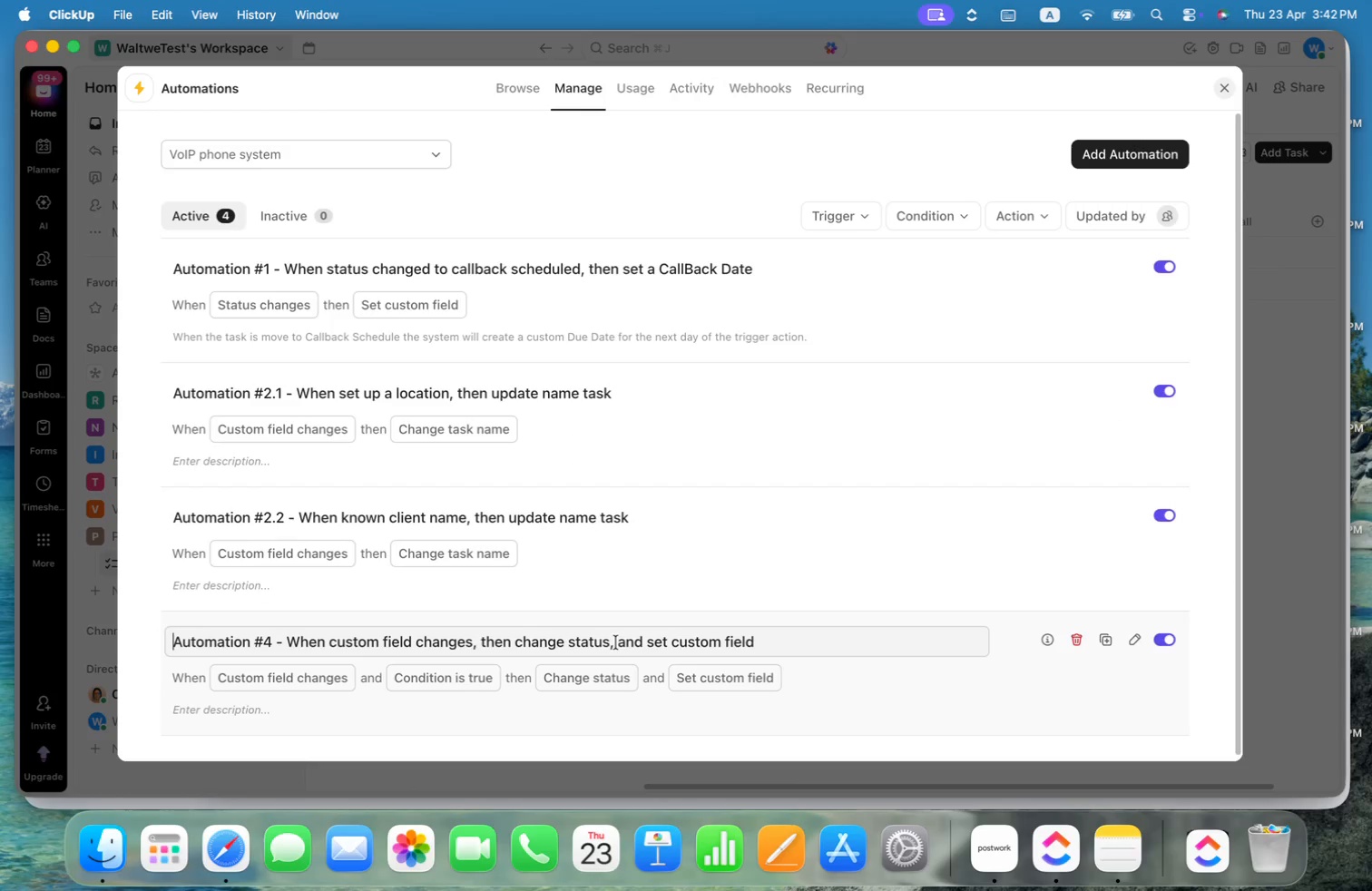 
key(Alt+ArrowRight)
 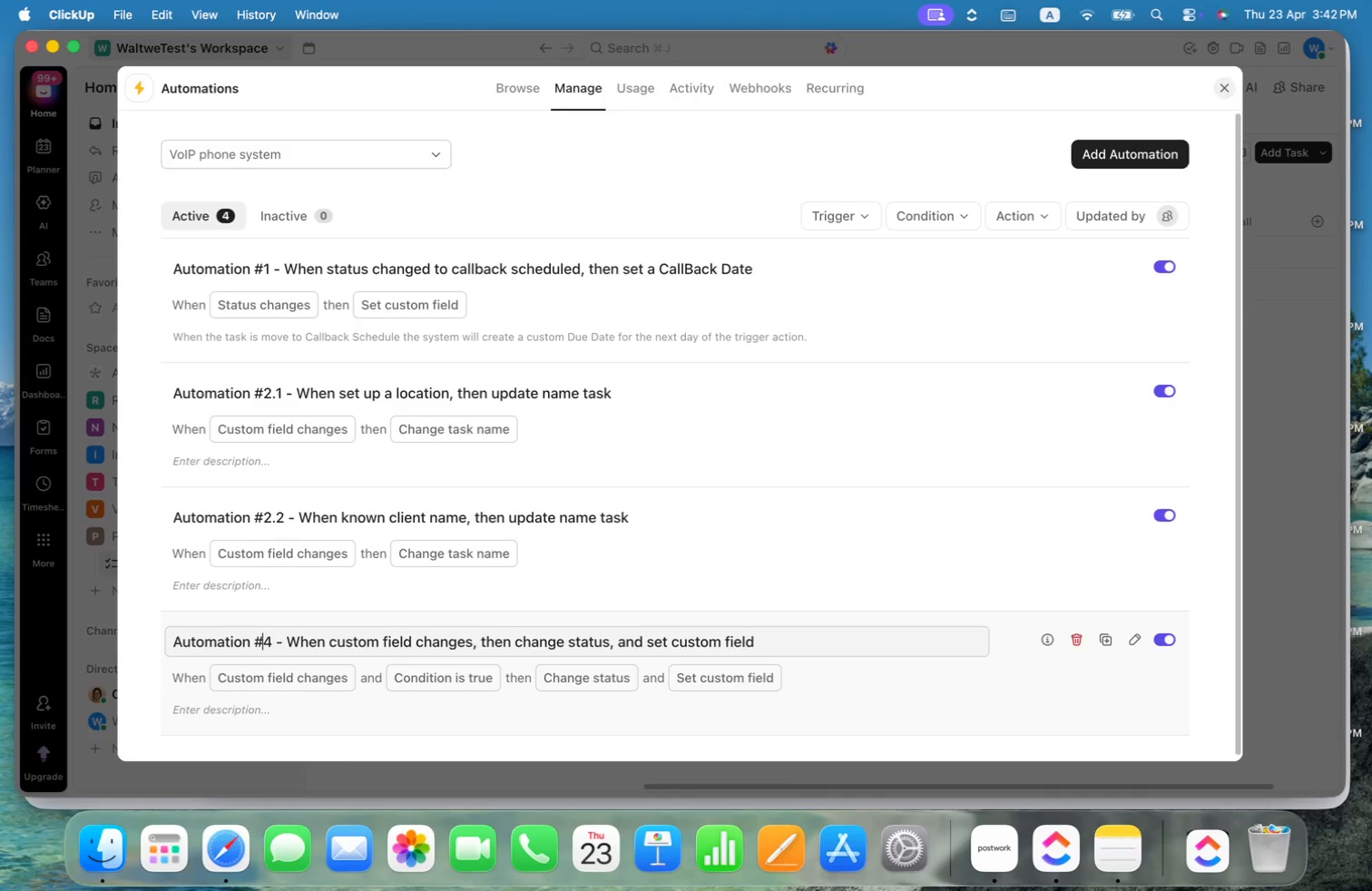 
key(Alt+ArrowRight)
 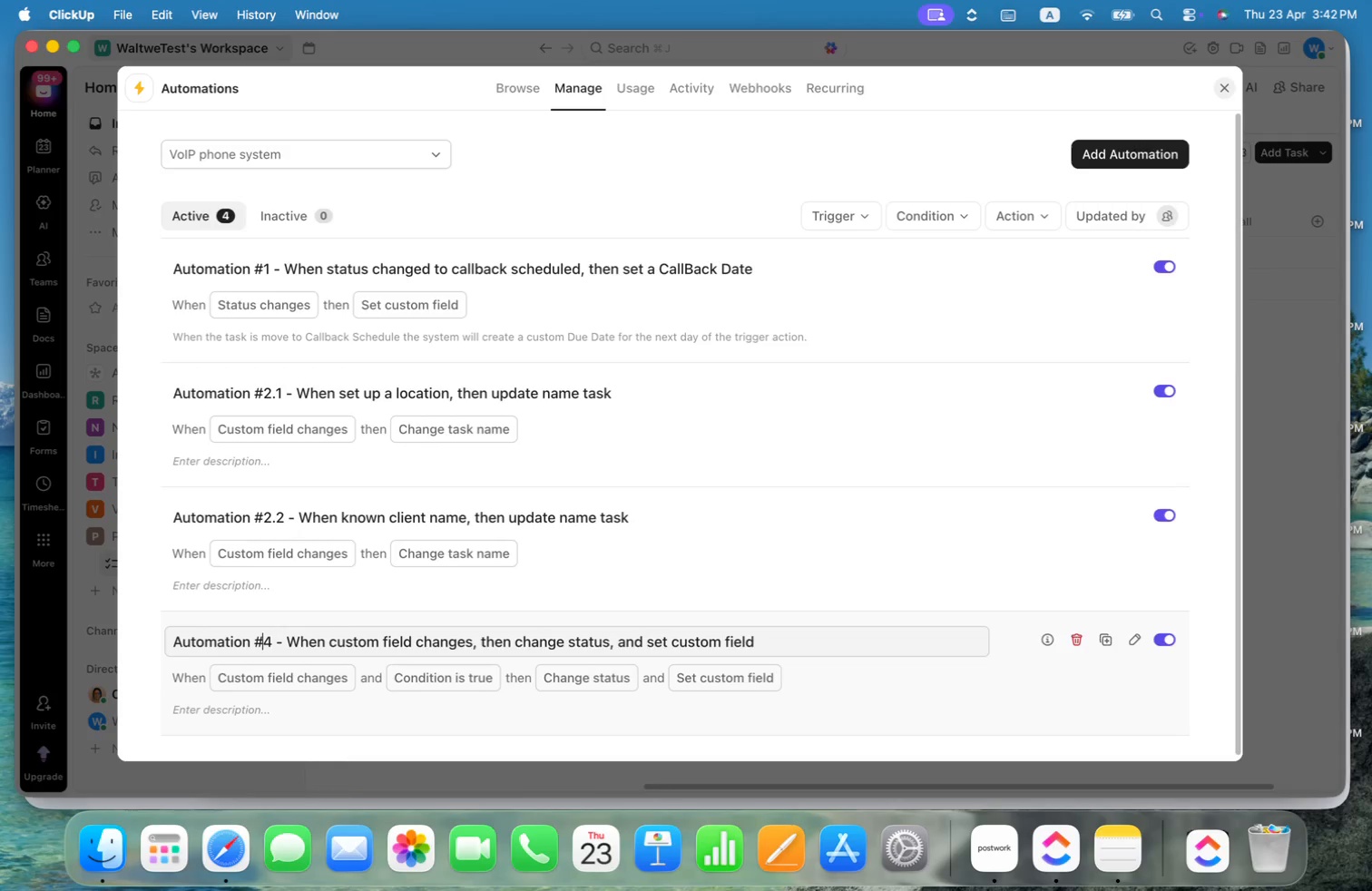 
hold_key(key=ArrowRight, duration=1.09)
 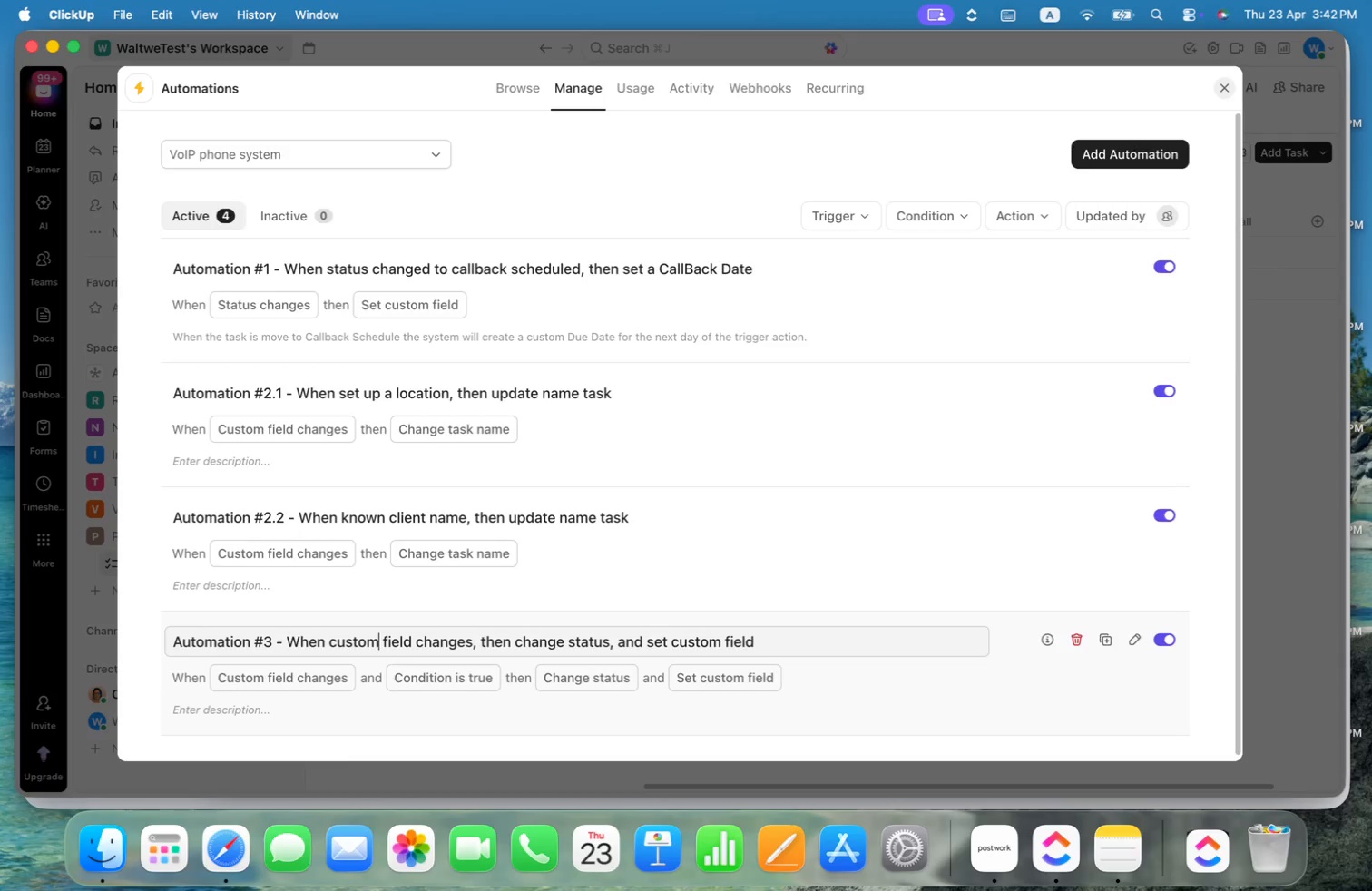 
key(Backspace)
 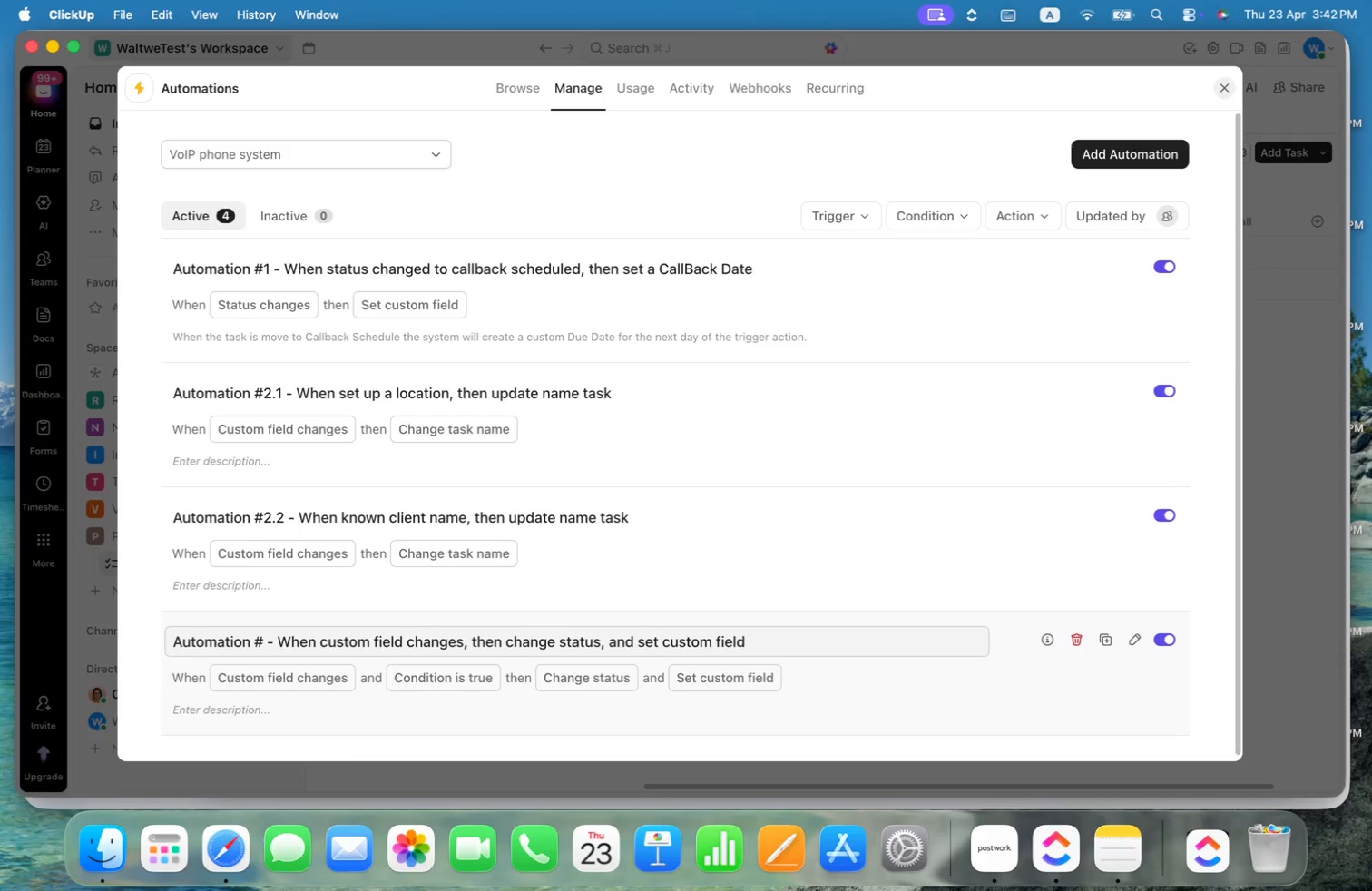 
key(3)
 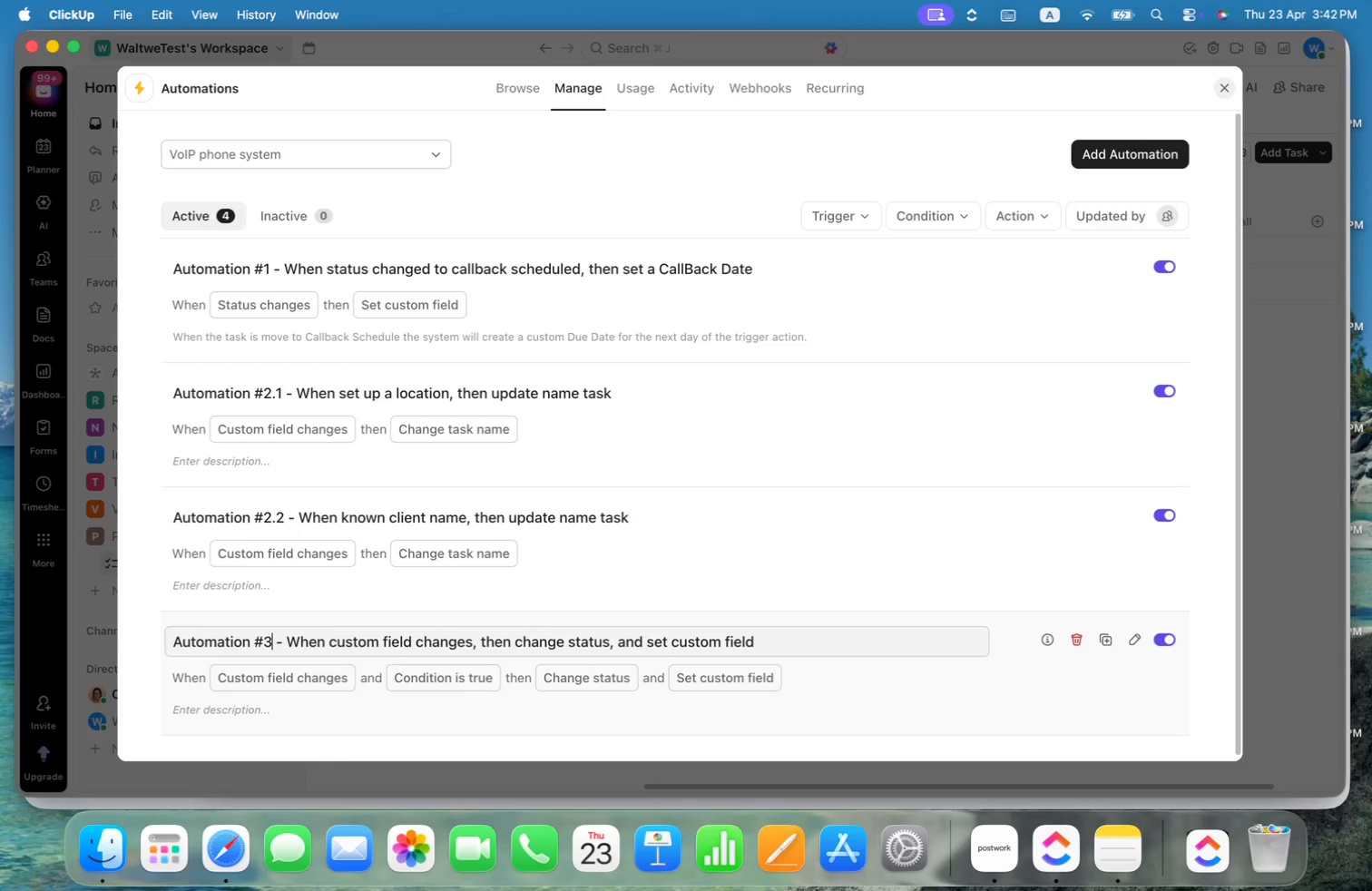 
key(Alt+ArrowRight)
 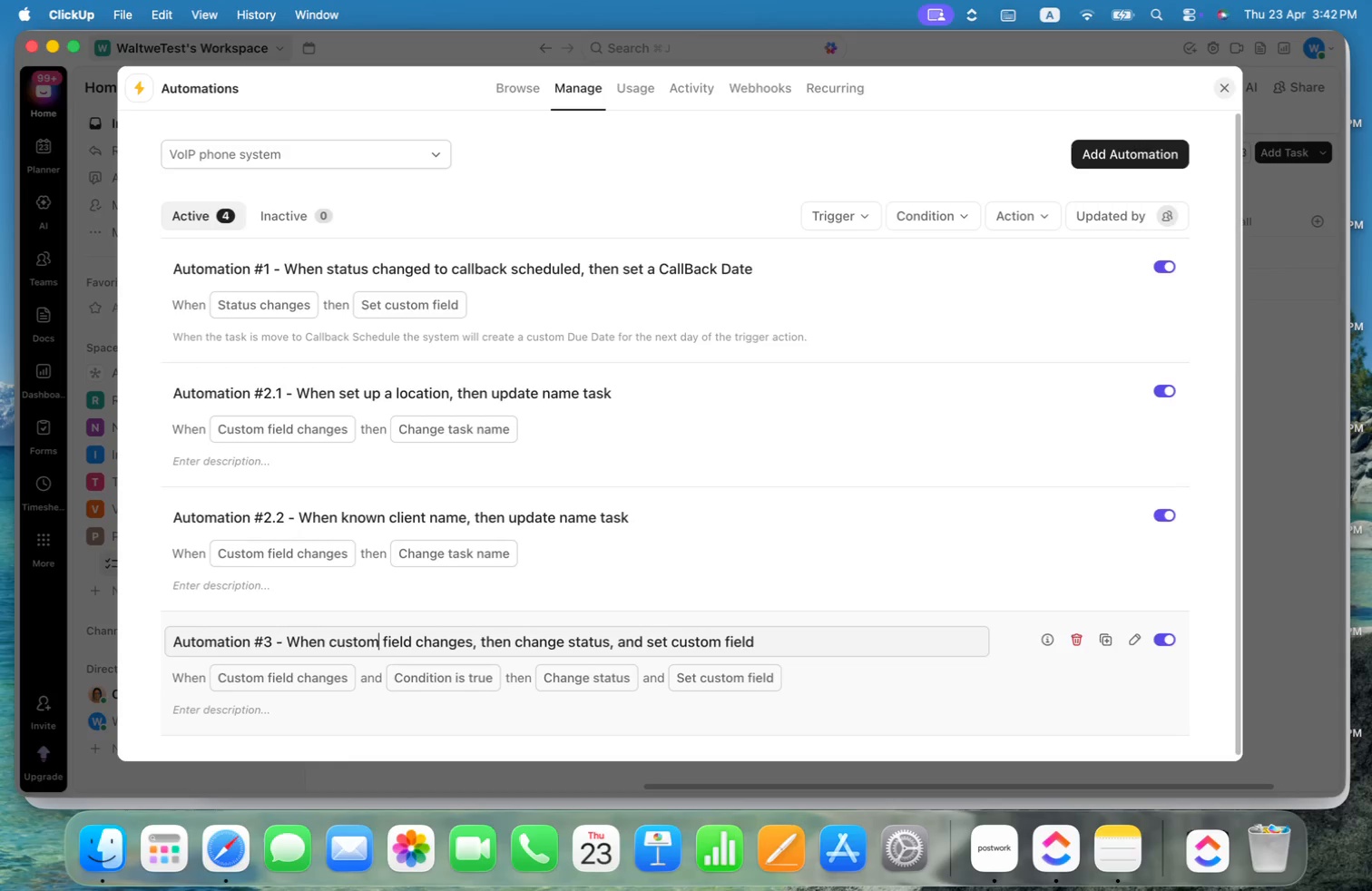 
key(Alt+ArrowRight)
 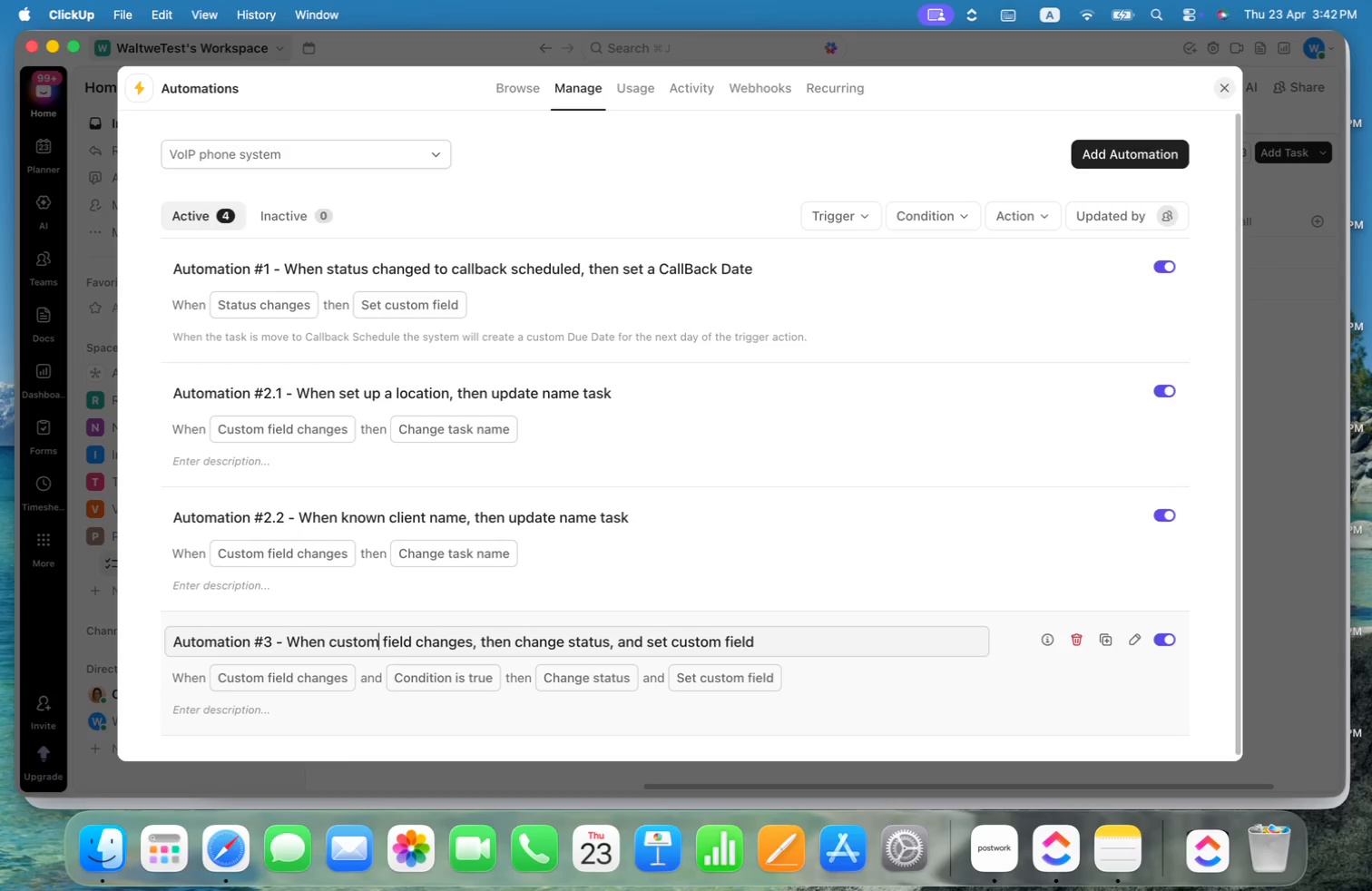 
key(Alt+ArrowRight)
 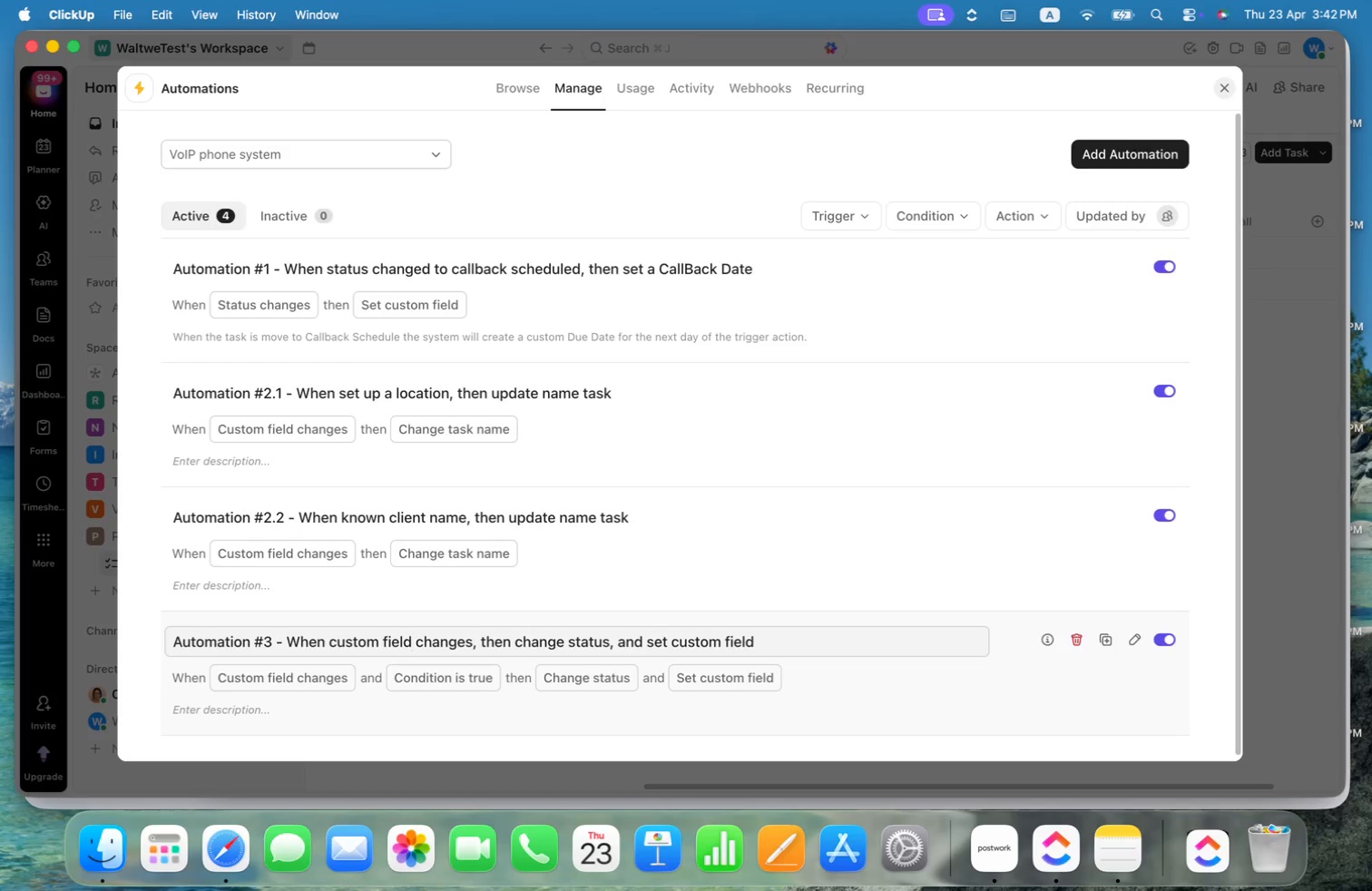 
key(Alt+ArrowLeft)
 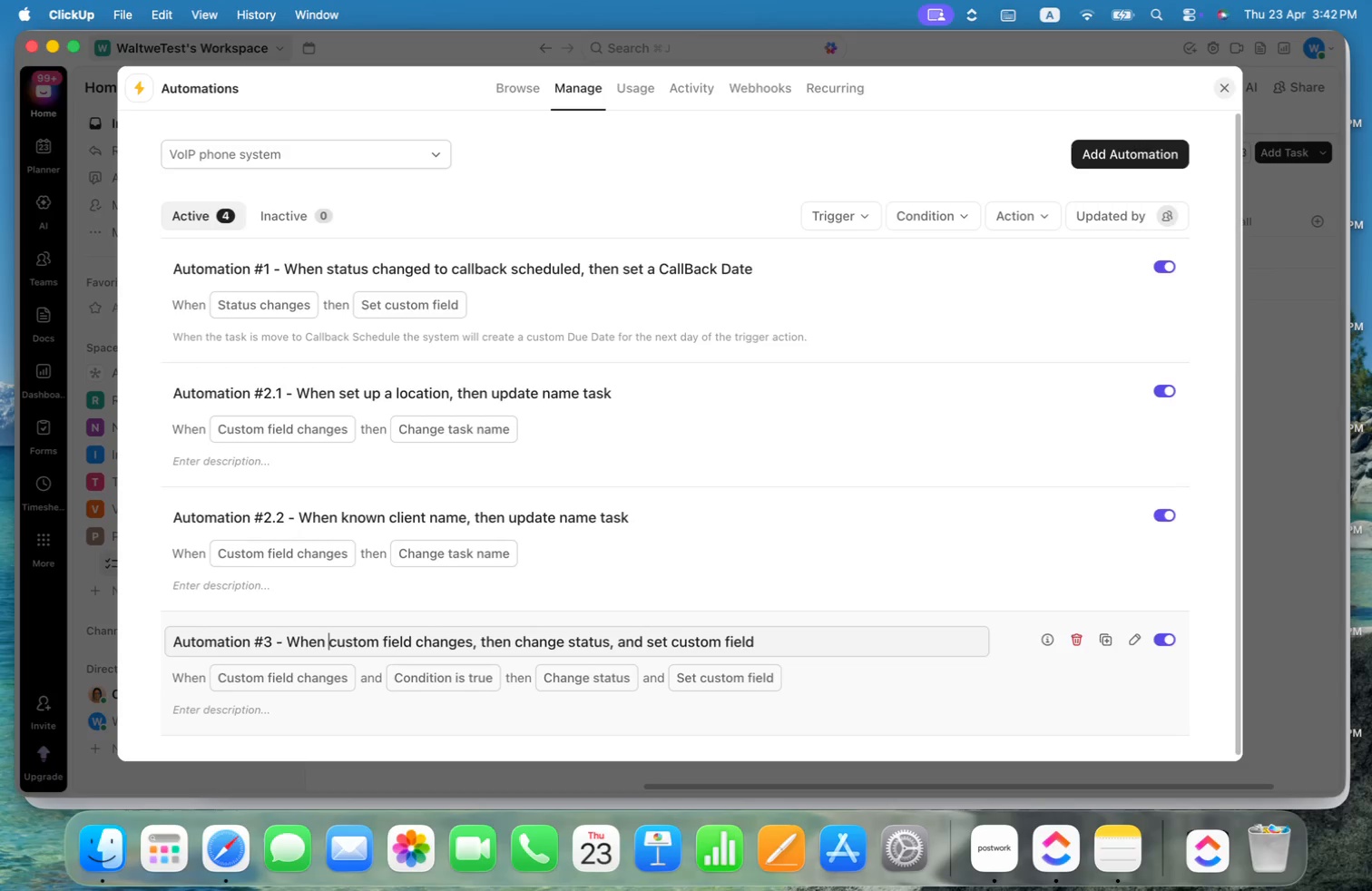 
key(Alt+ArrowLeft)
 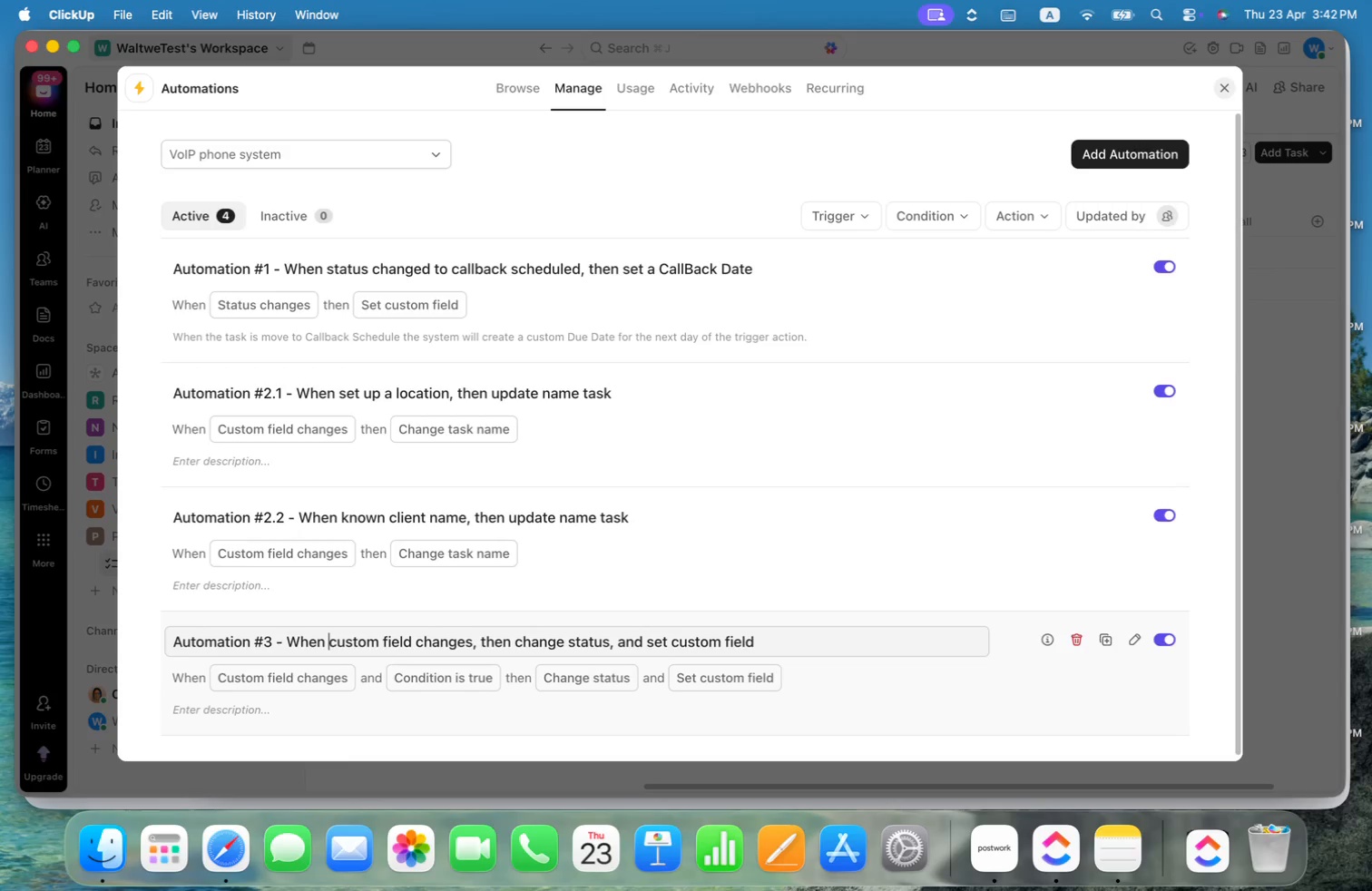 
key(Alt+Shift+ArrowRight)
 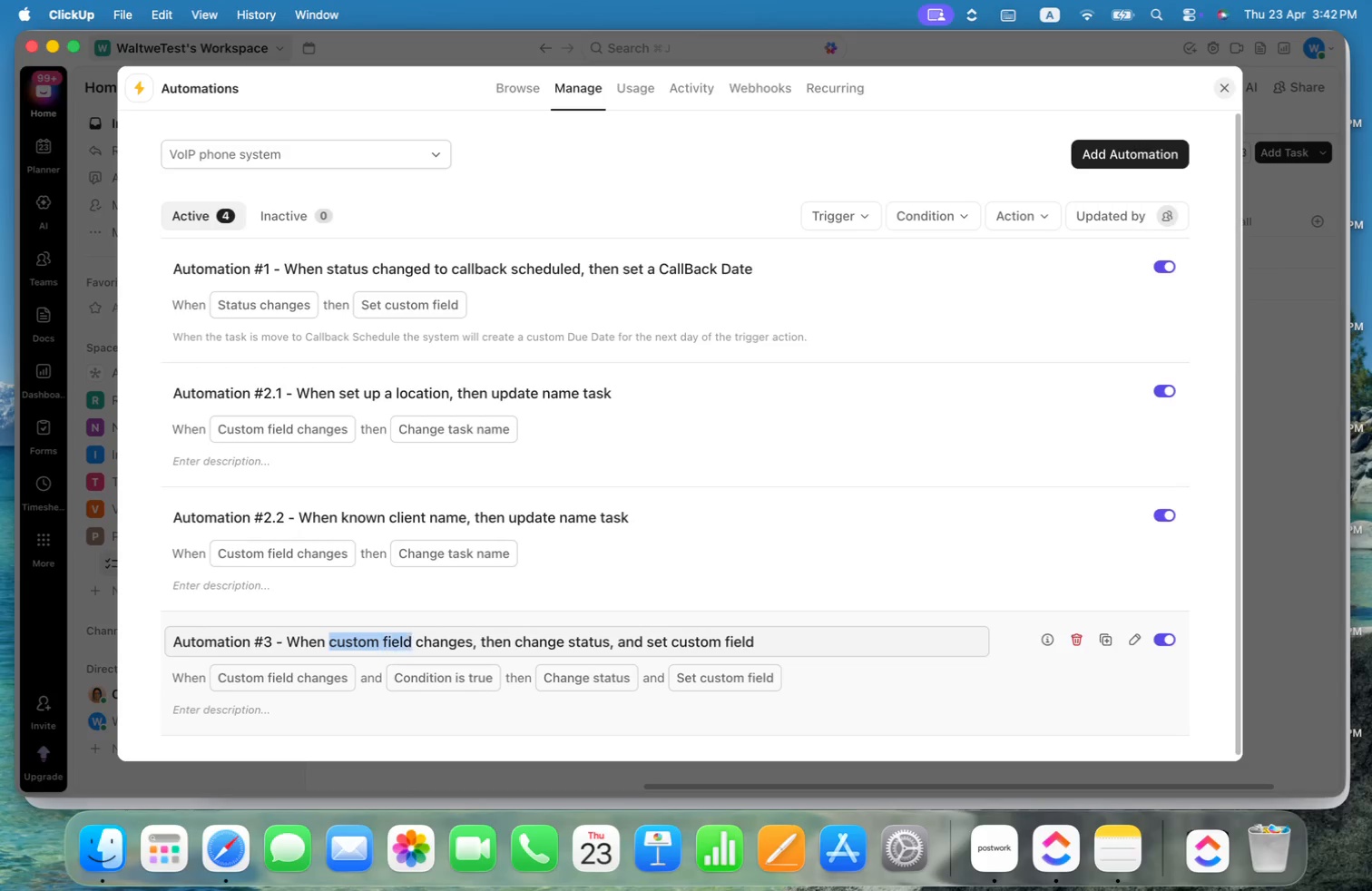 
key(Alt+Shift+ArrowRight)
 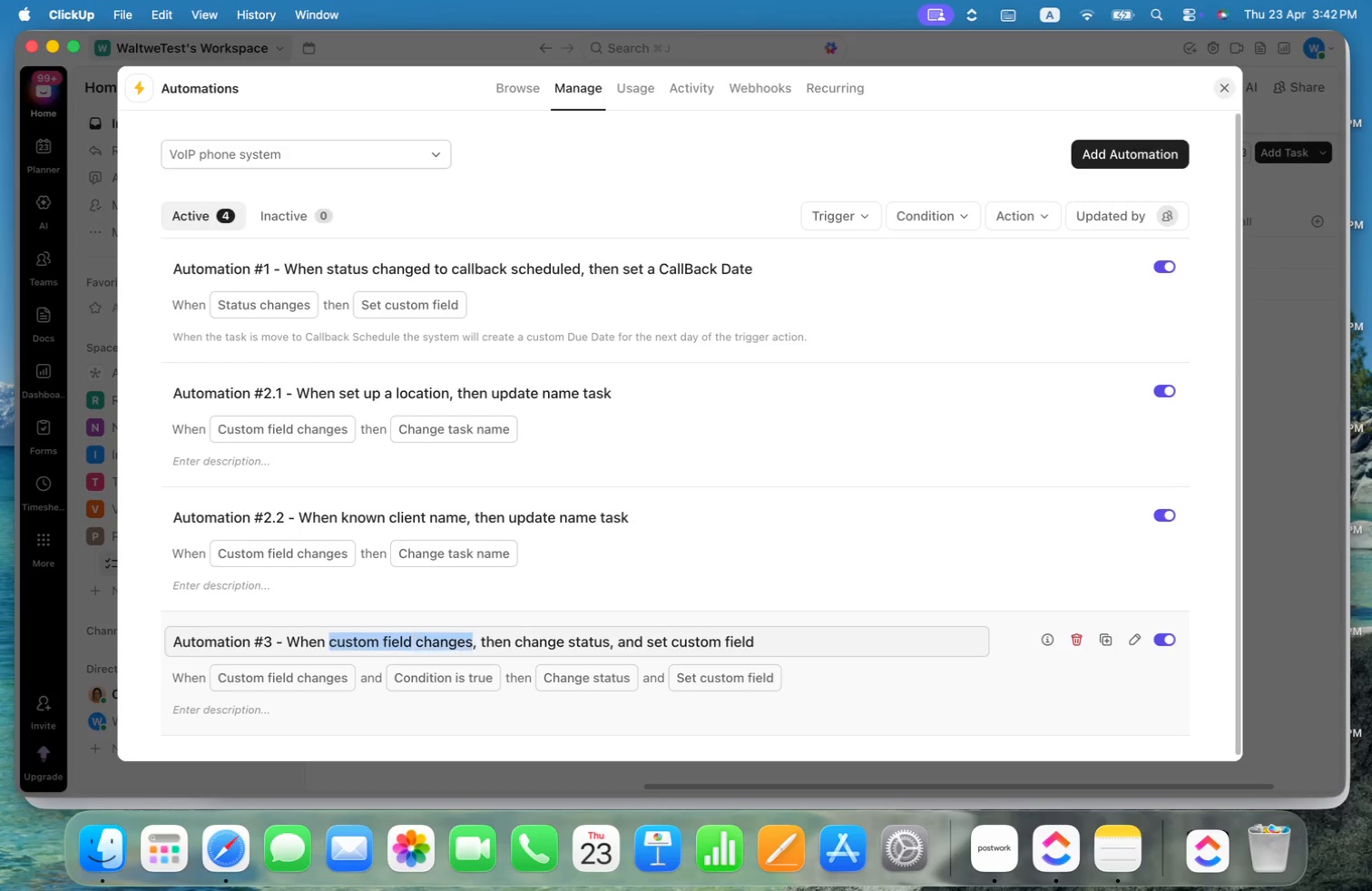 
key(Alt+Shift+ArrowRight)
 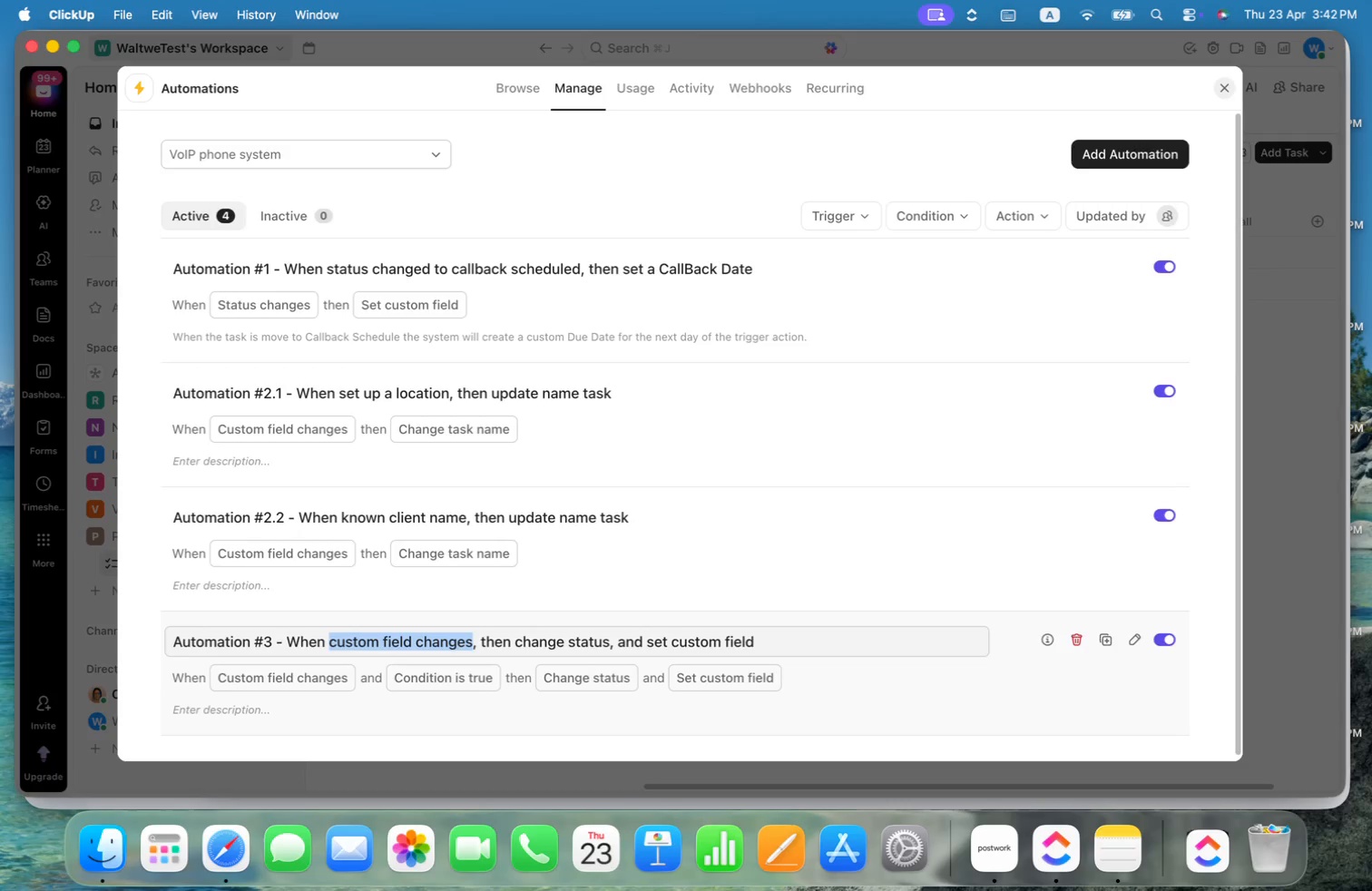 
type(is a Miss Call and )
key(Backspace)
type( there has not been a contact)
 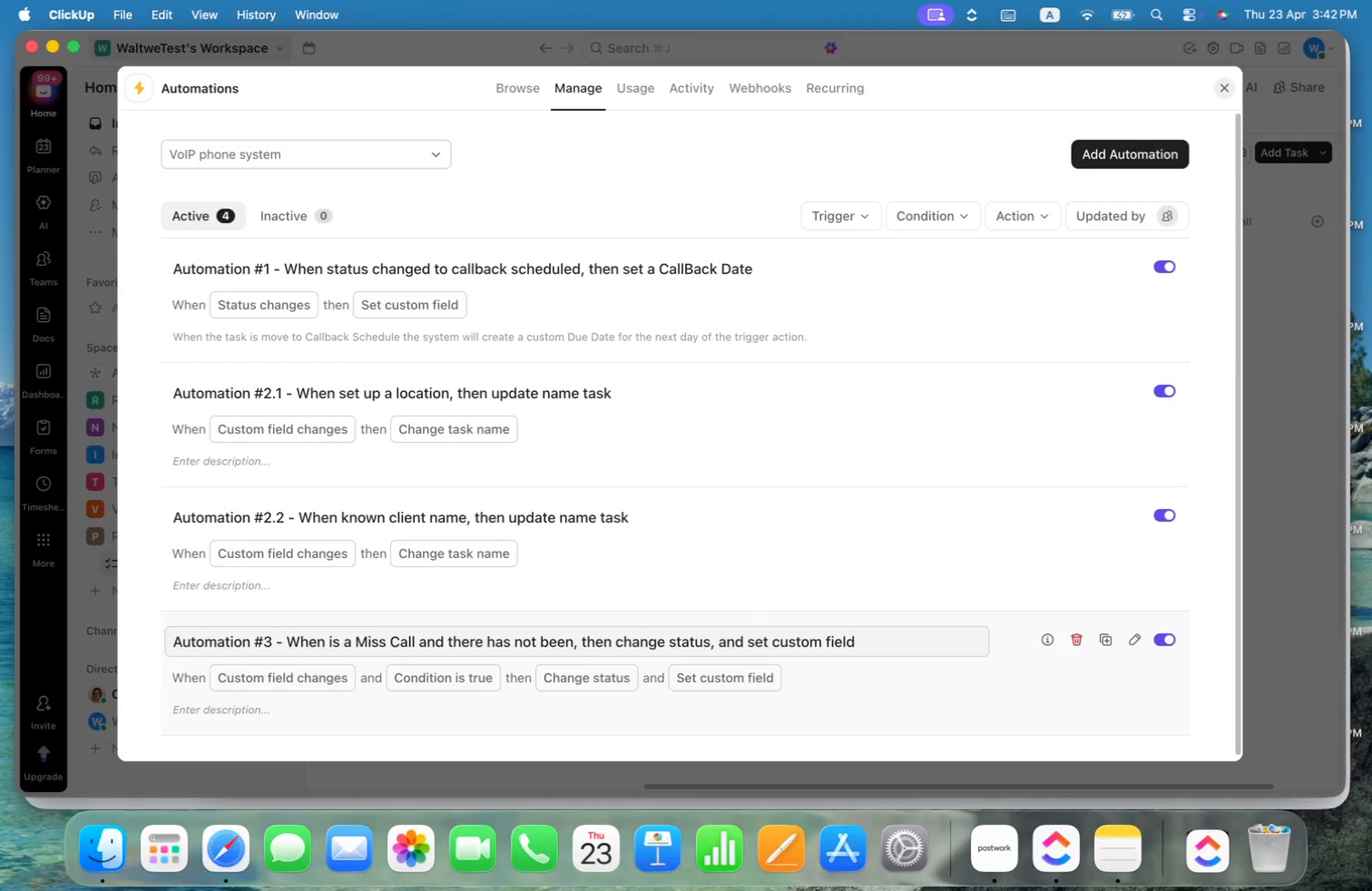 
key(ArrowRight)
 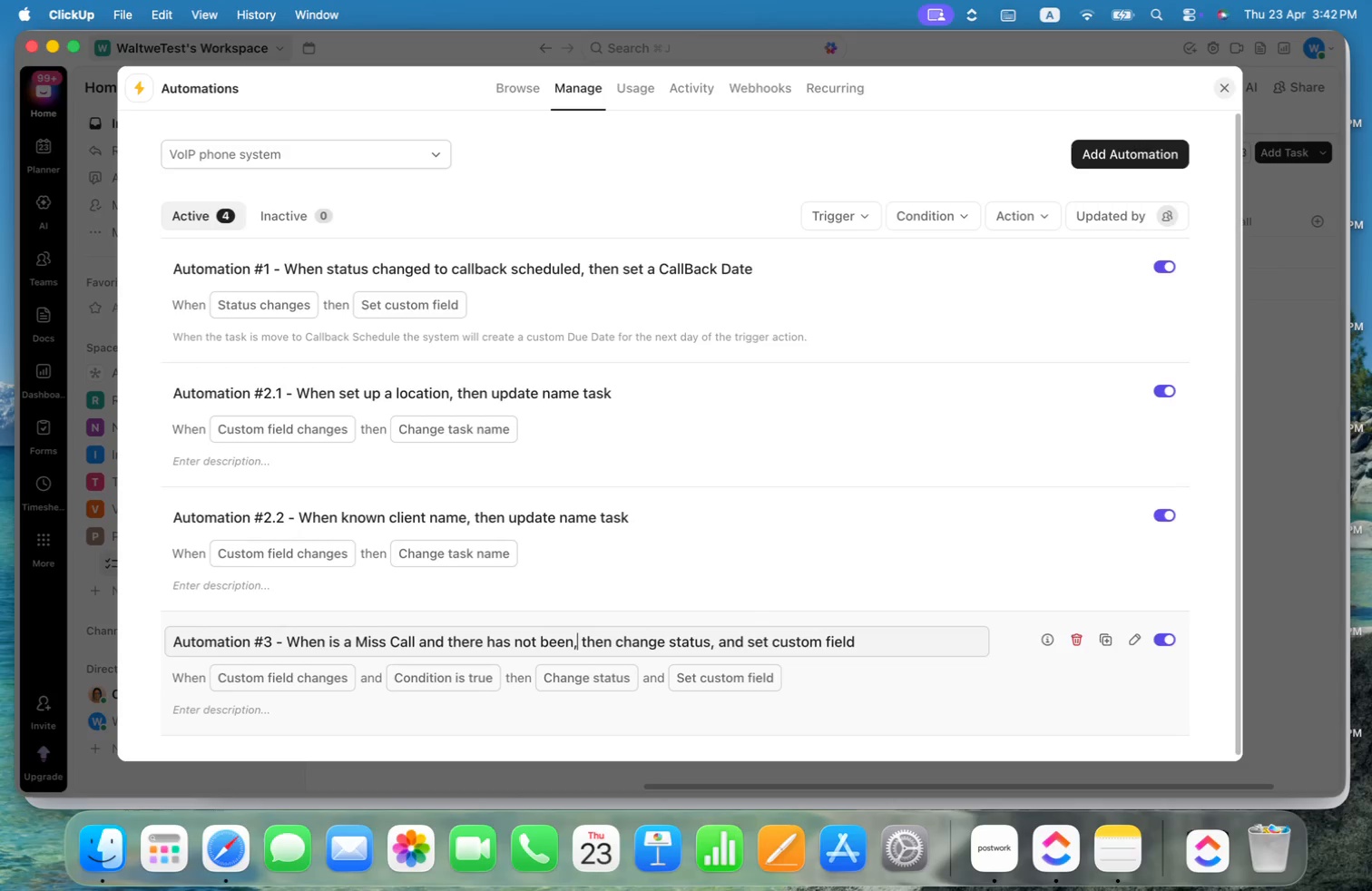 
key(Alt+ArrowRight)
 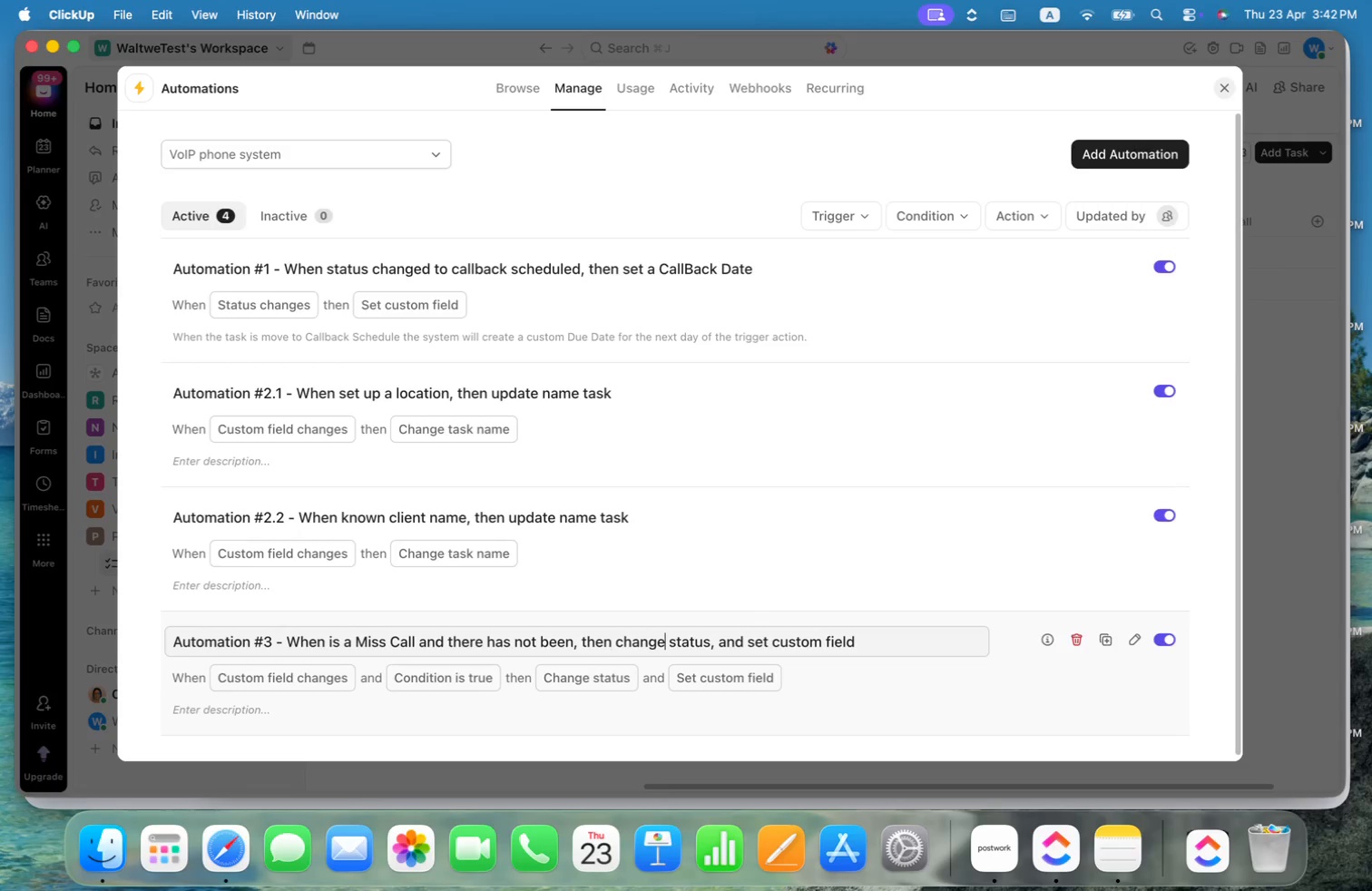 
key(Alt+ArrowRight)
 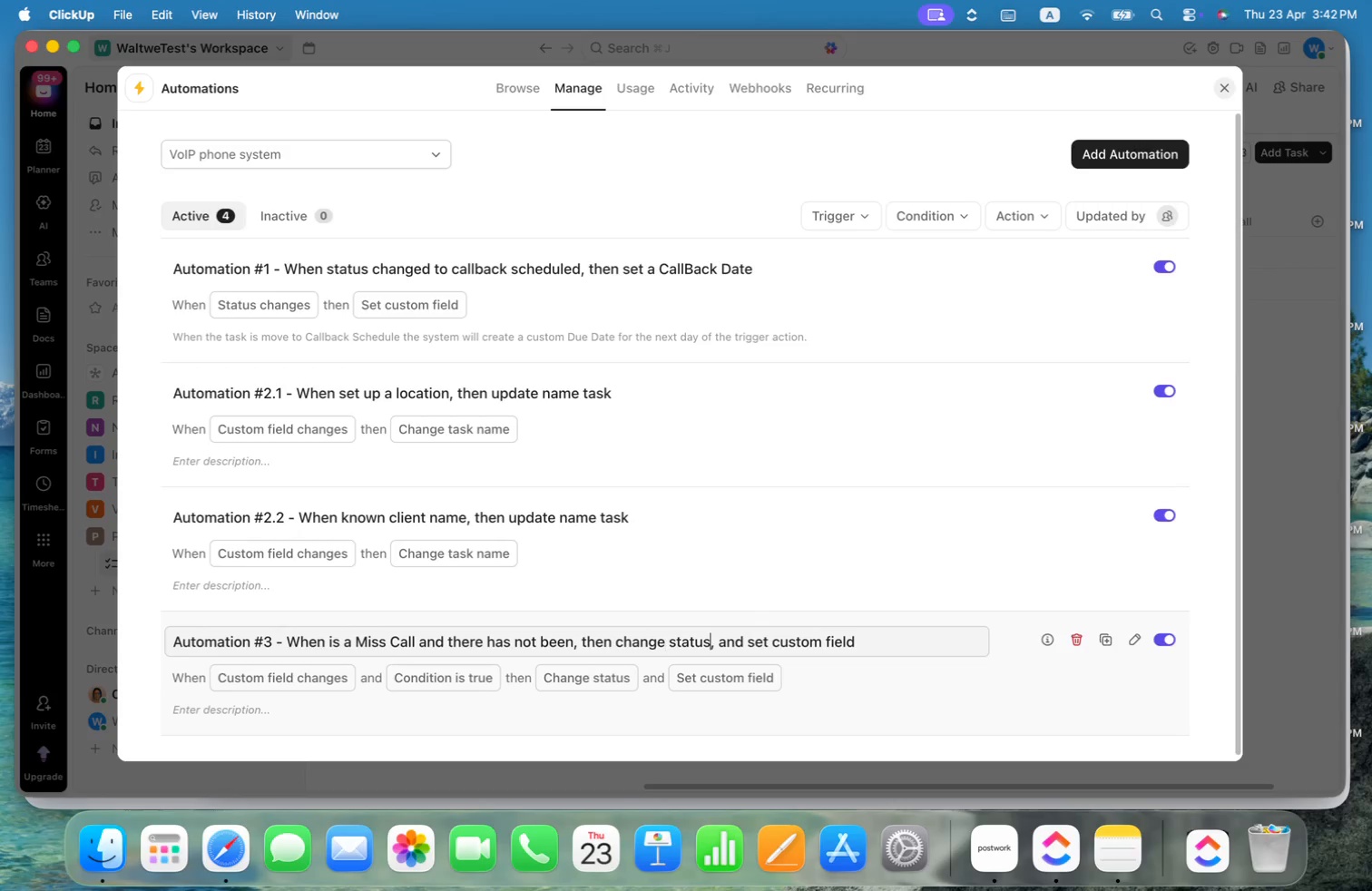 
key(Alt+ArrowRight)
 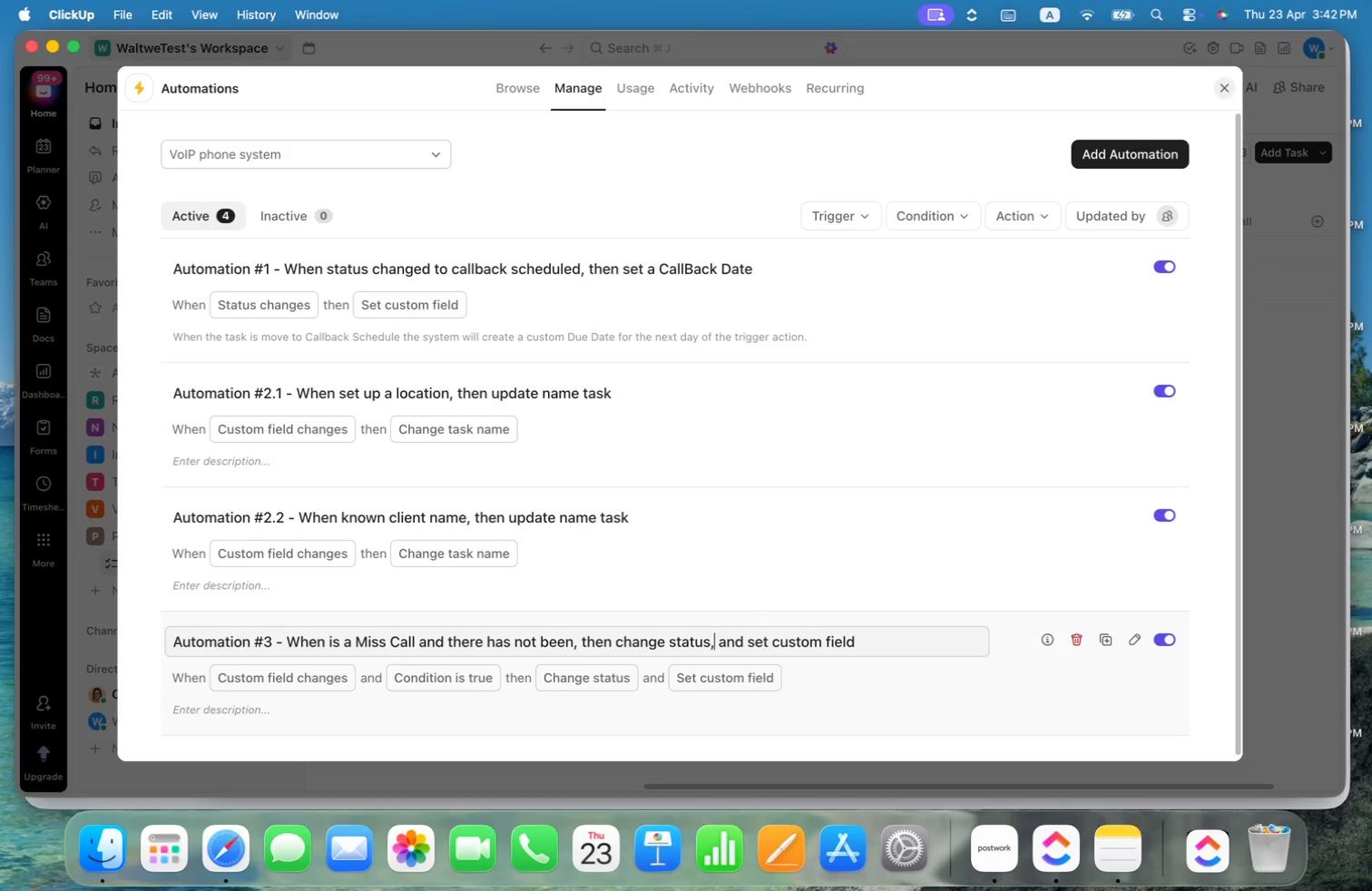 
key(Alt+ArrowRight)
 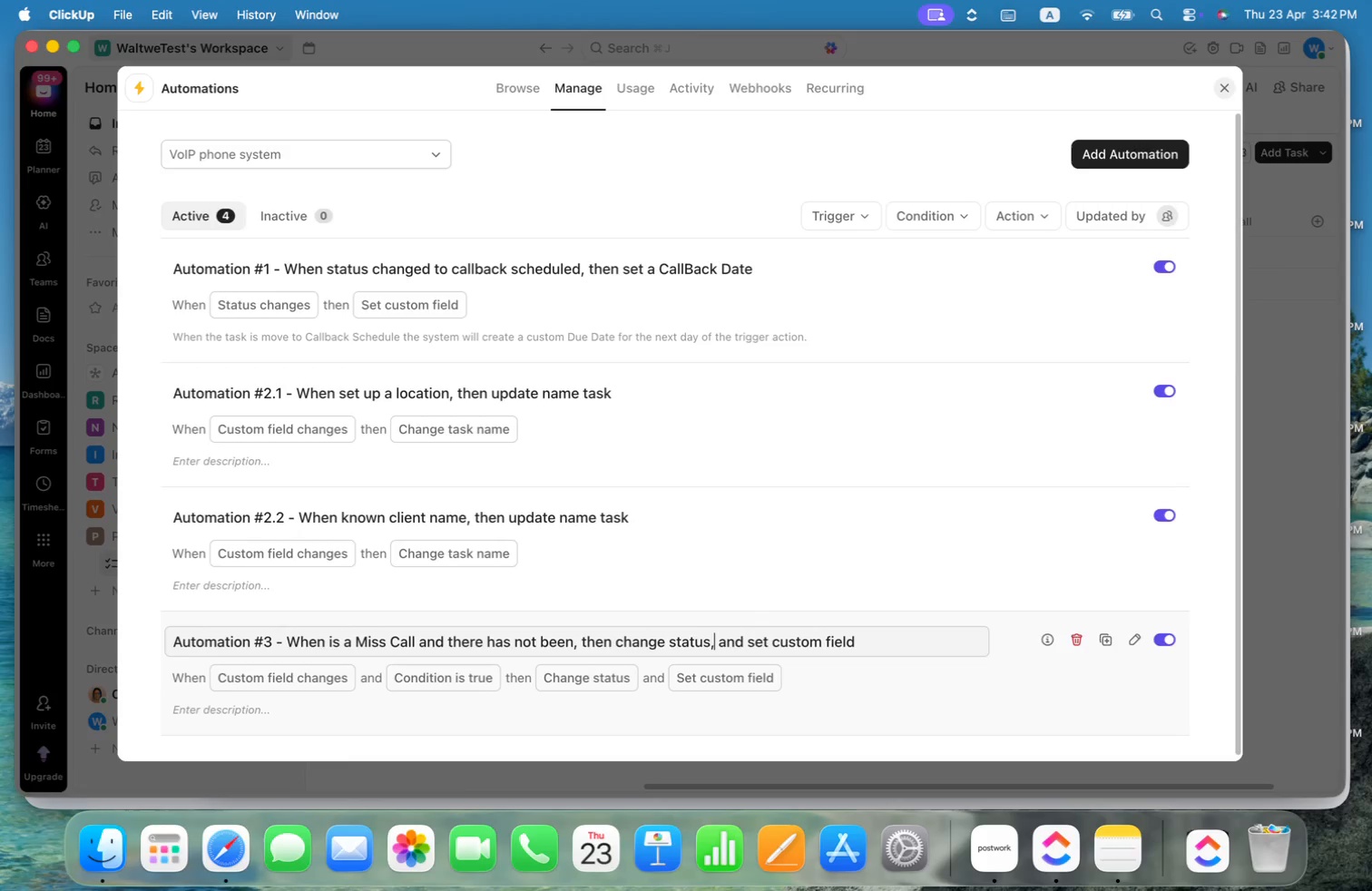 
key(Alt+ArrowLeft)
 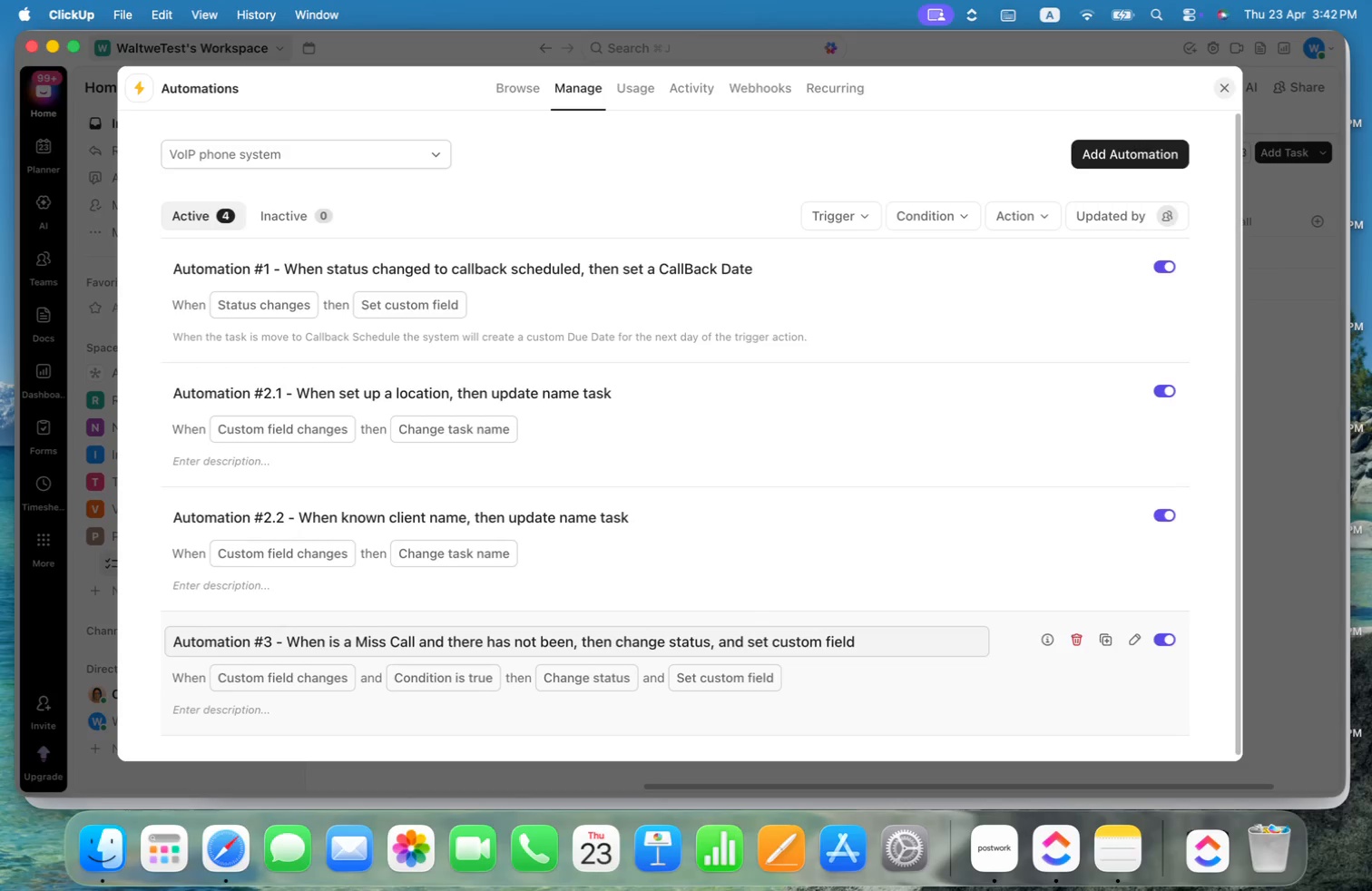 
key(Shift+ArrowRight)
 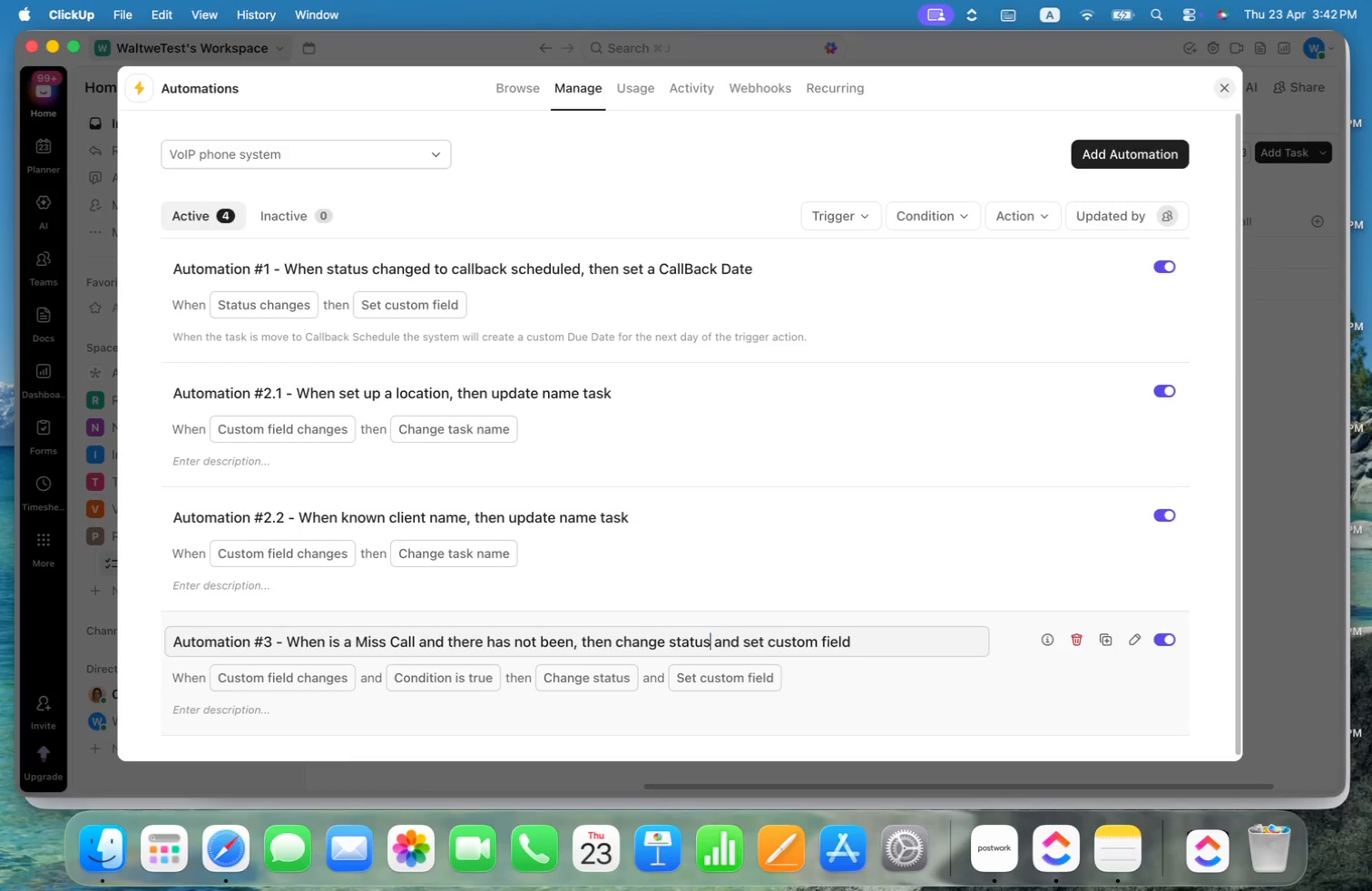 
key(Backspace)
 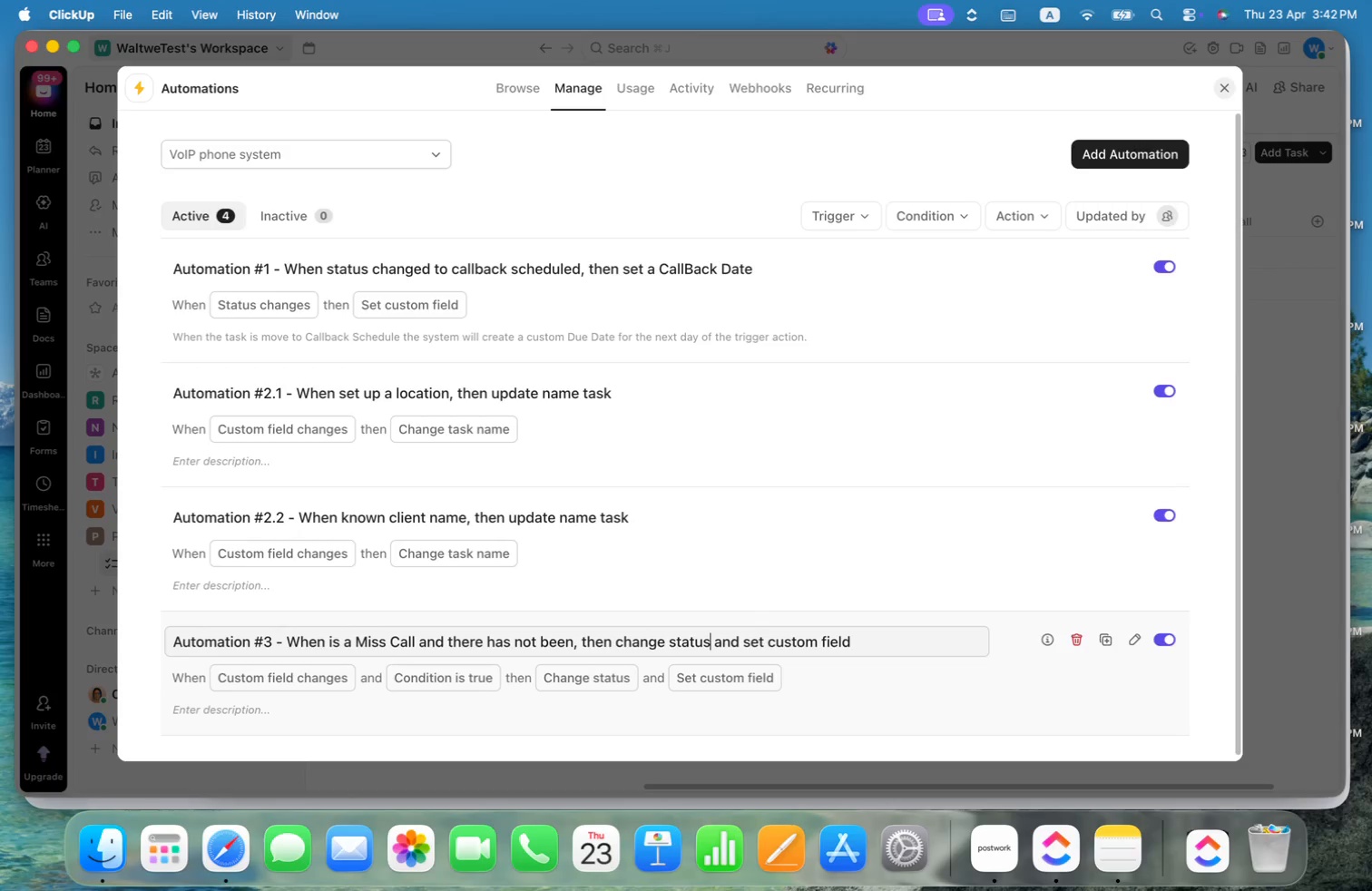 
key(Meta+CommandLeft)
 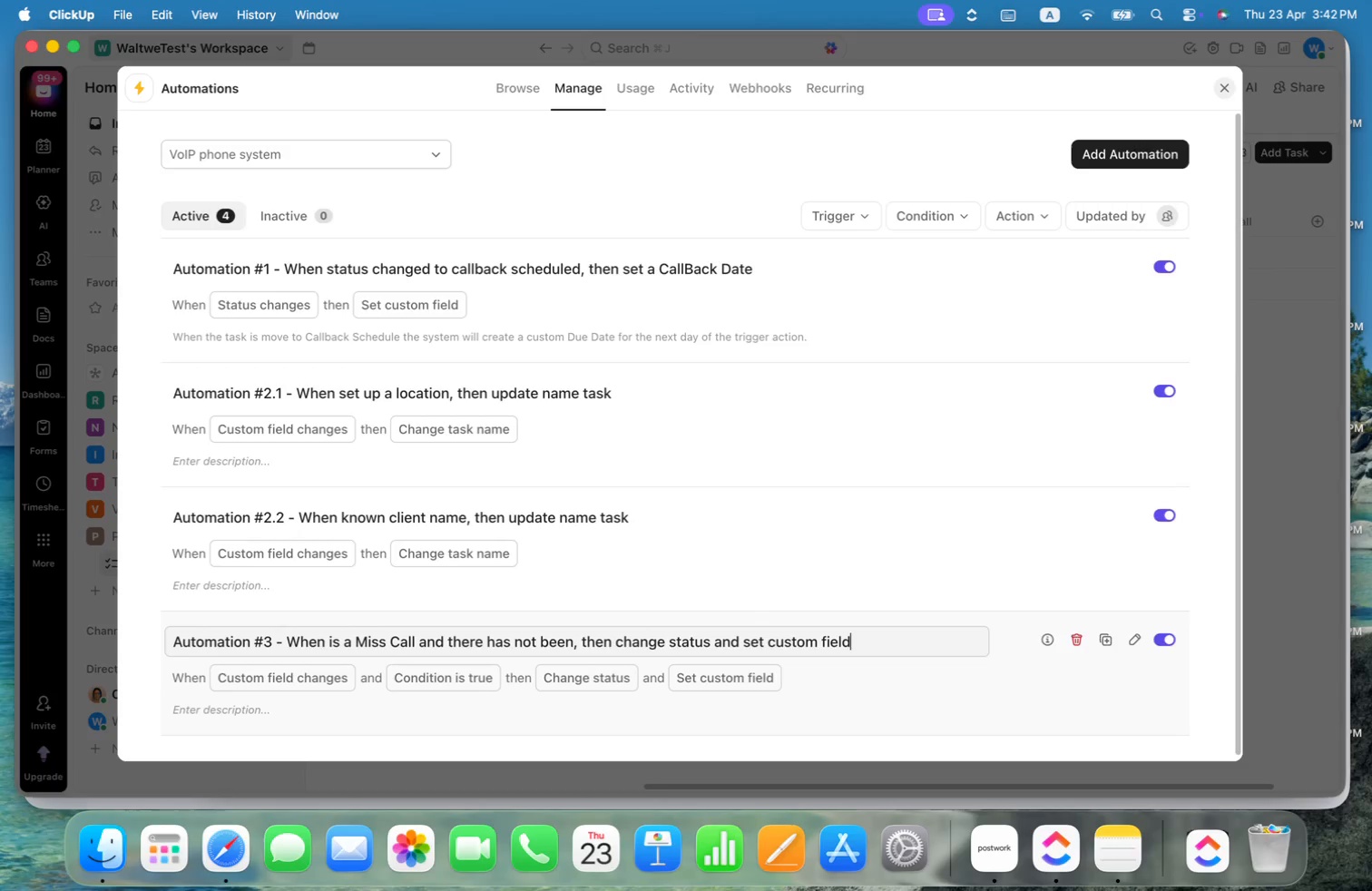 
key(Meta+ArrowRight)
 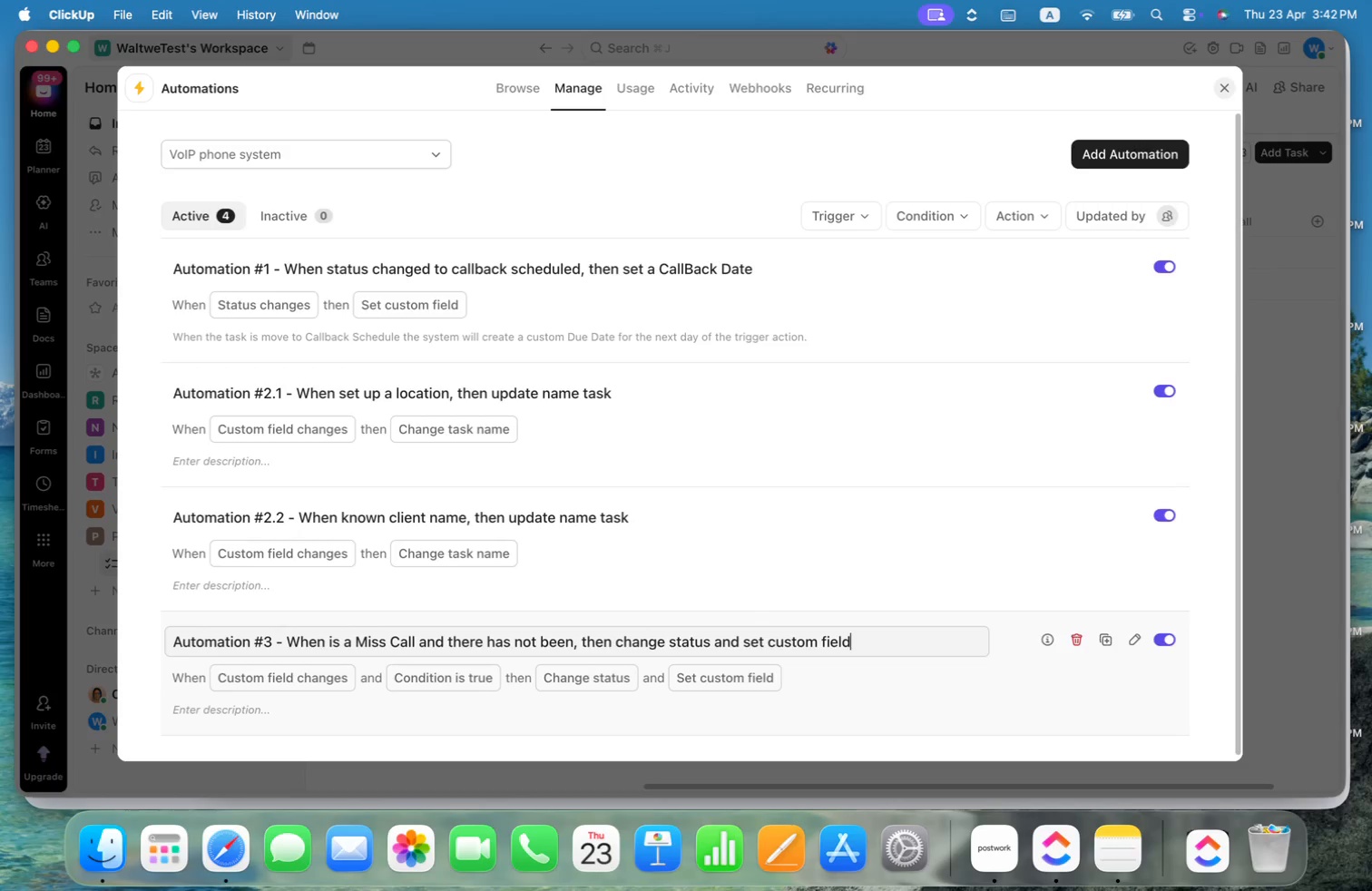 
key(Alt+Shift+ArrowLeft)
 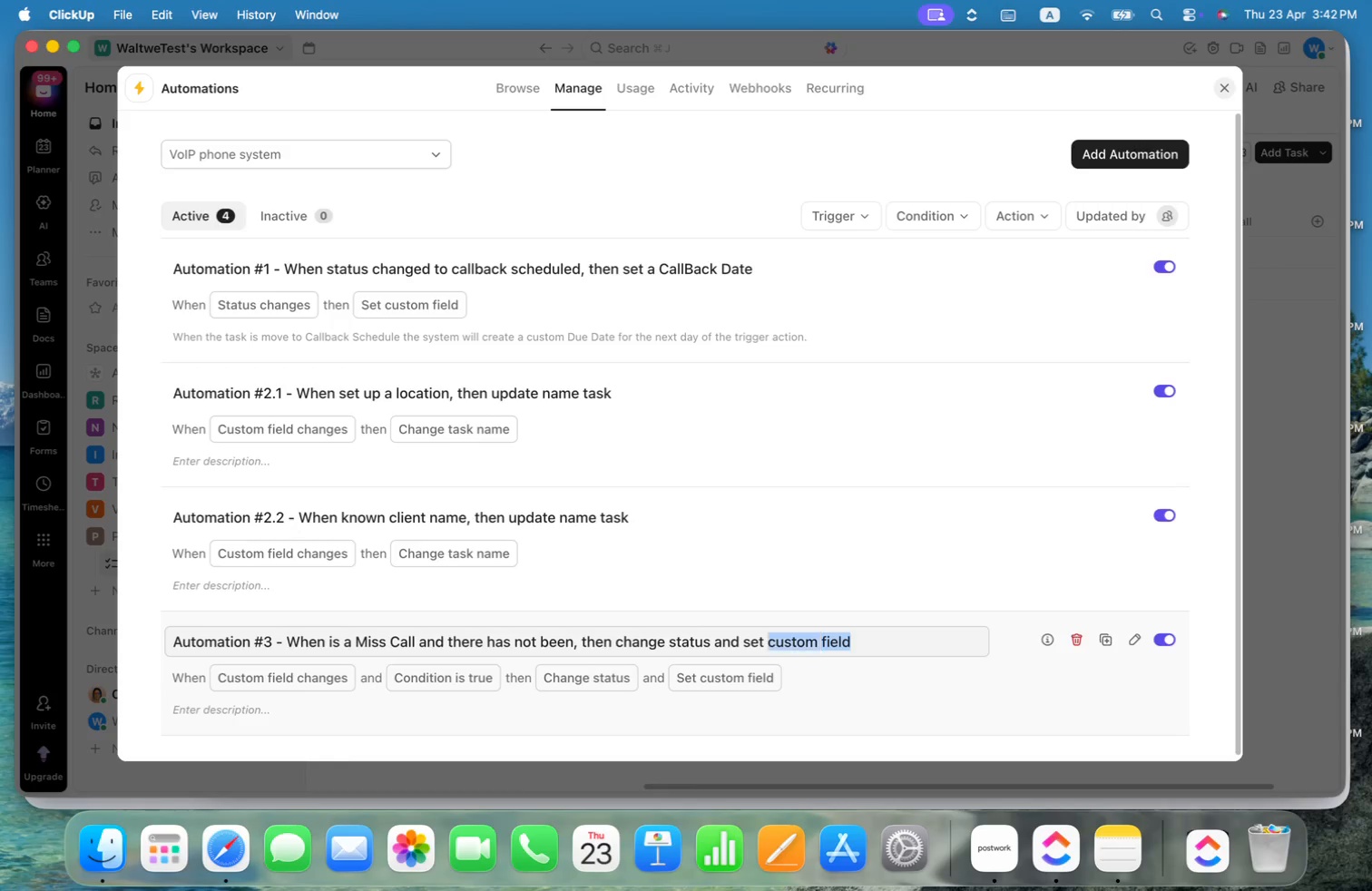 
key(Alt+Shift+ArrowLeft)
 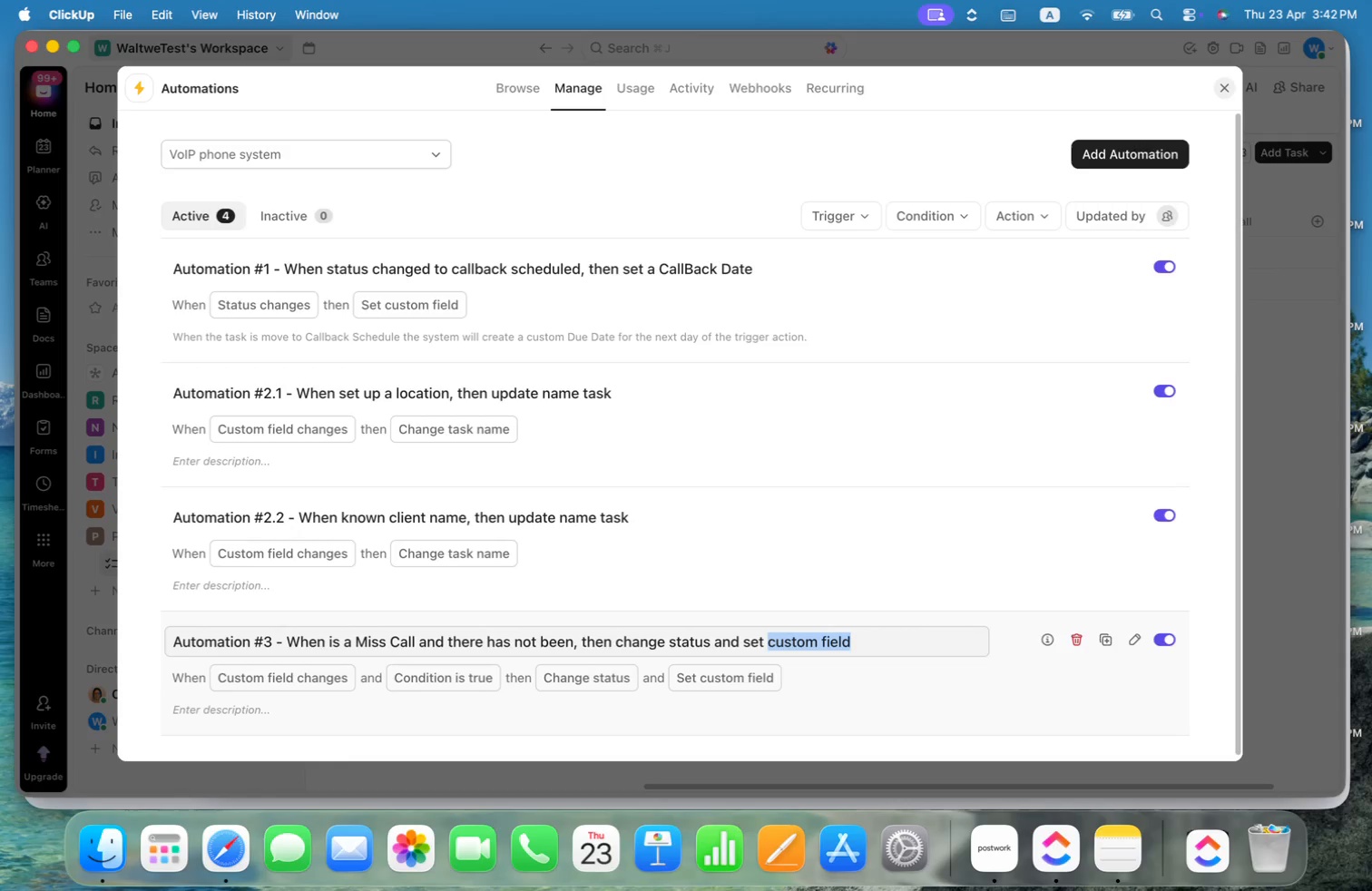 
key(Alt+ArrowRight)
 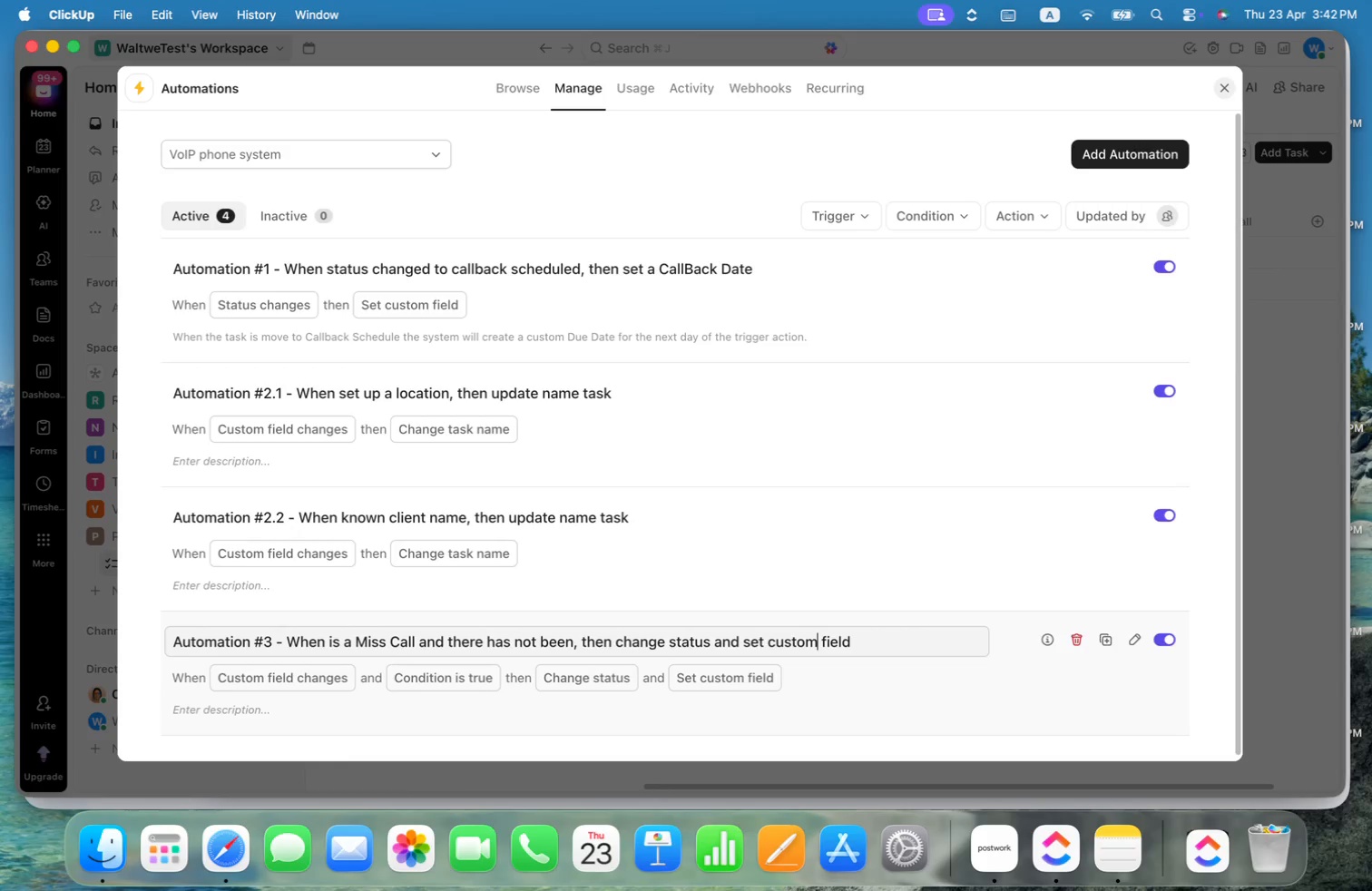 
key(Alt+Shift+ArrowLeft)
 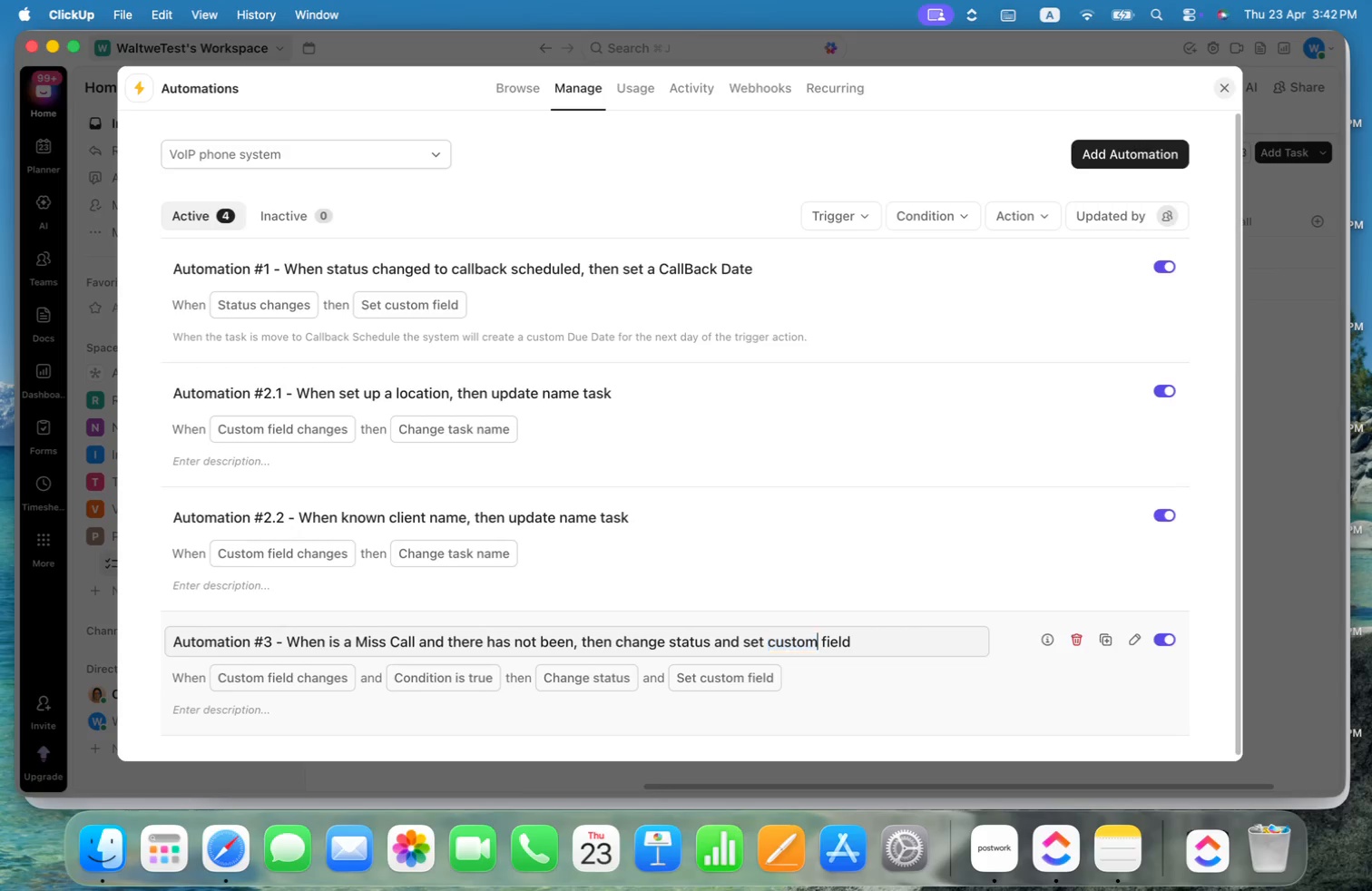 
key(Alt+ArrowRight)
 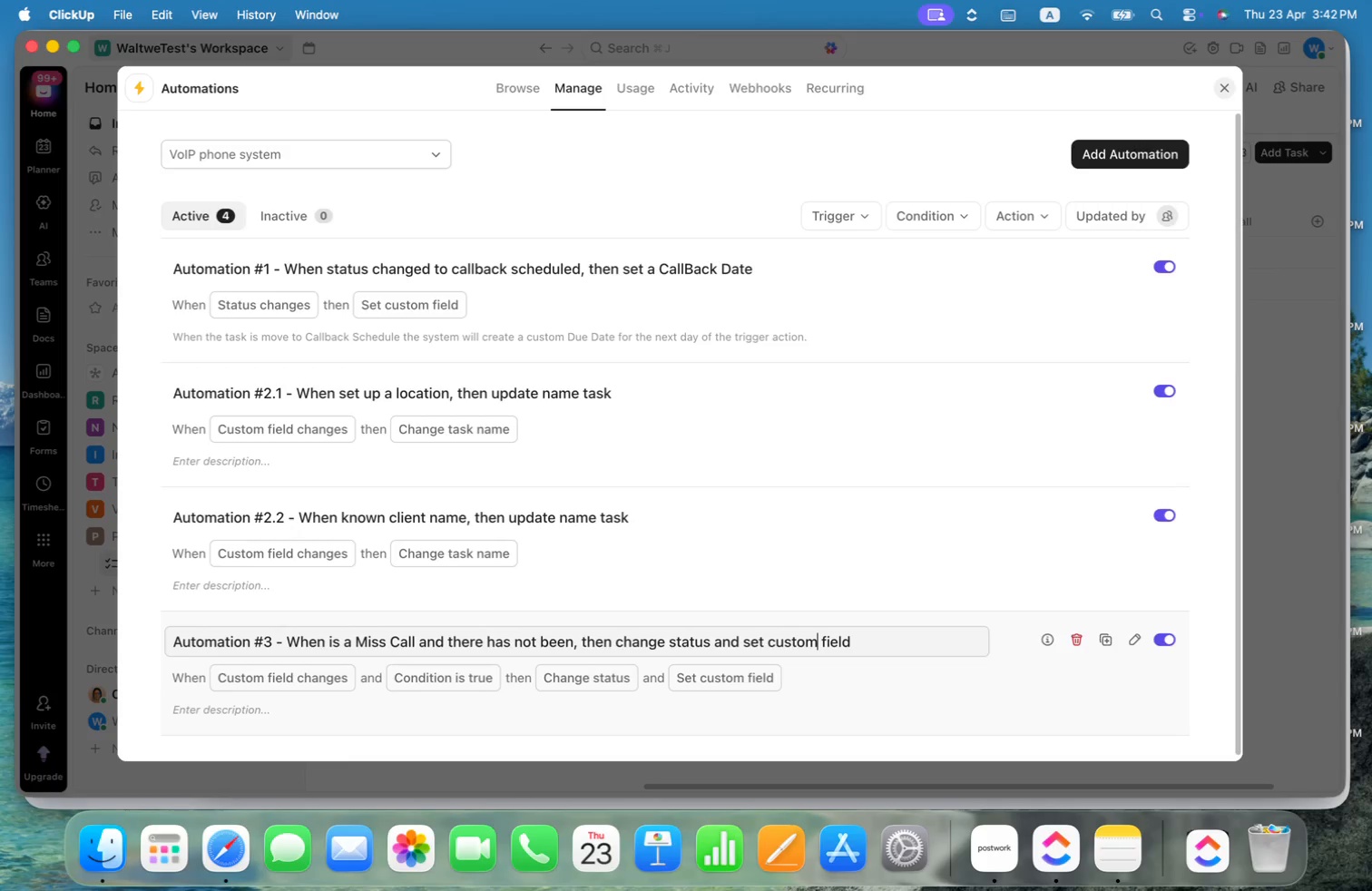 
key(Alt+ArrowRight)
 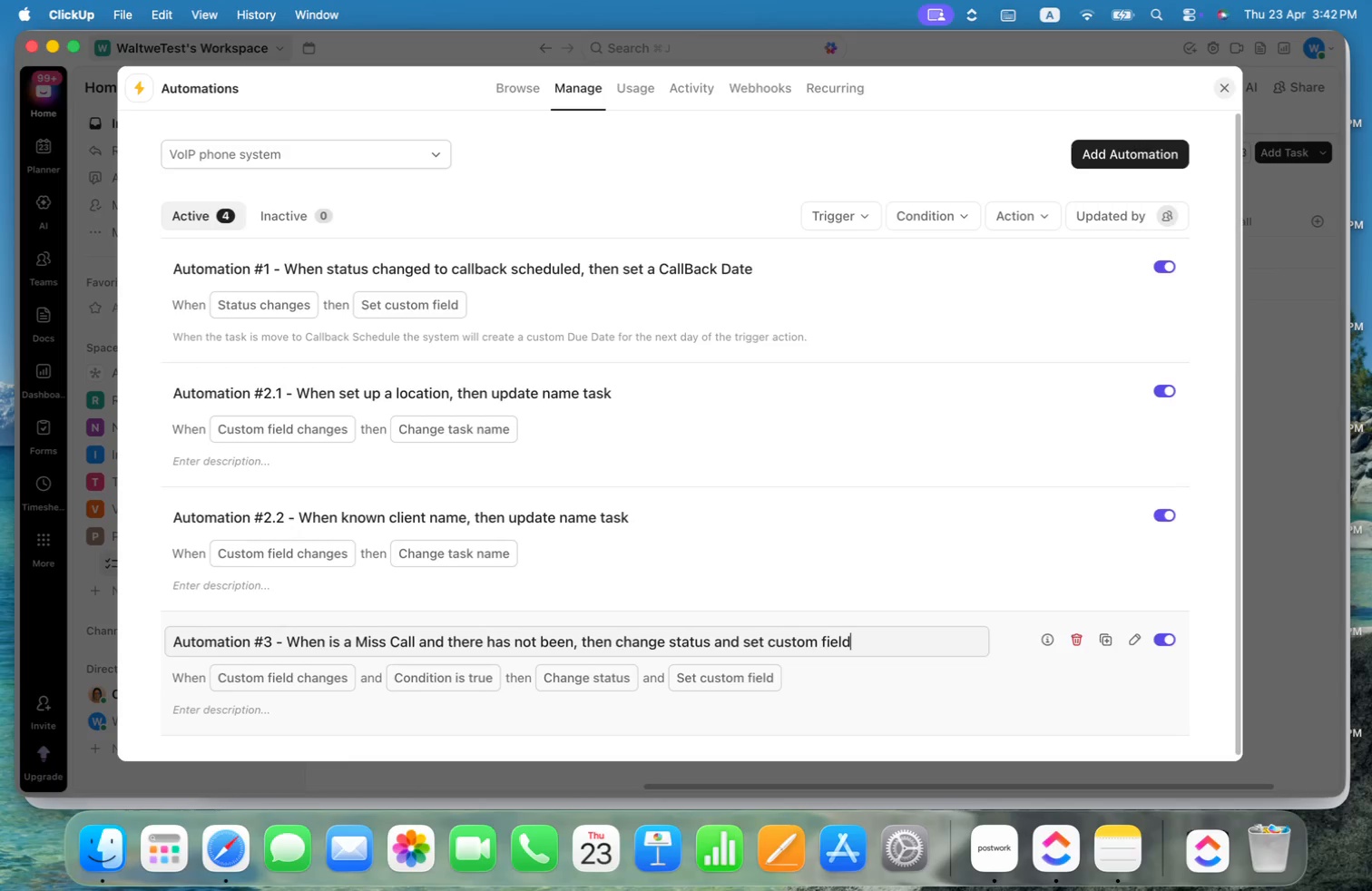 
key(Alt+Shift+ArrowLeft)
 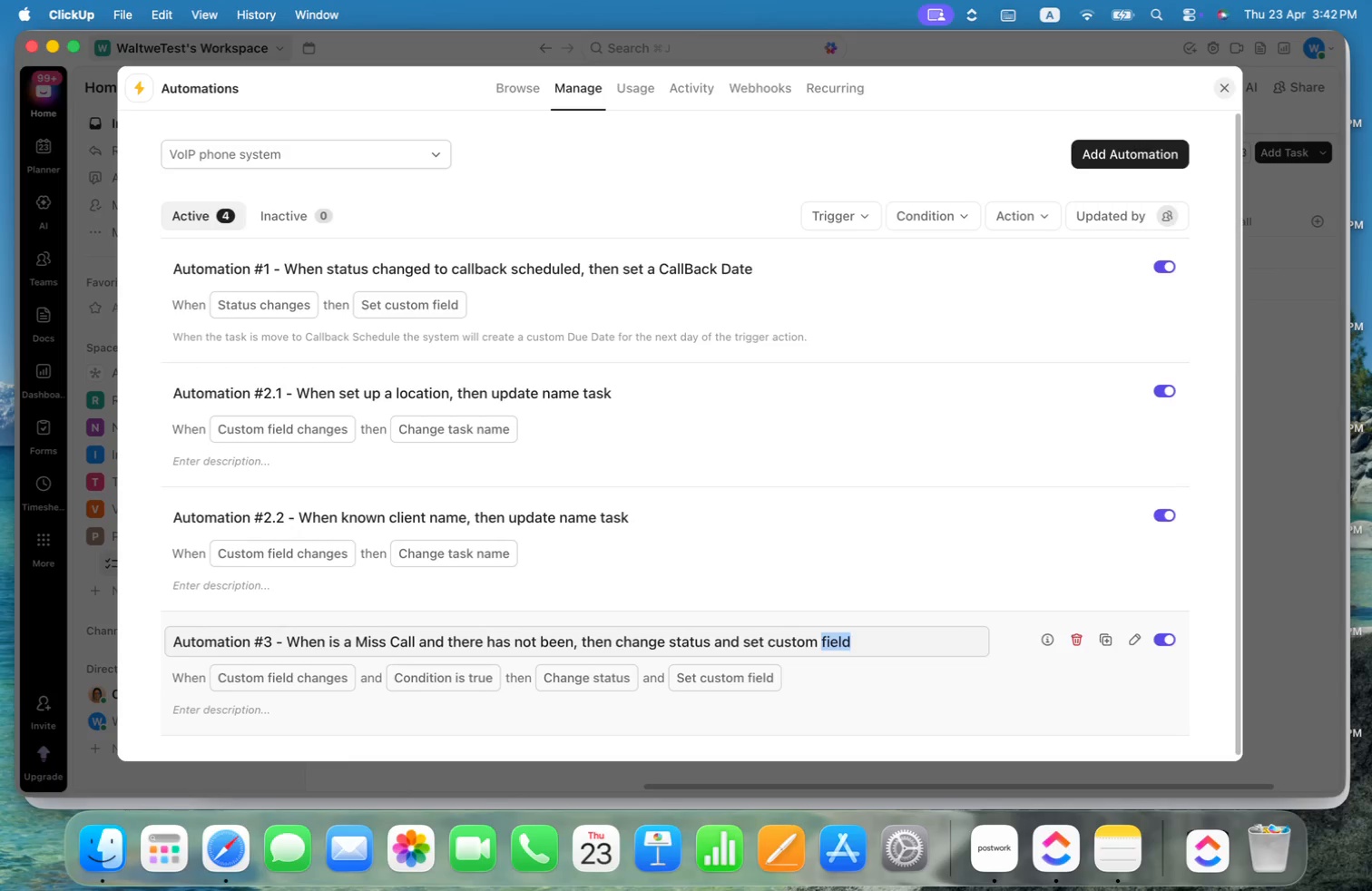 
type(callback d)
 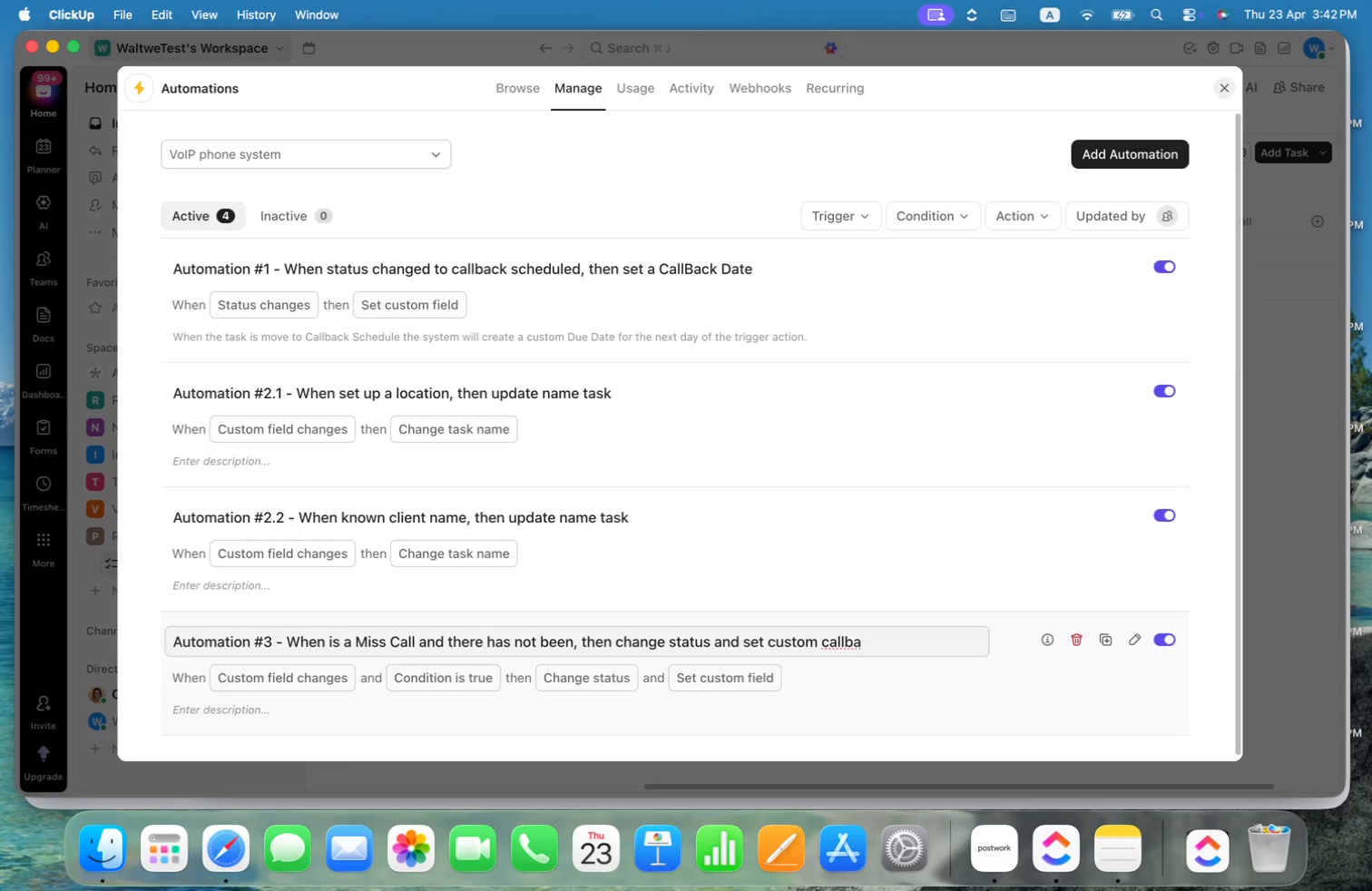 
key(Alt+Shift+ArrowLeft)
 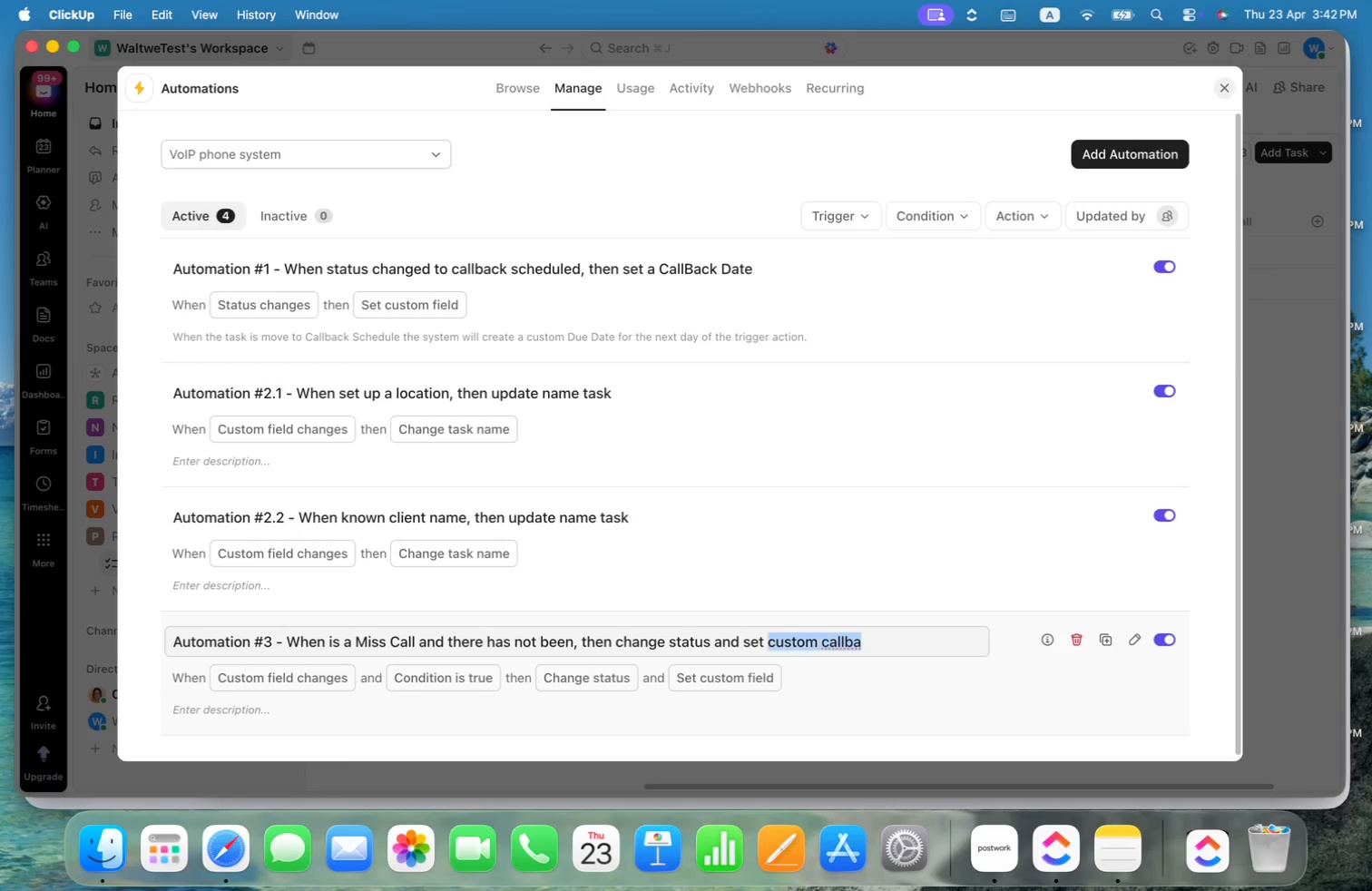 
key(Alt+Shift+ArrowLeft)
 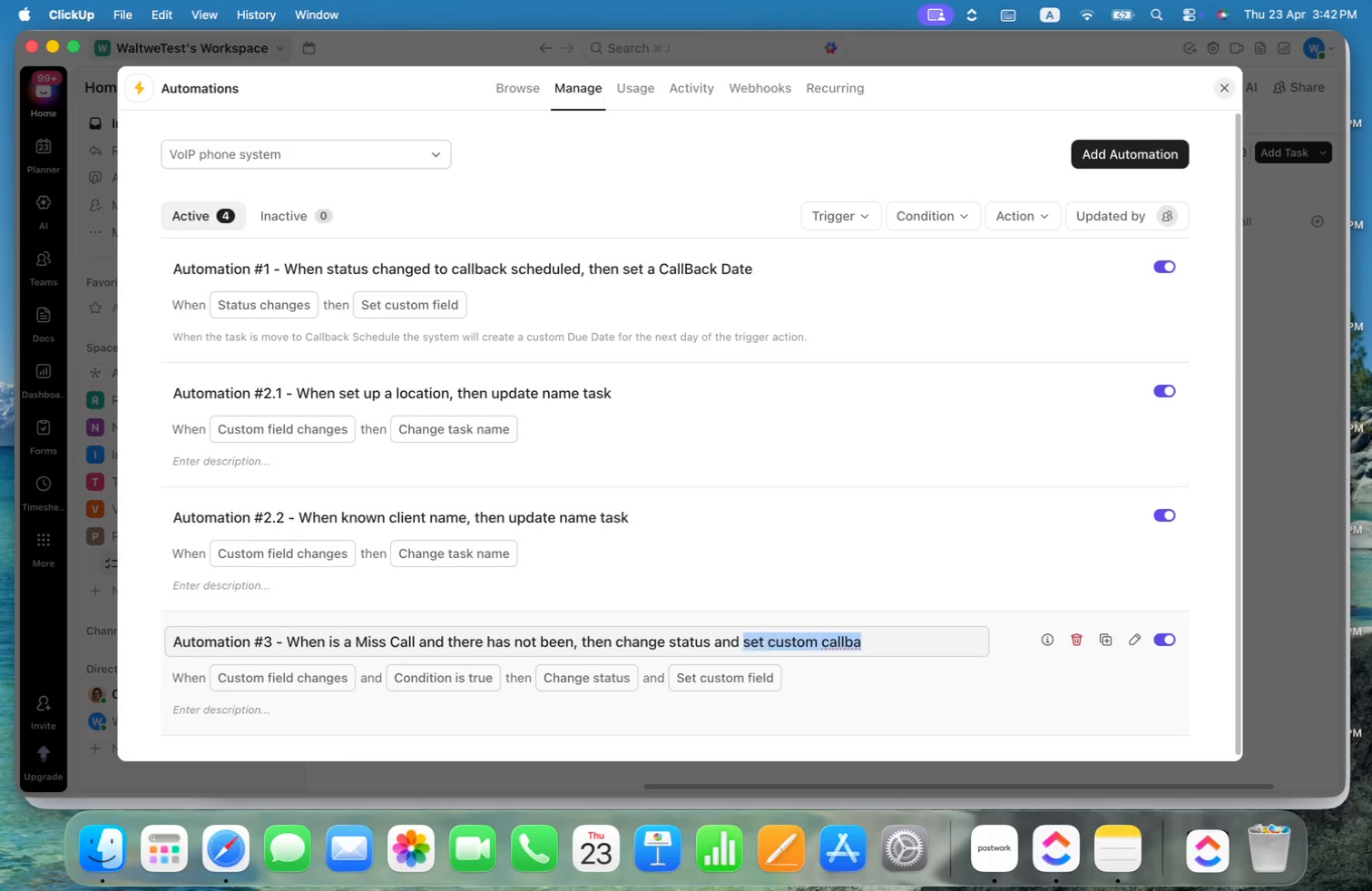 
key(Alt+Shift+ArrowLeft)
 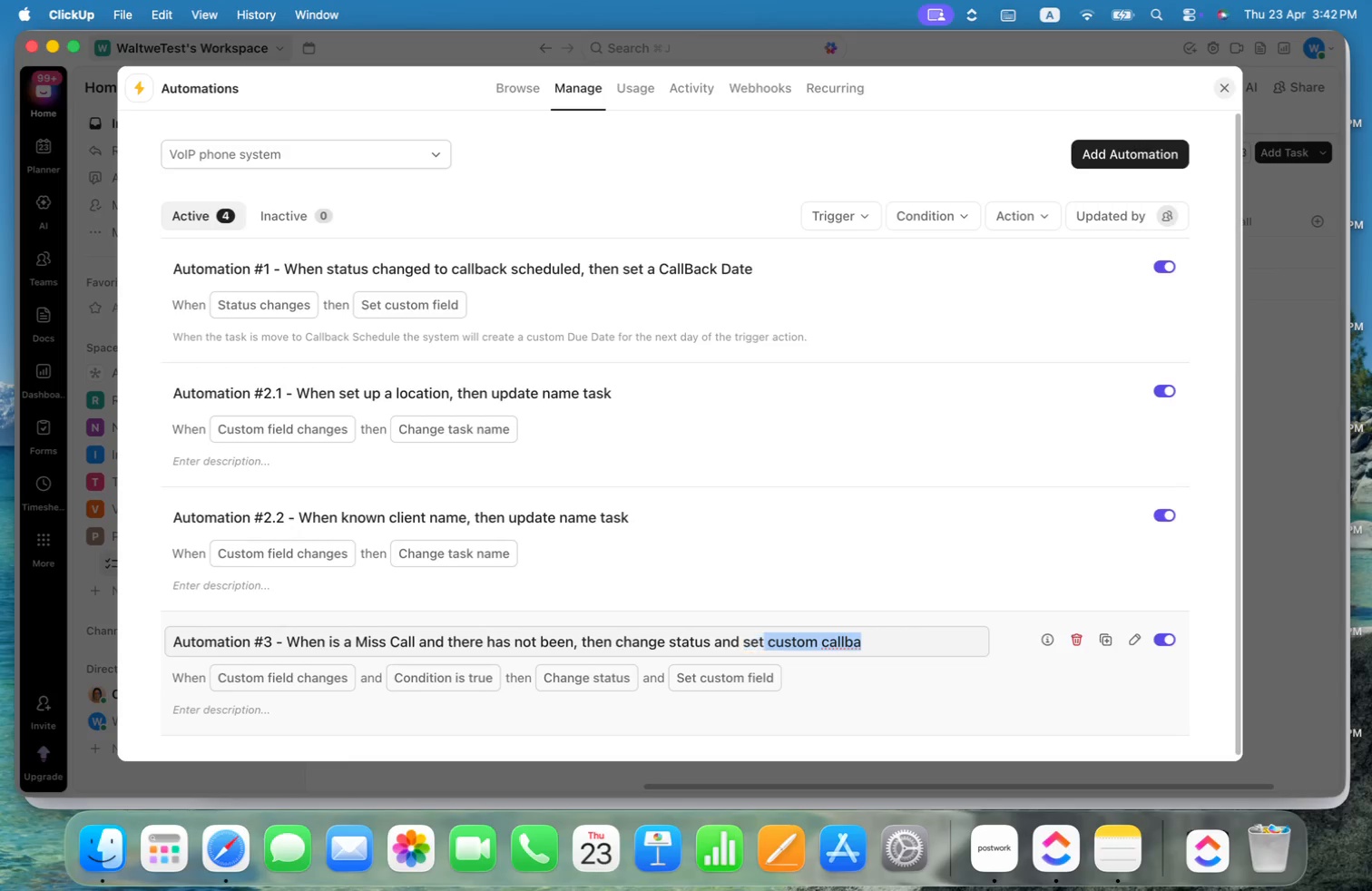 
key(Alt+Shift+ArrowRight)
 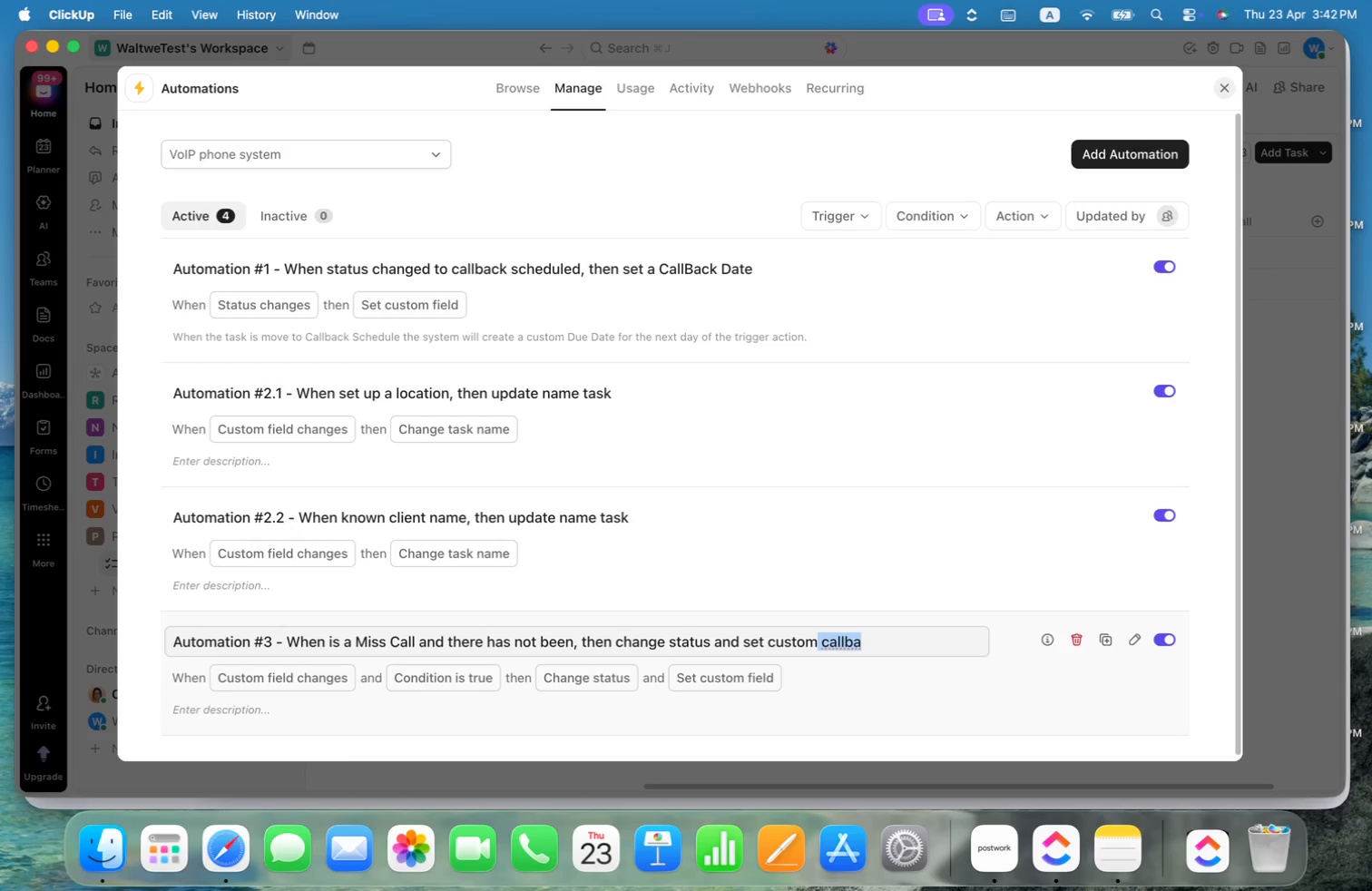 
key(Alt+Shift+ArrowRight)
 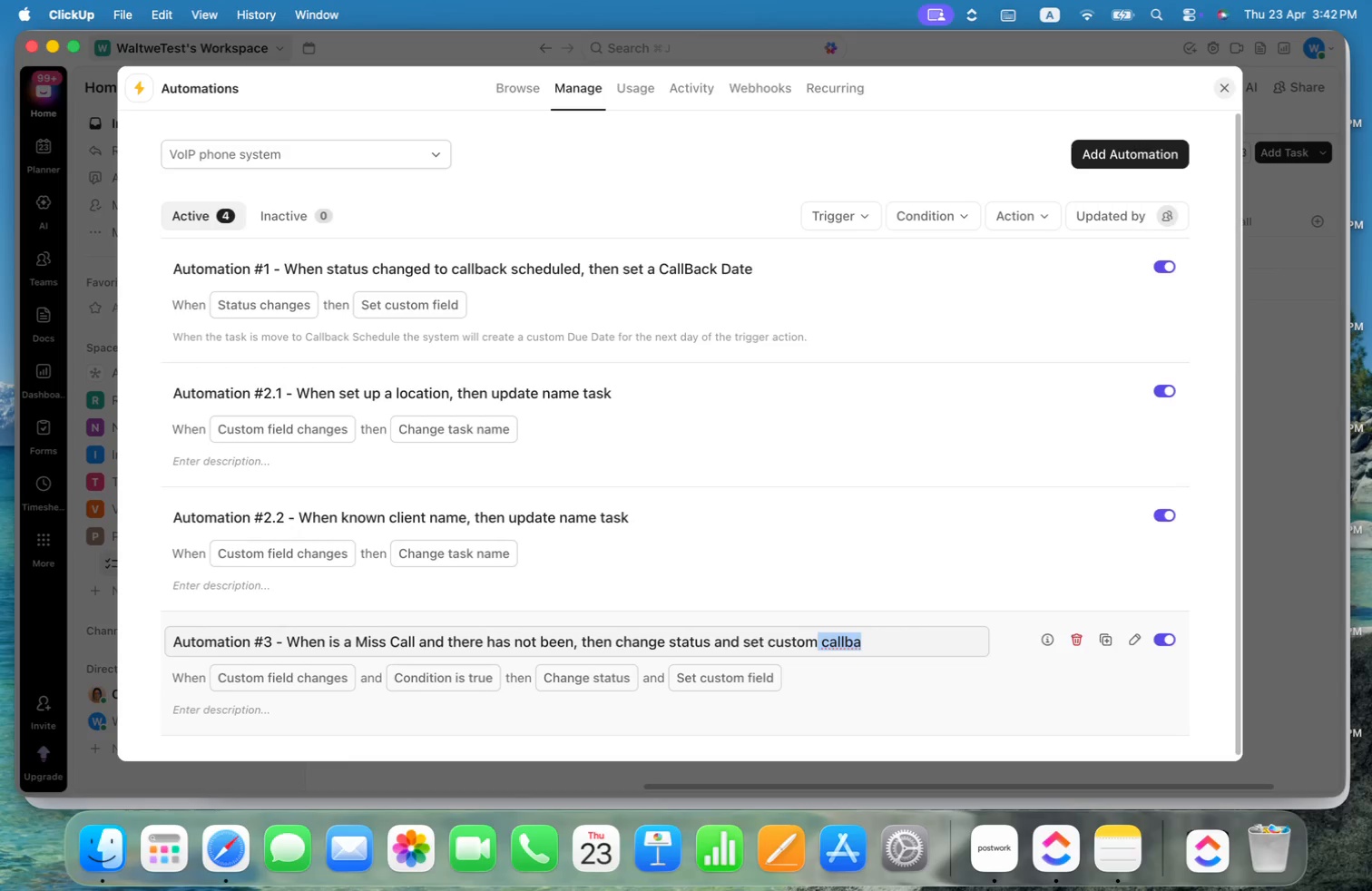 
key(Alt+Shift+ArrowLeft)
 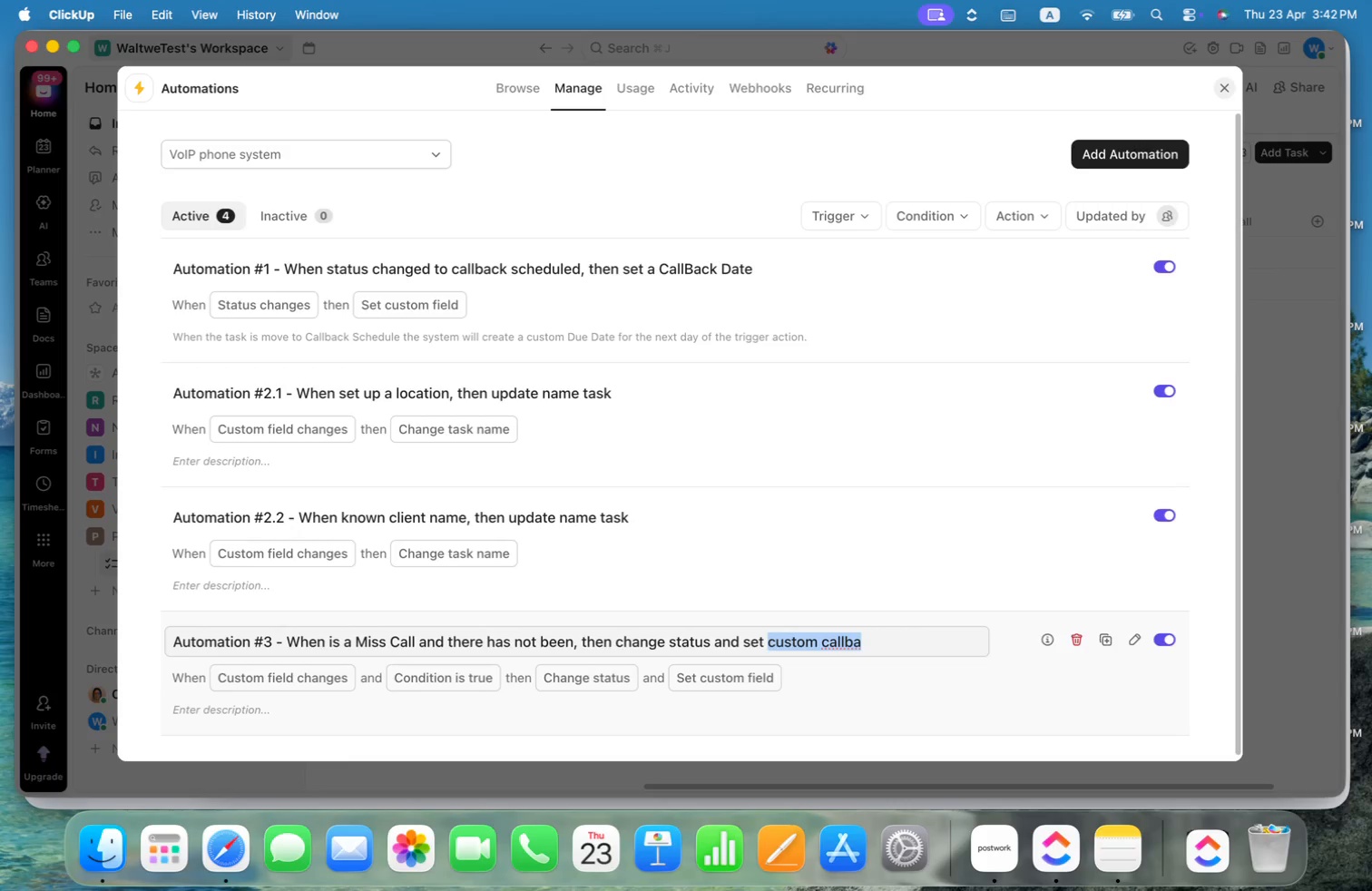 
type(callback date)
 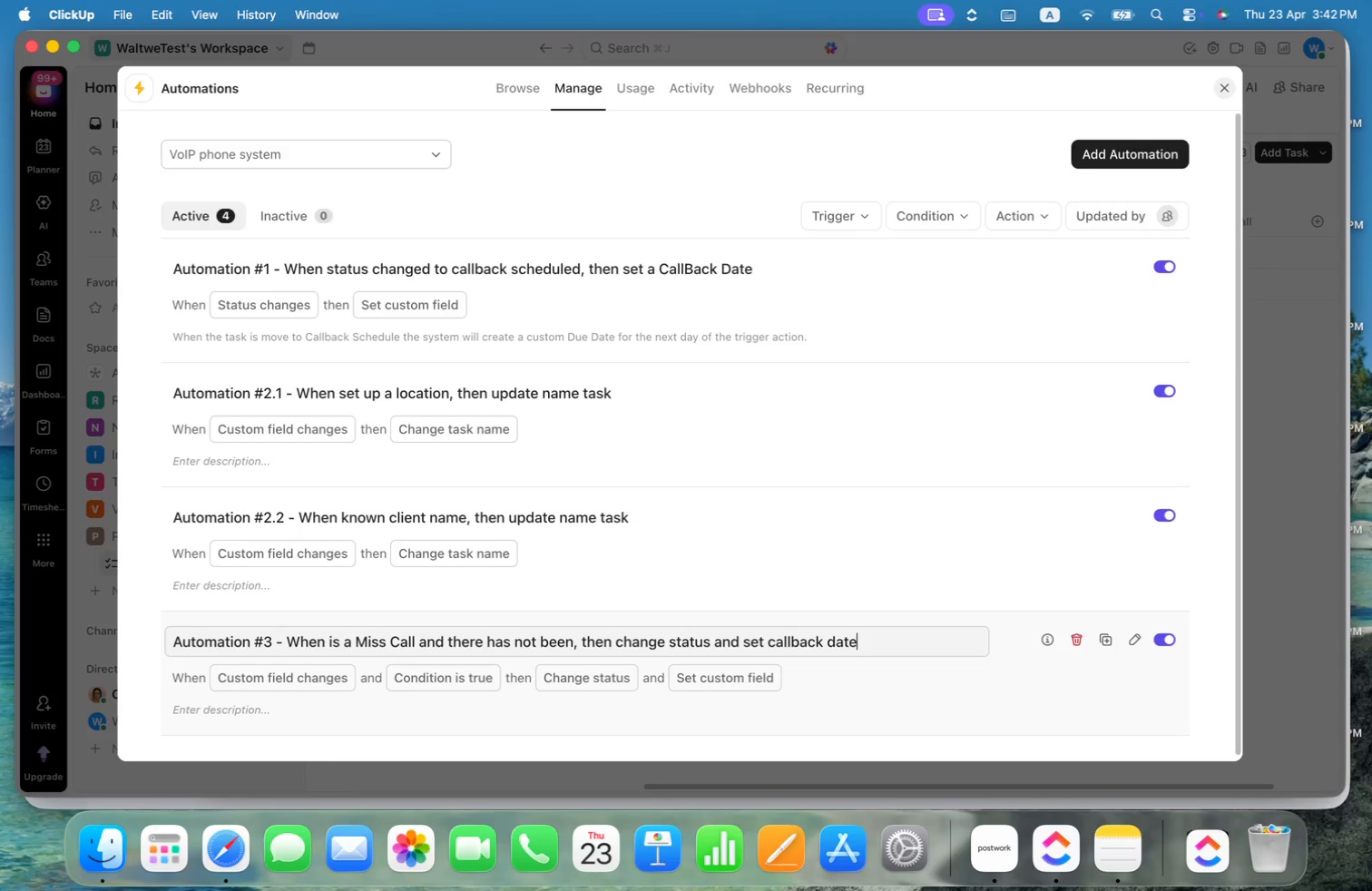 
key(Enter)
 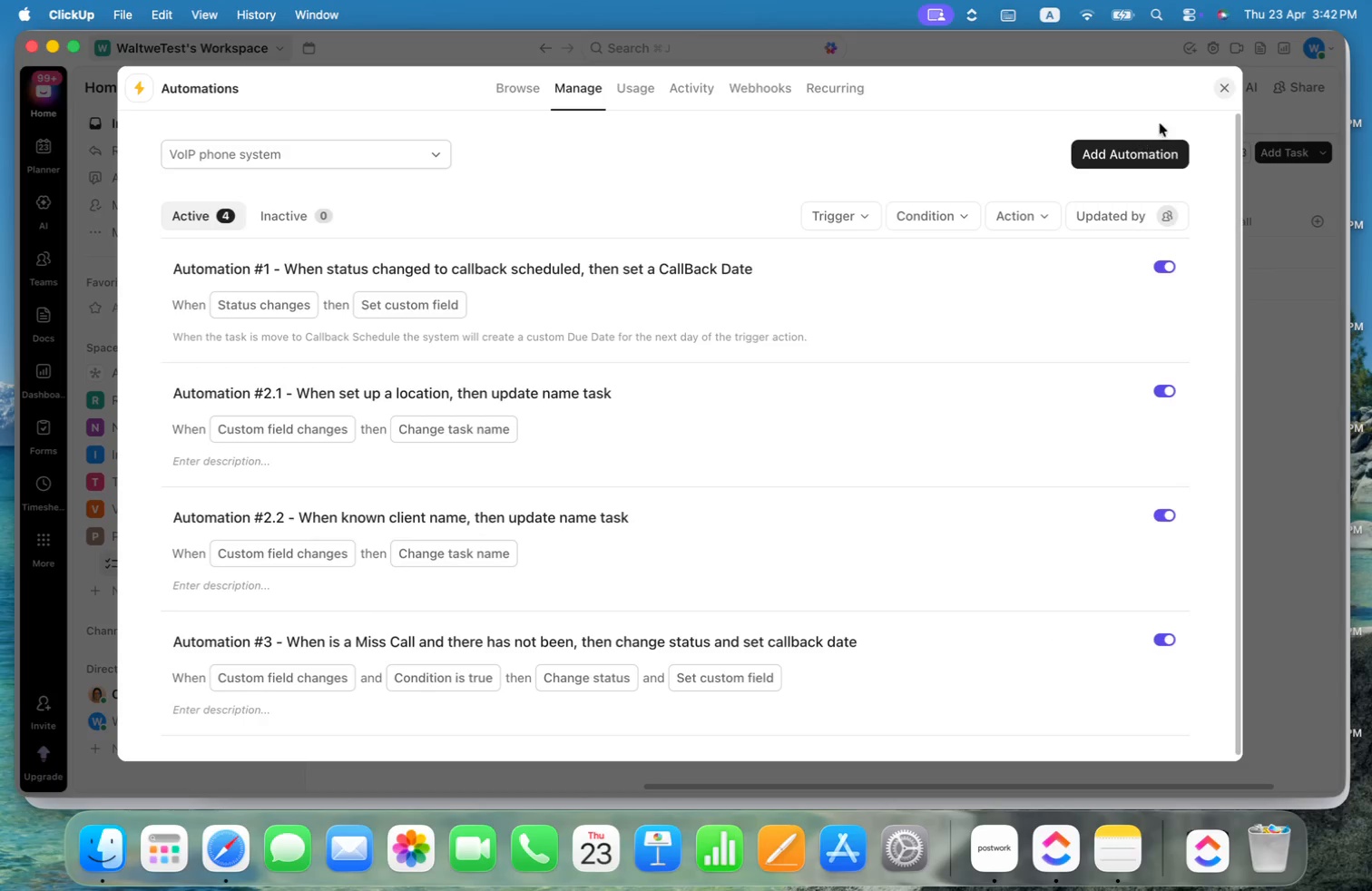 
left_click([1222, 84])
 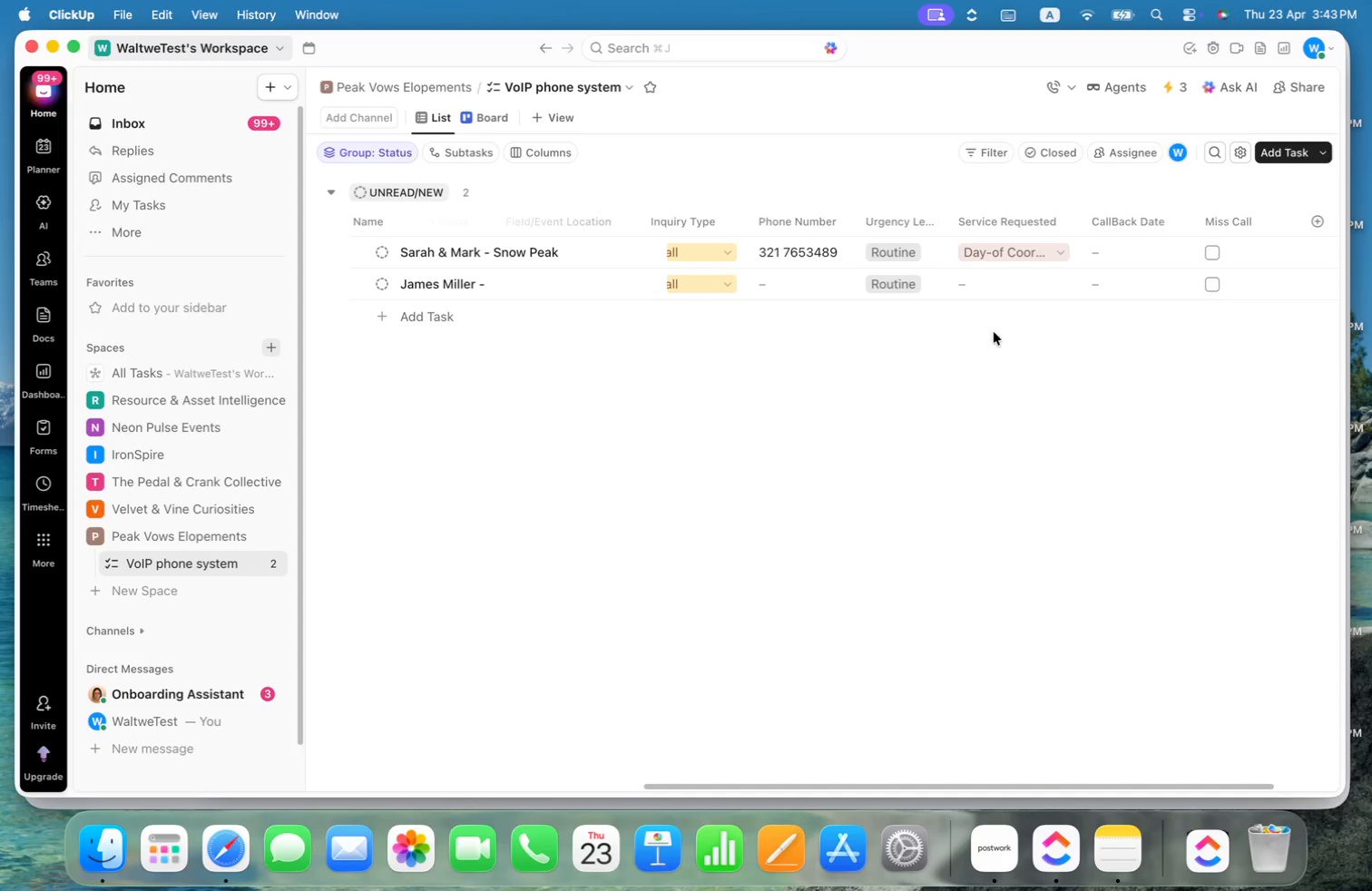 
left_click([1019, 284])
 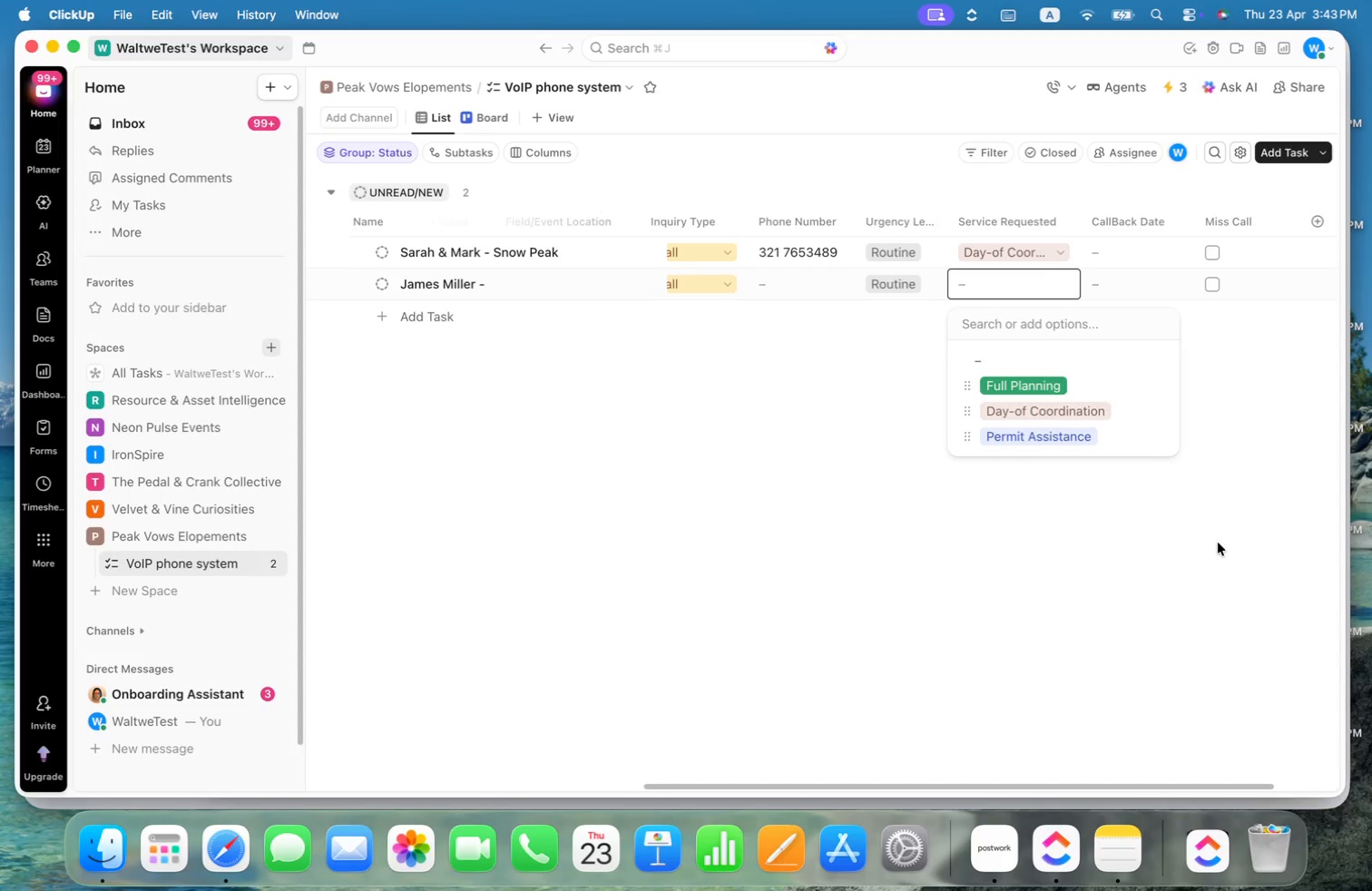 
left_click([1218, 543])
 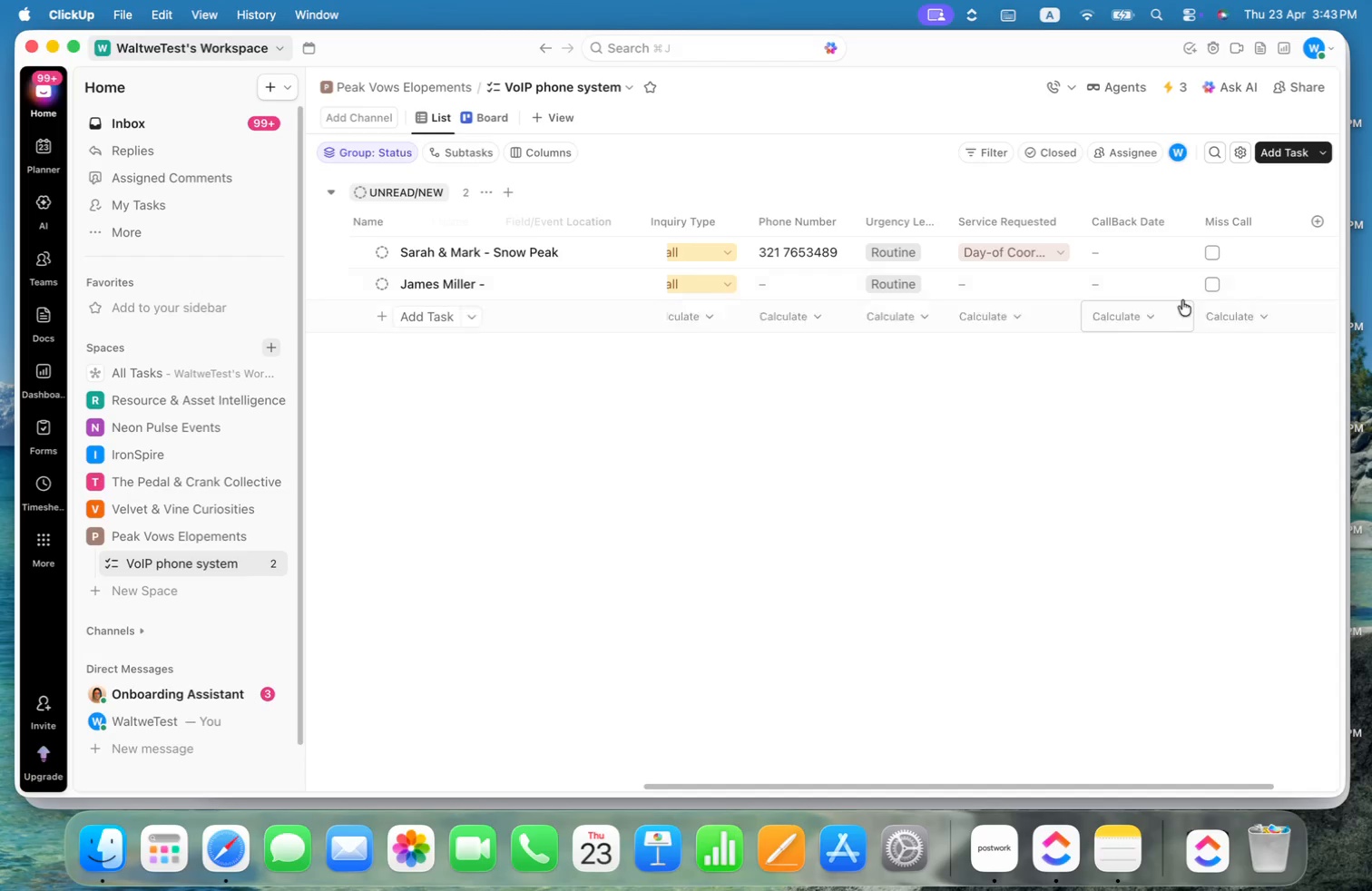 
left_click([1217, 285])
 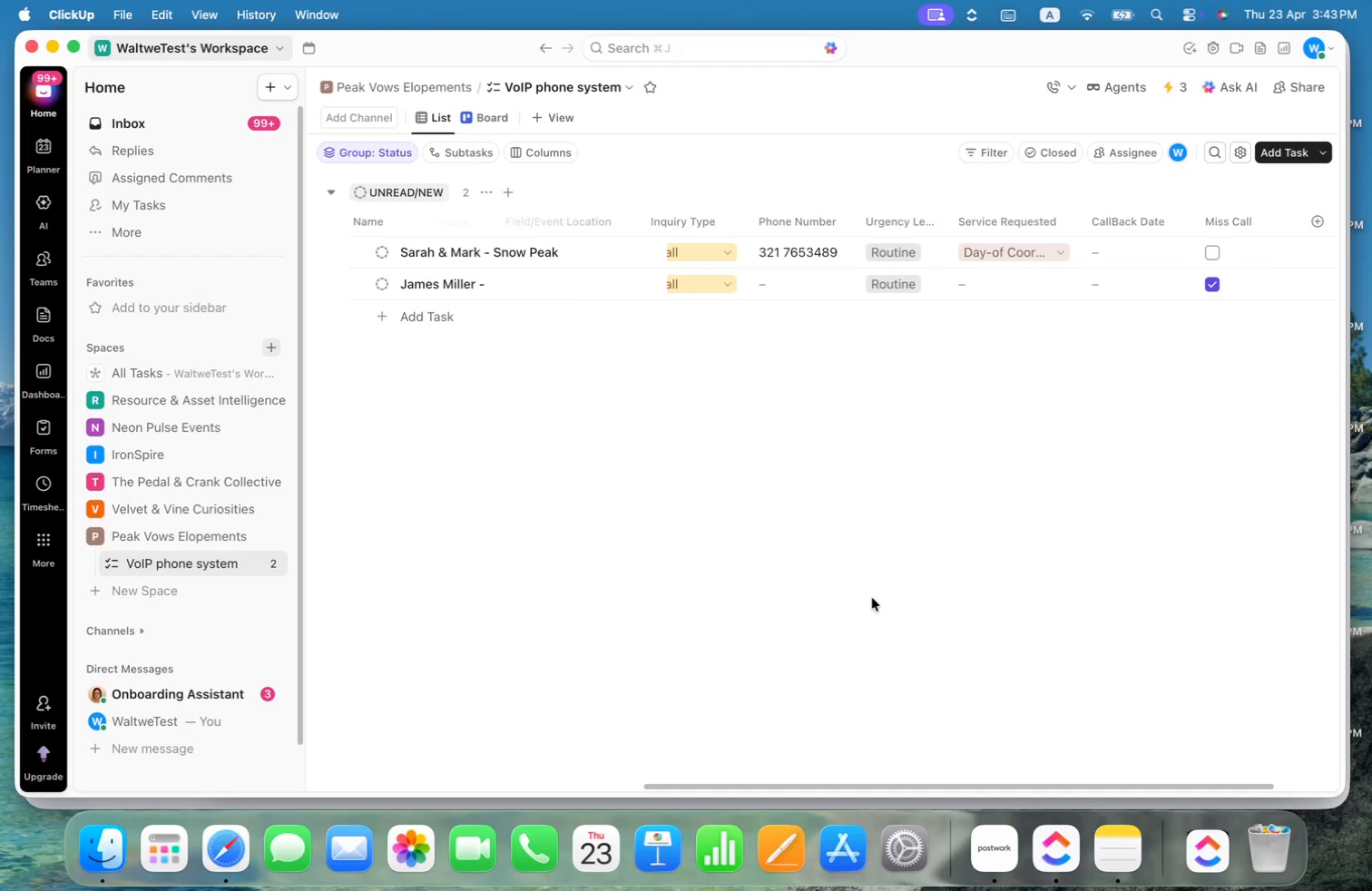 
left_click([872, 598])
 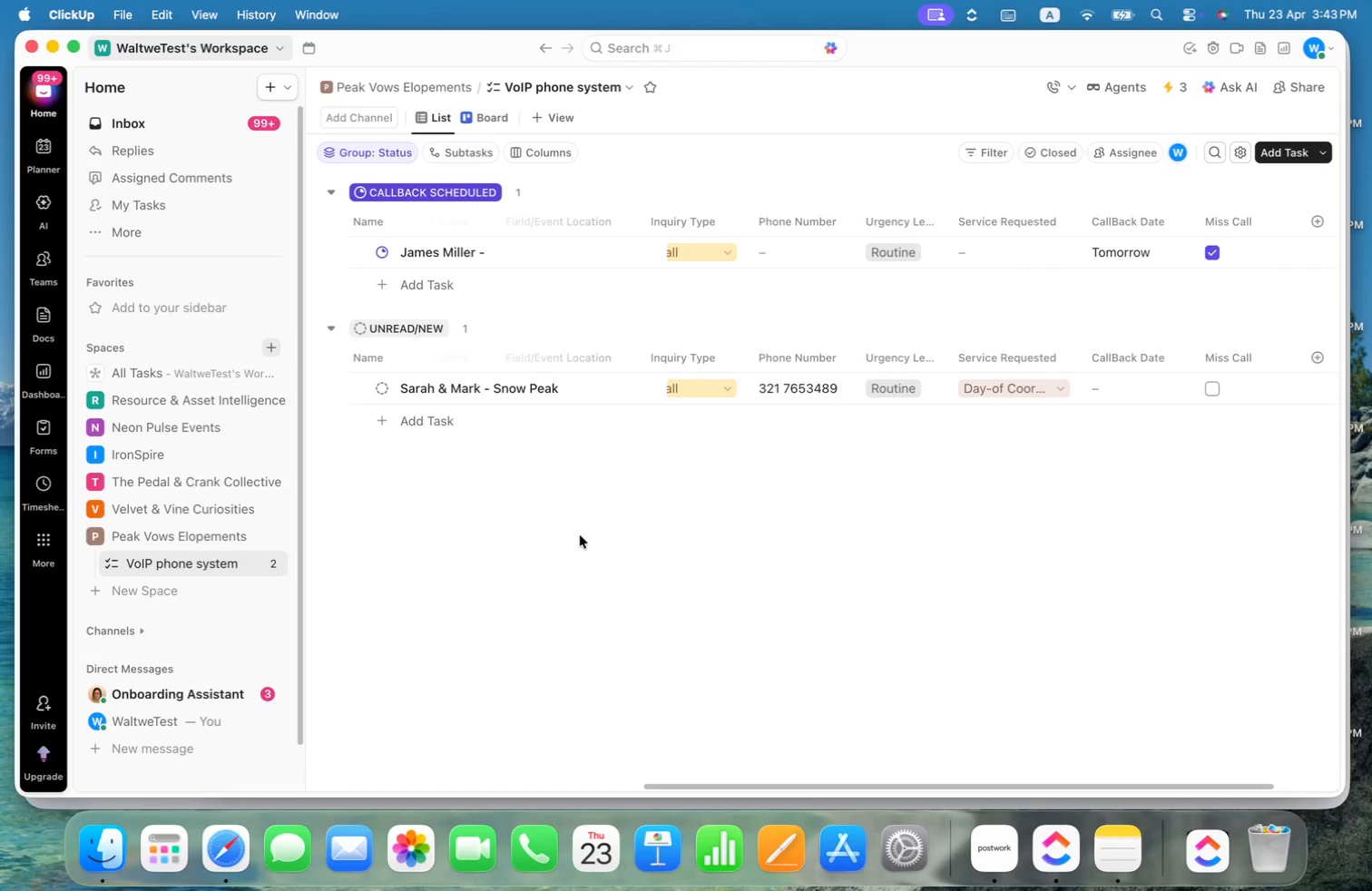 
wait(5.54)
 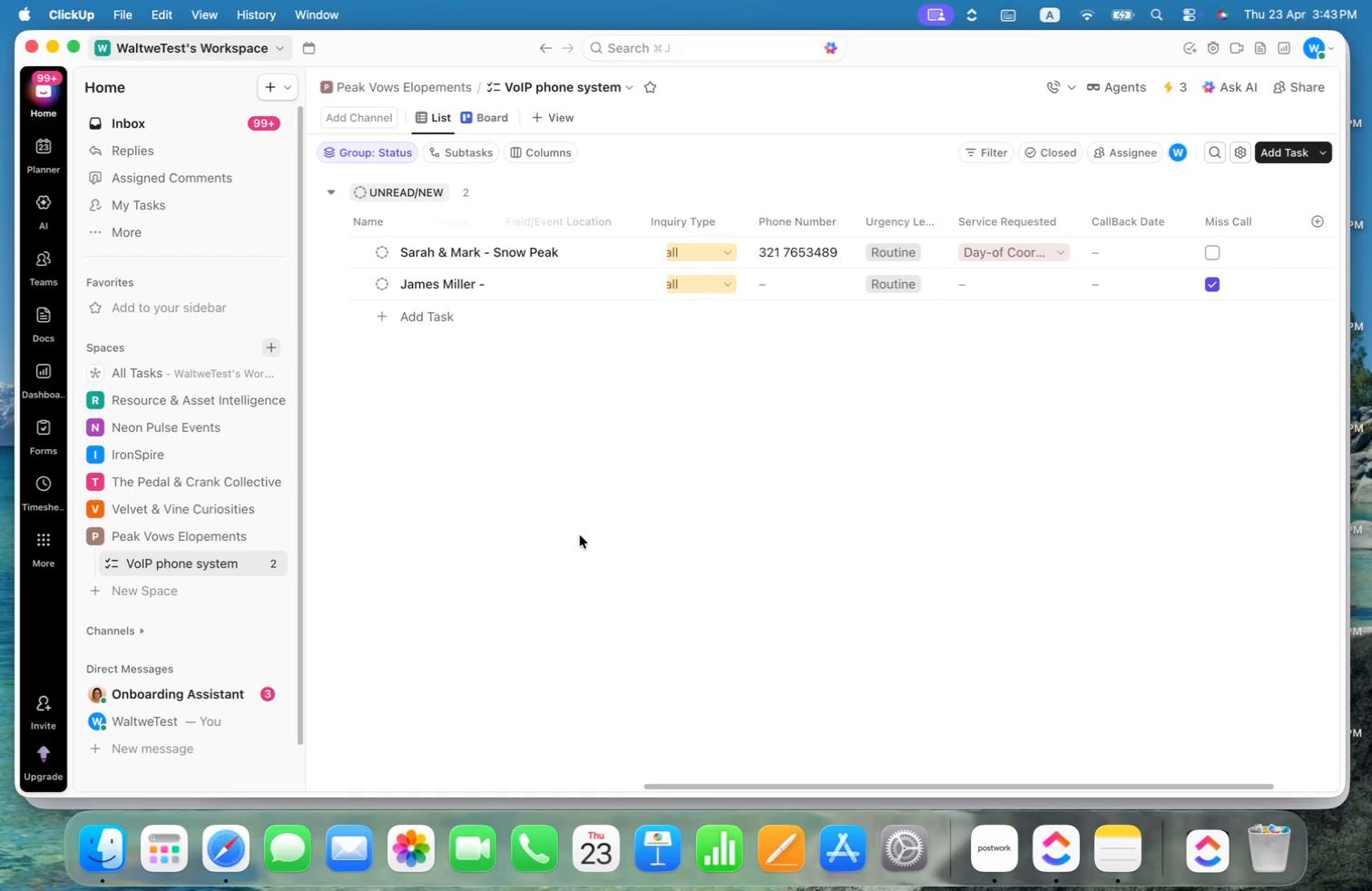 
left_click_drag(start_coordinate=[858, 788], to_coordinate=[575, 747])
 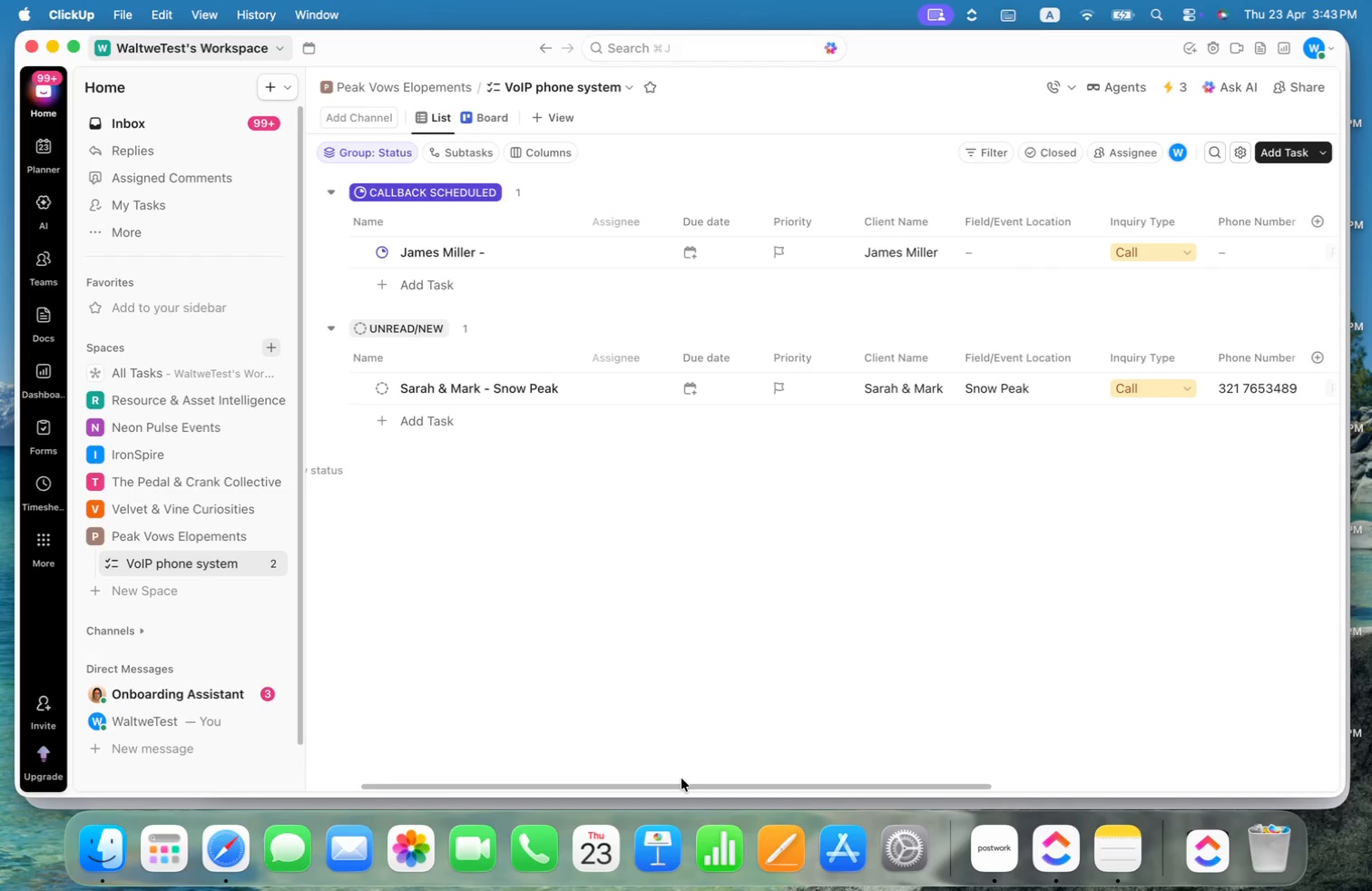 
left_click_drag(start_coordinate=[678, 785], to_coordinate=[573, 785])
 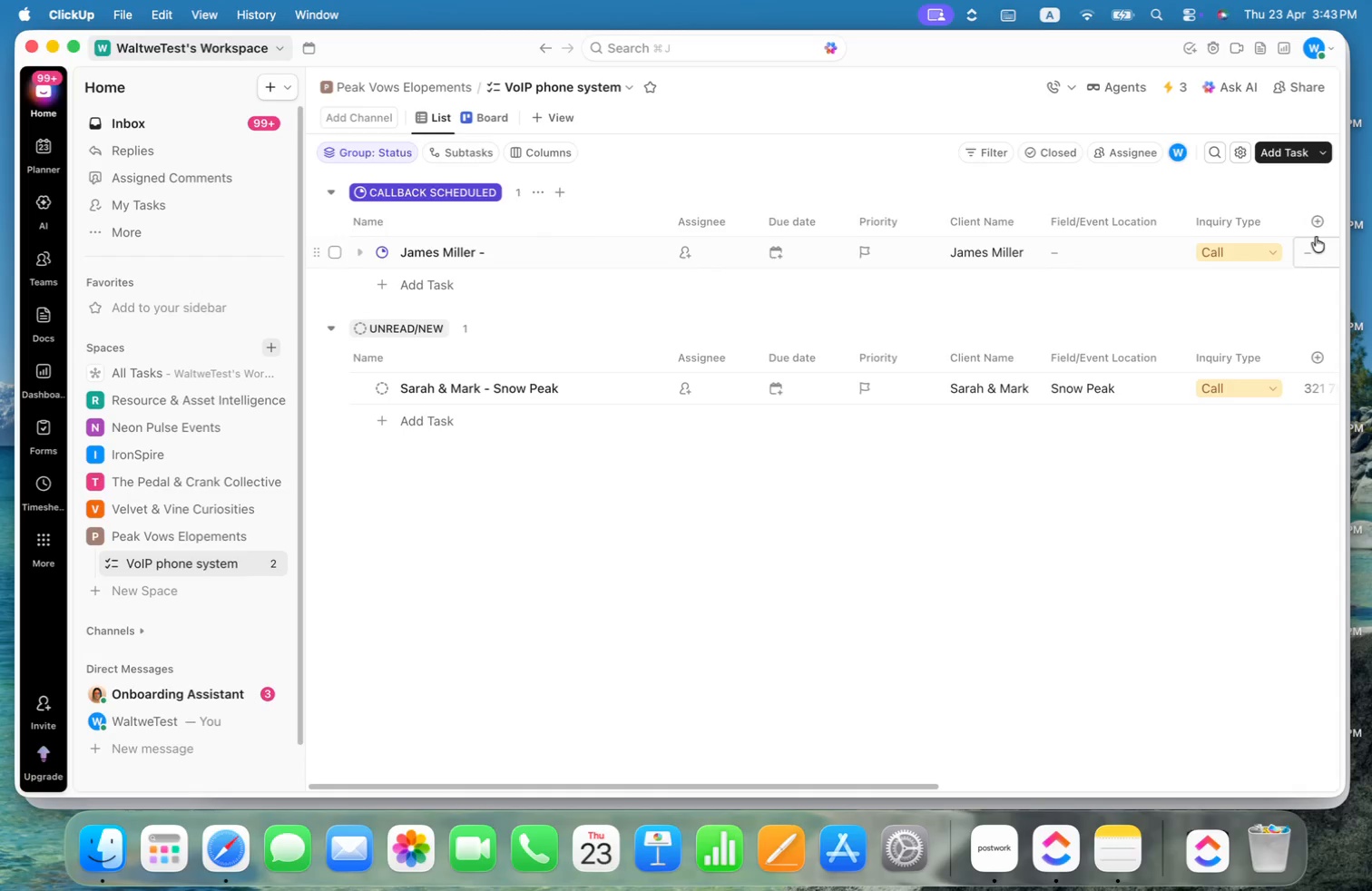 
left_click([1317, 223])
 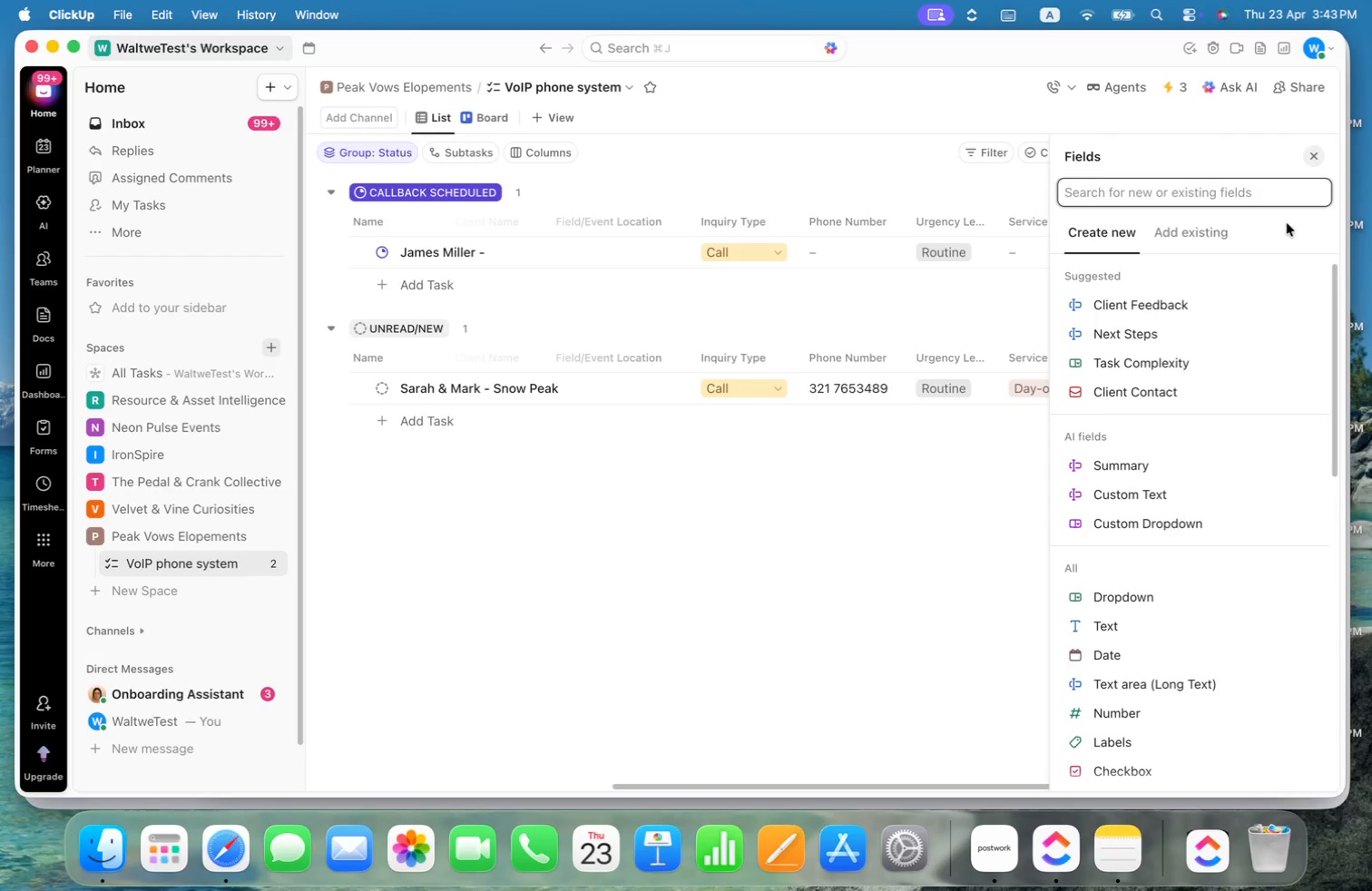 
left_click([1216, 234])
 